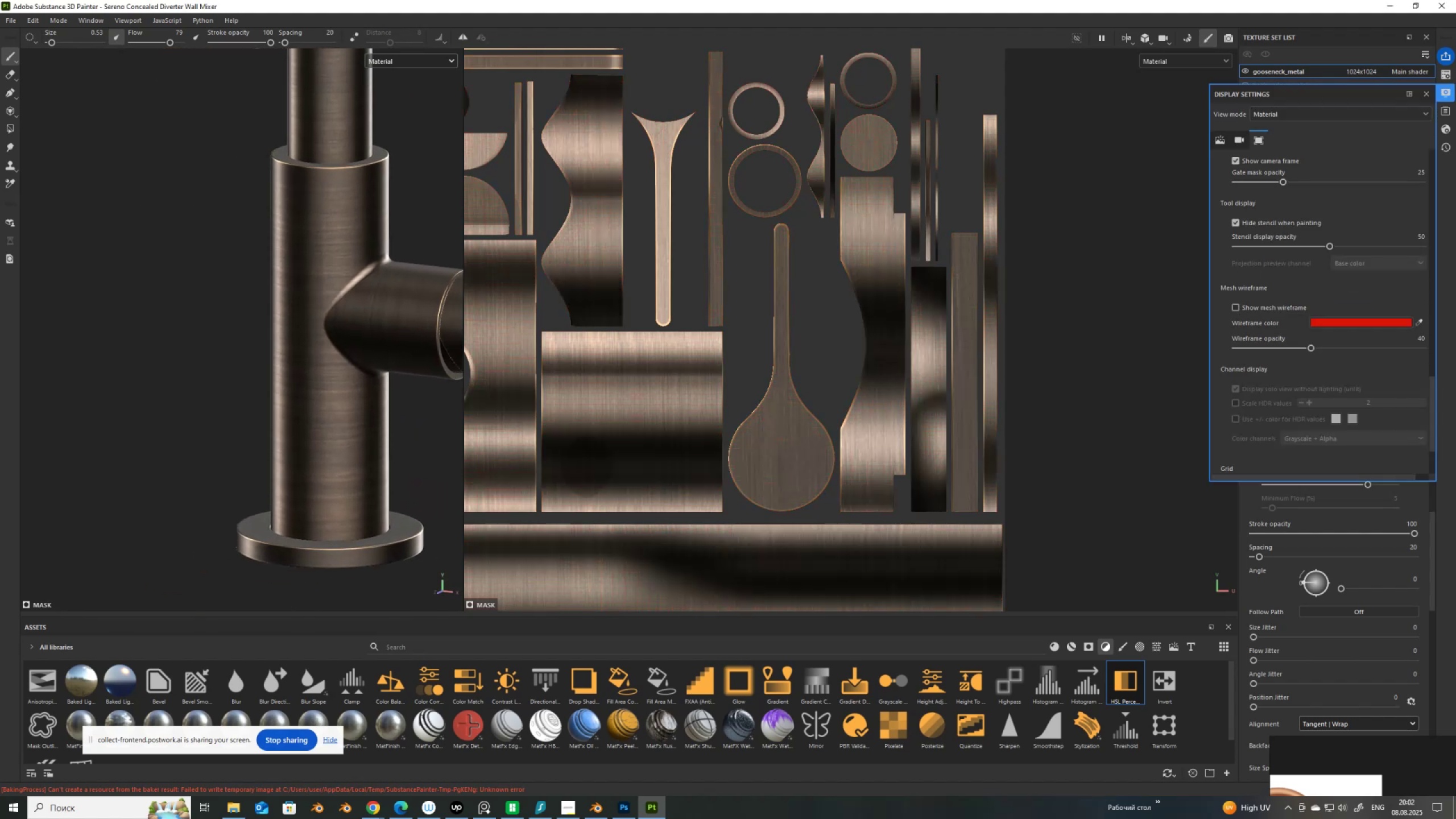 
scroll: coordinate [332, 288], scroll_direction: up, amount: 7.0
 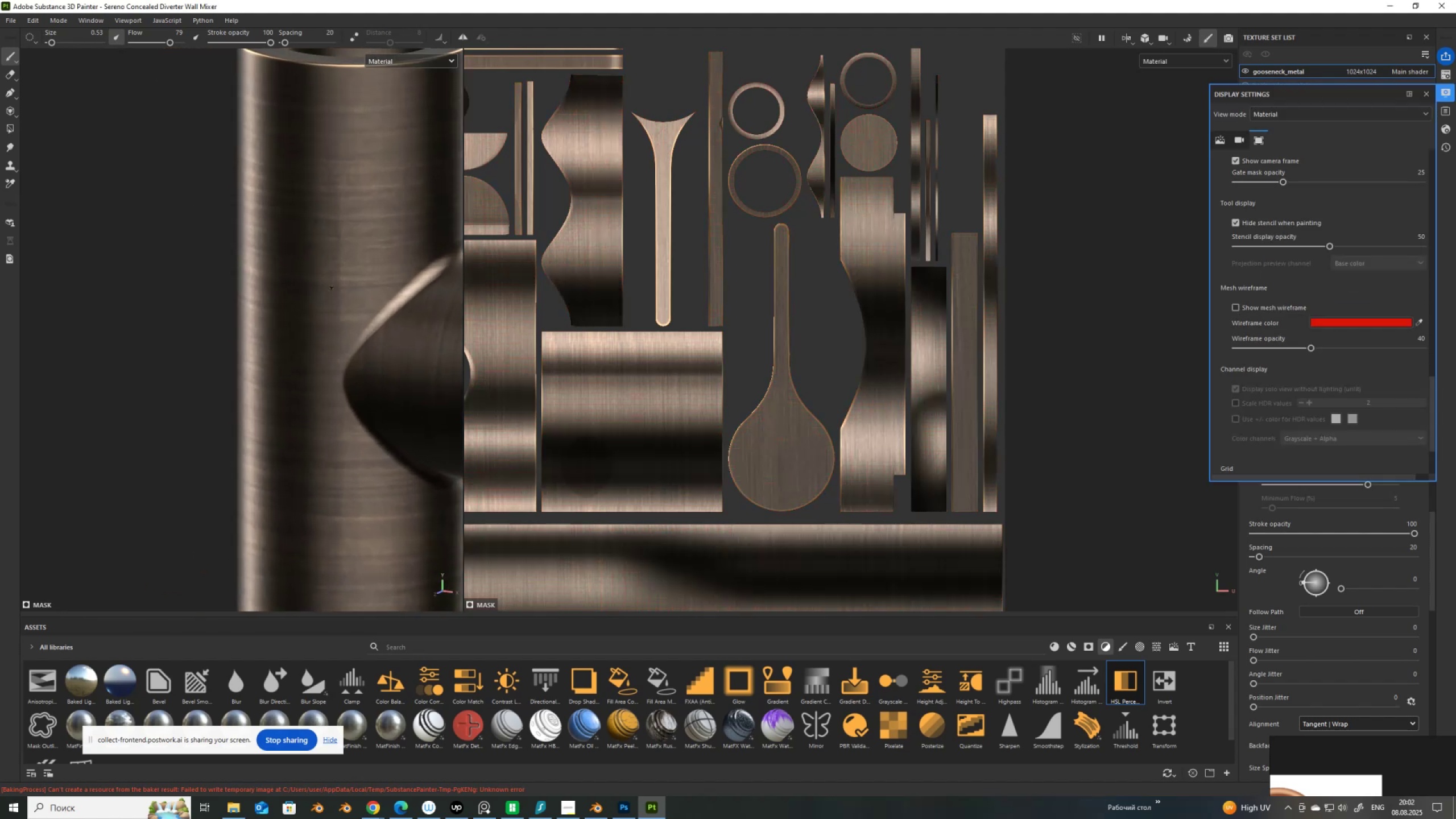 
hold_key(key=AltLeft, duration=1.5)
left_click_drag(start_coordinate=[332, 274], to_coordinate=[340, 286])
 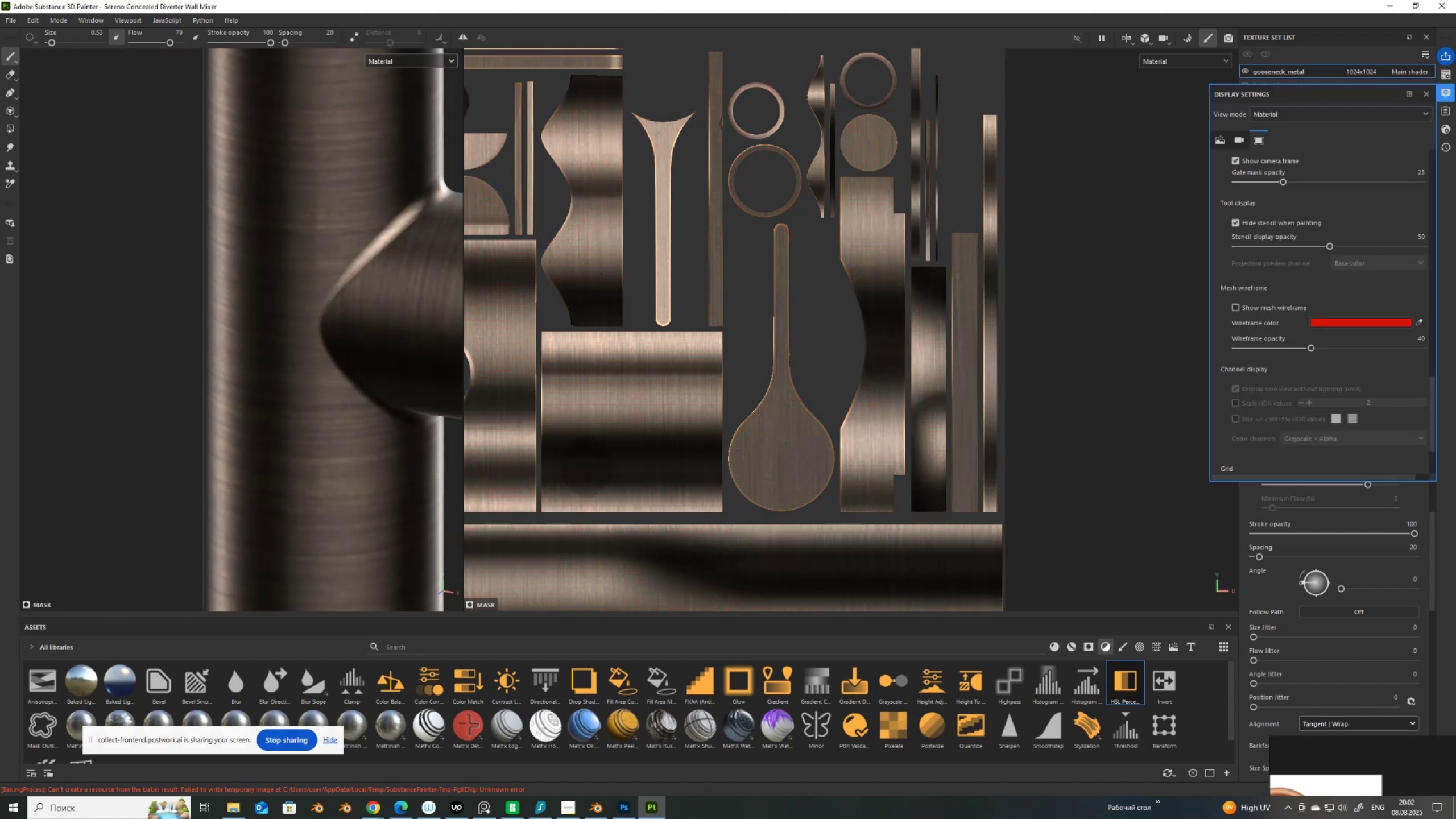 
hold_key(key=AltLeft, duration=0.42)
 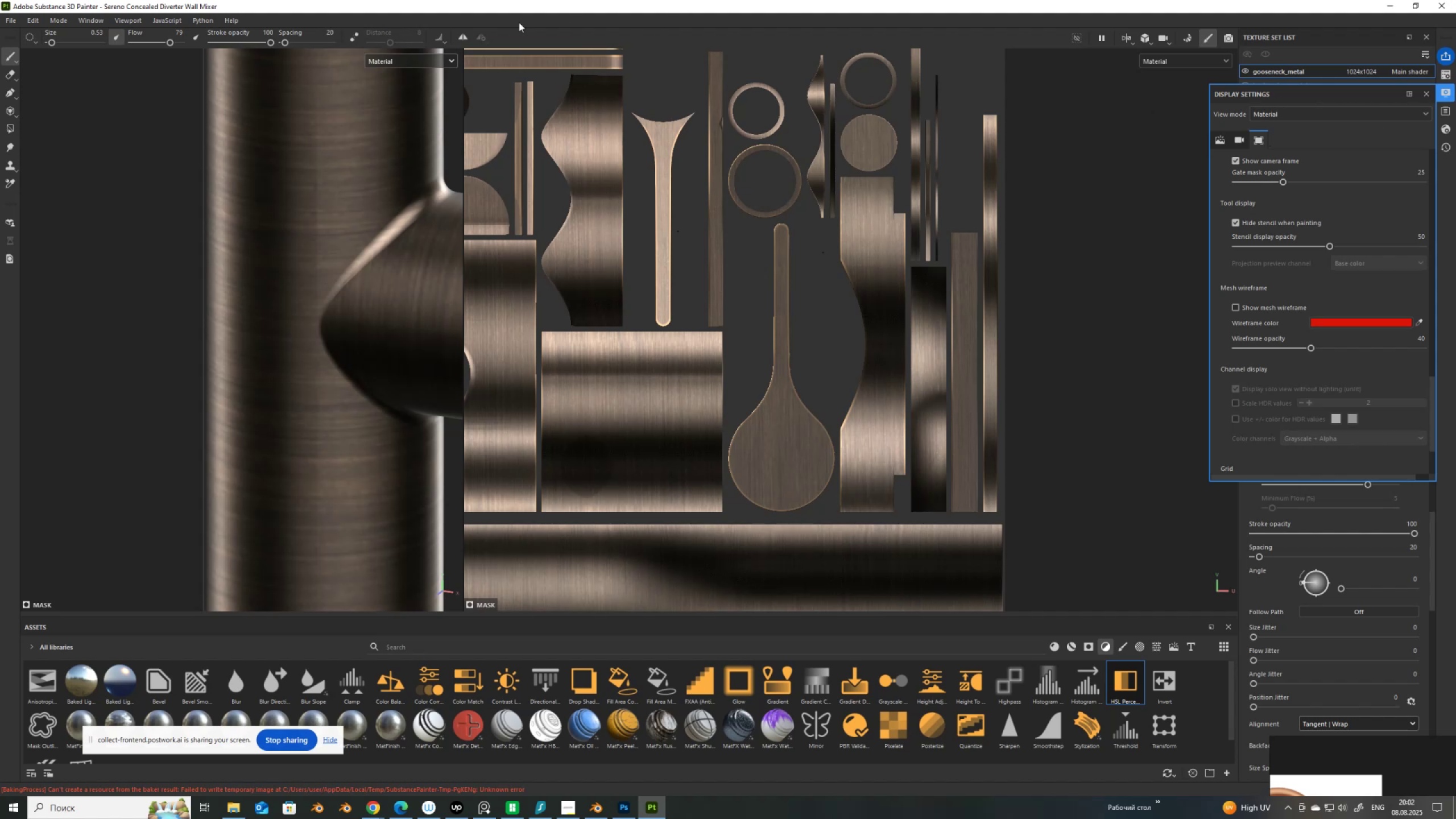 
left_click([415, 60])
 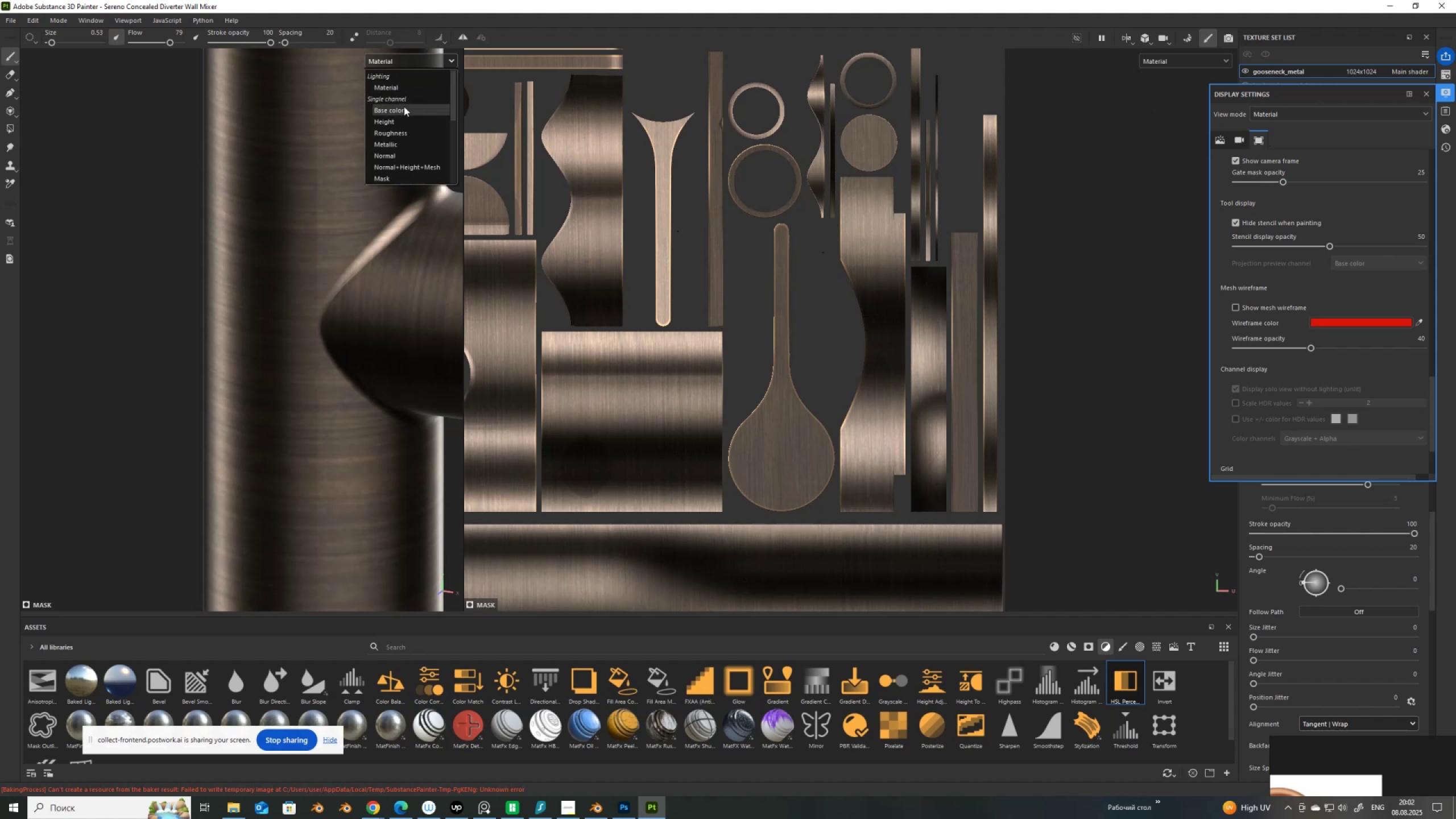 
left_click([404, 109])
 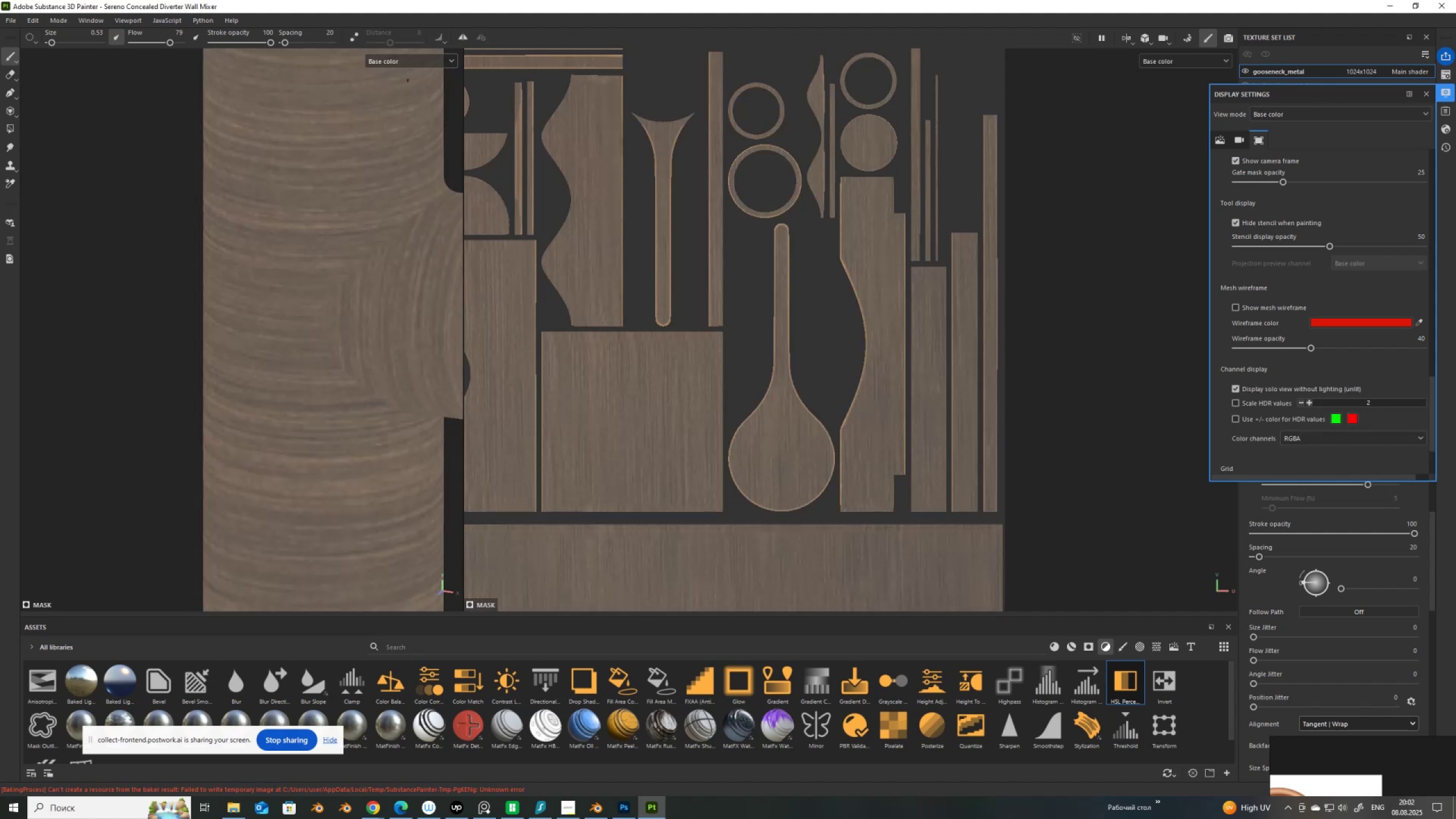 
key(M)
 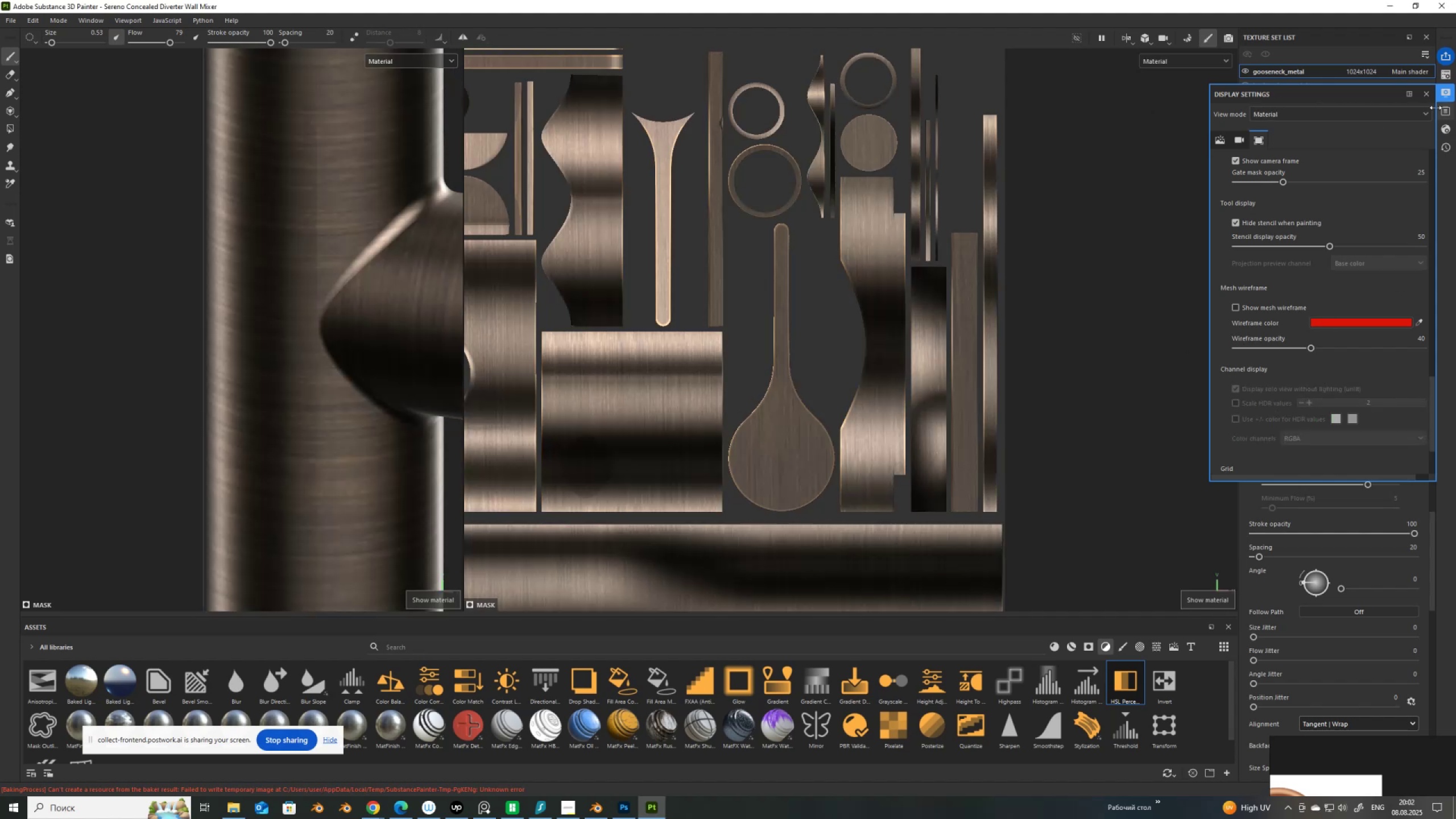 
left_click([1429, 92])
 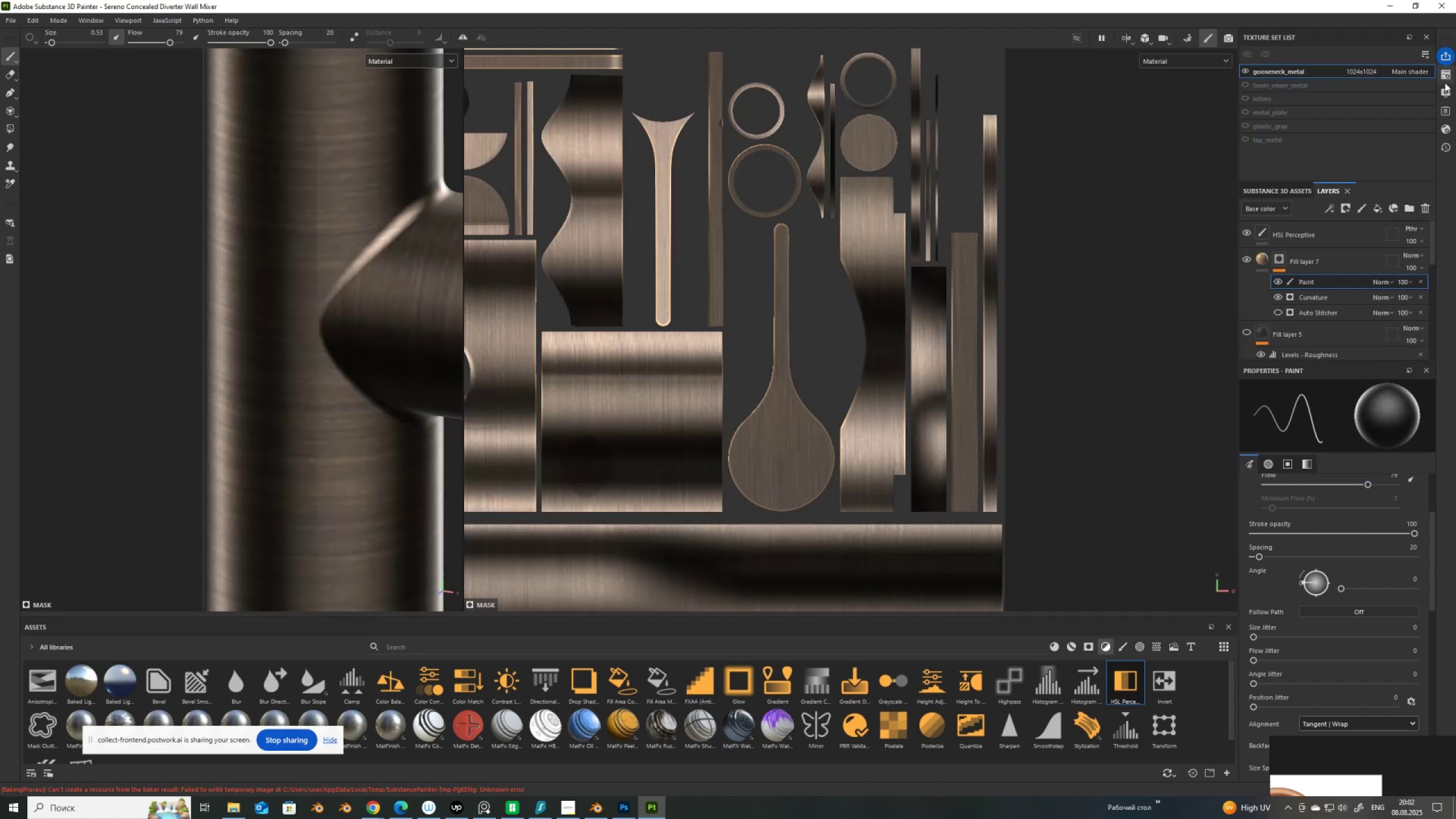 
left_click([1446, 77])
 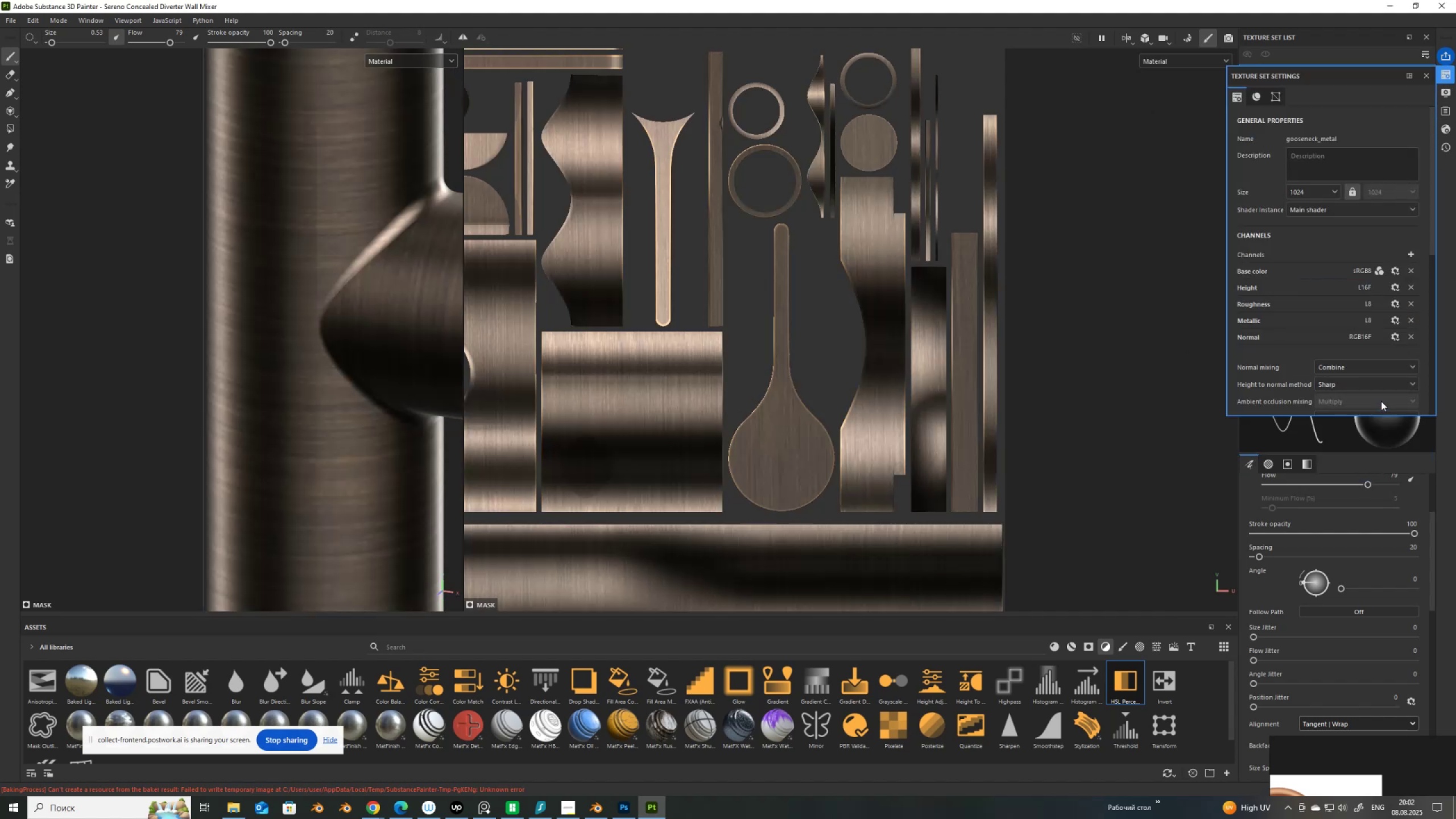 
scroll: coordinate [1374, 347], scroll_direction: down, amount: 10.0
 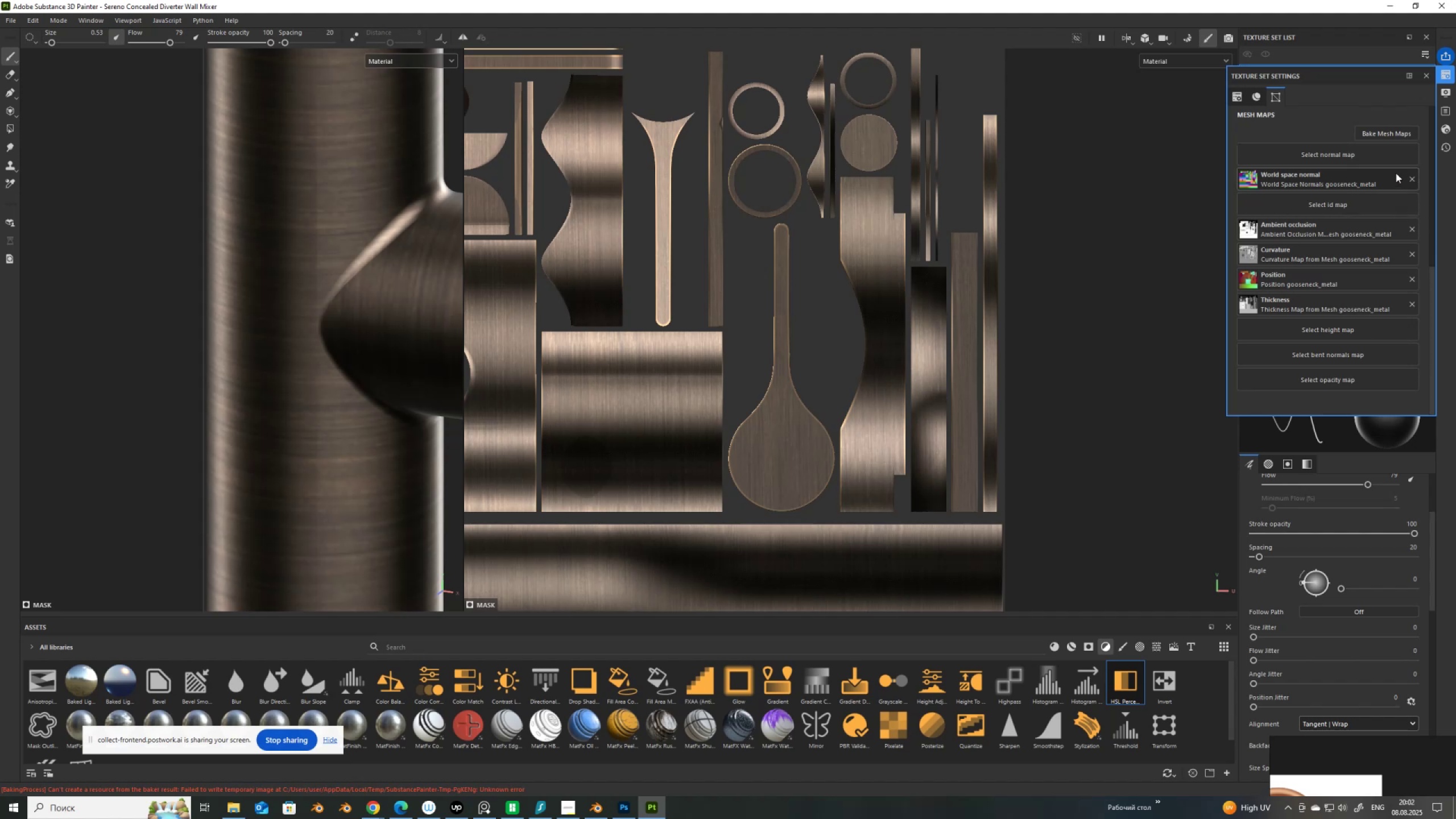 
left_click([1412, 176])
 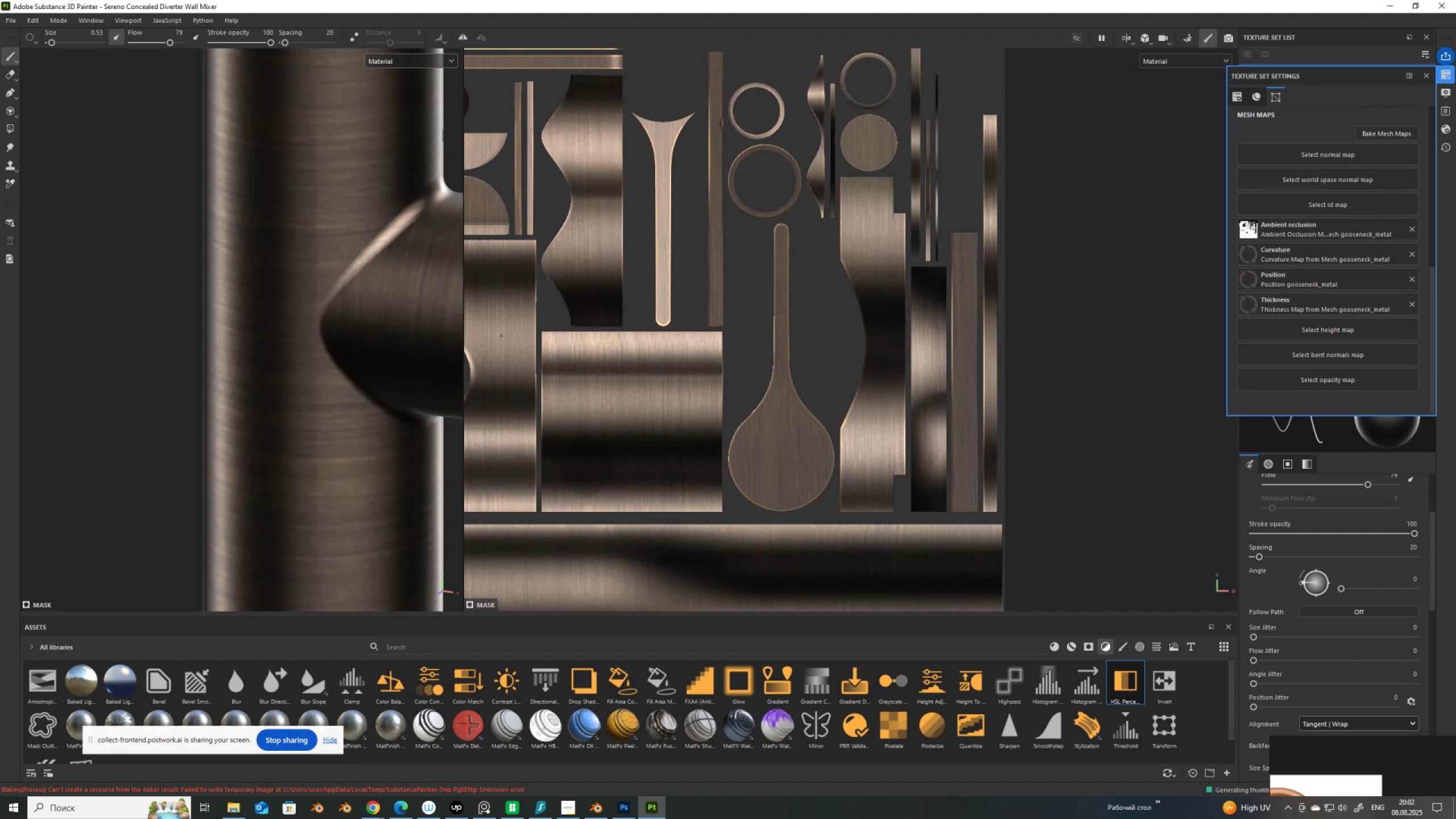 
hold_key(key=ControlLeft, duration=0.64)
 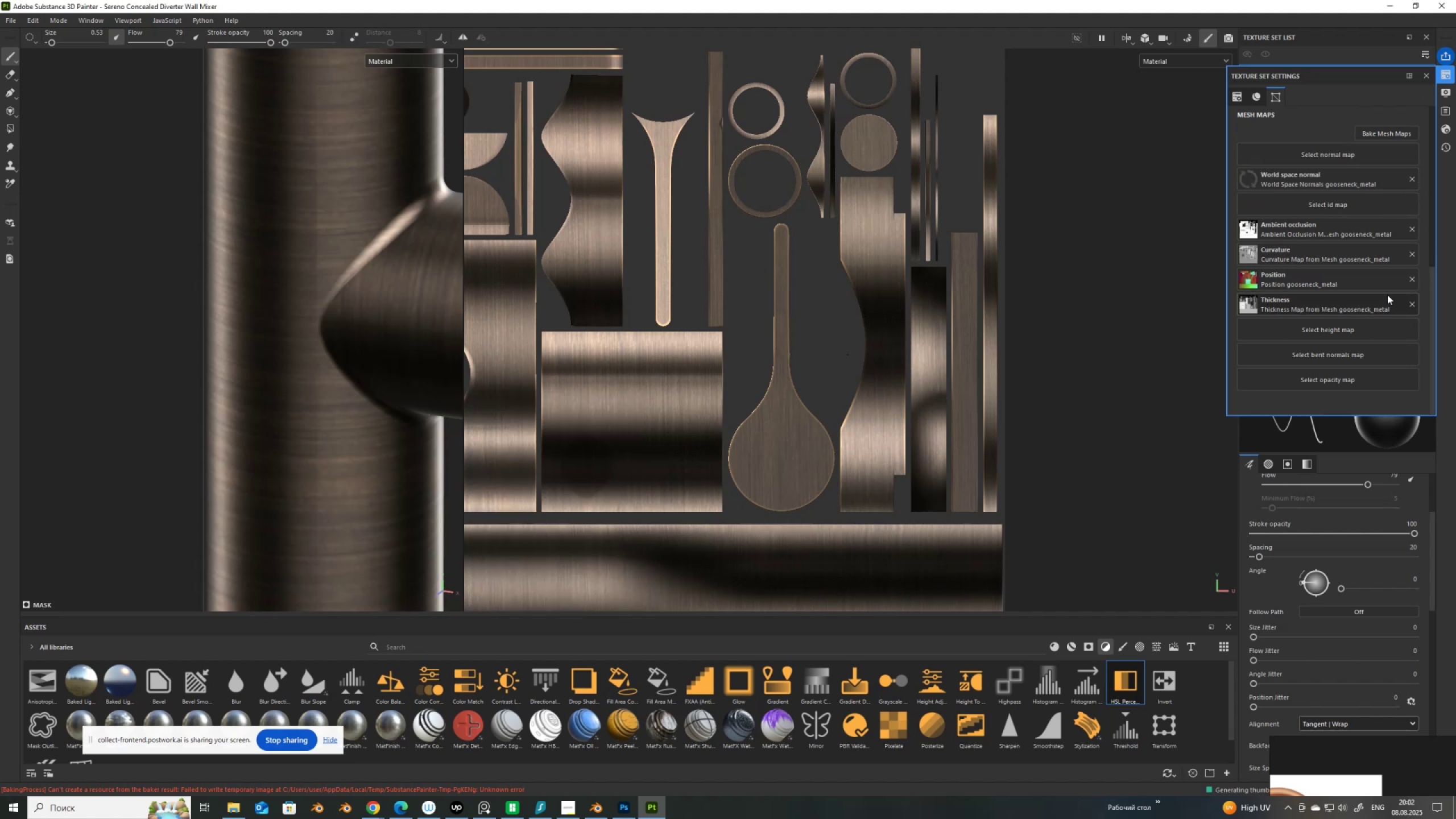 
key(Z)
 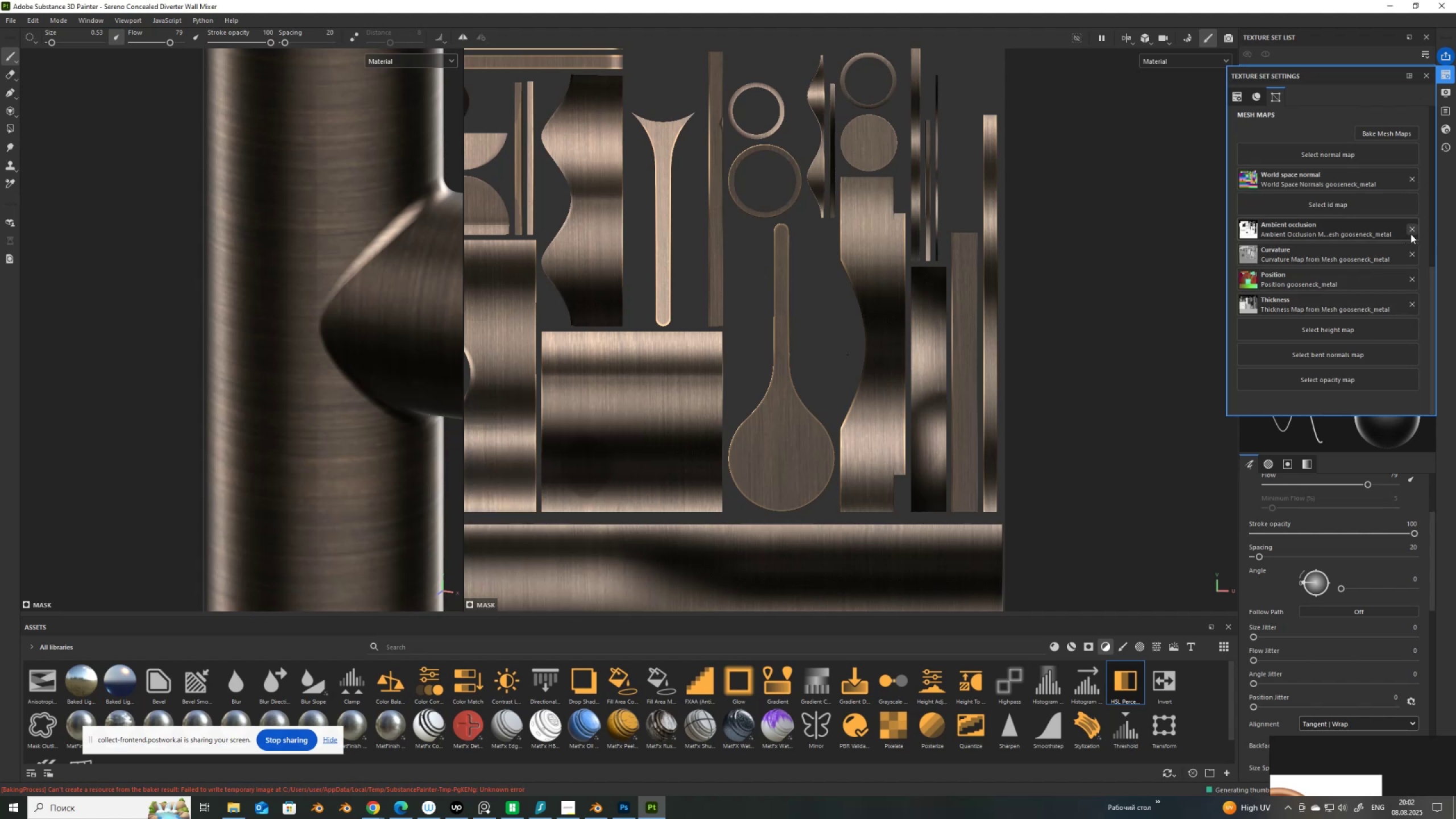 
left_click([1413, 231])
 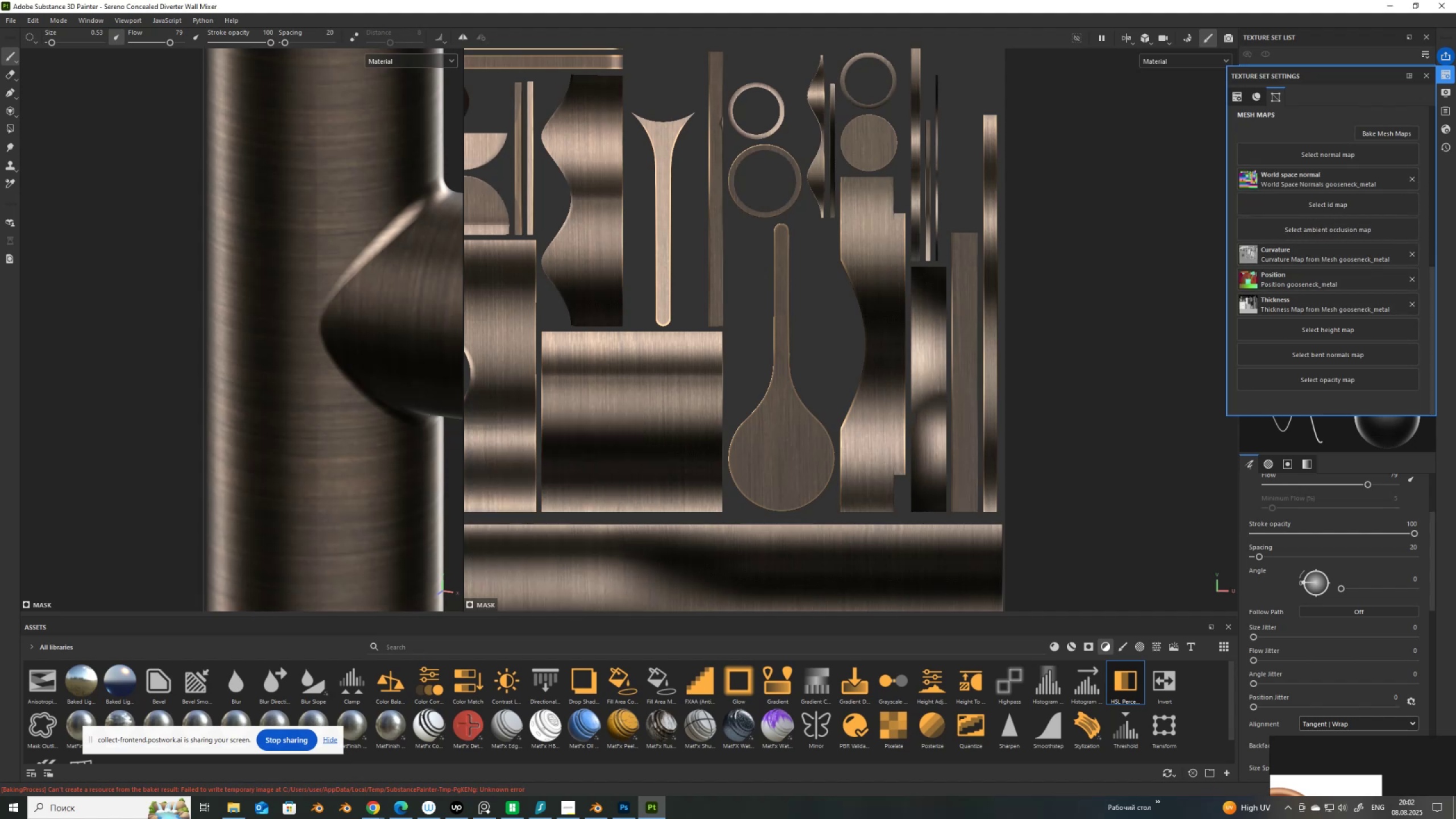 
key(Control+Z)
 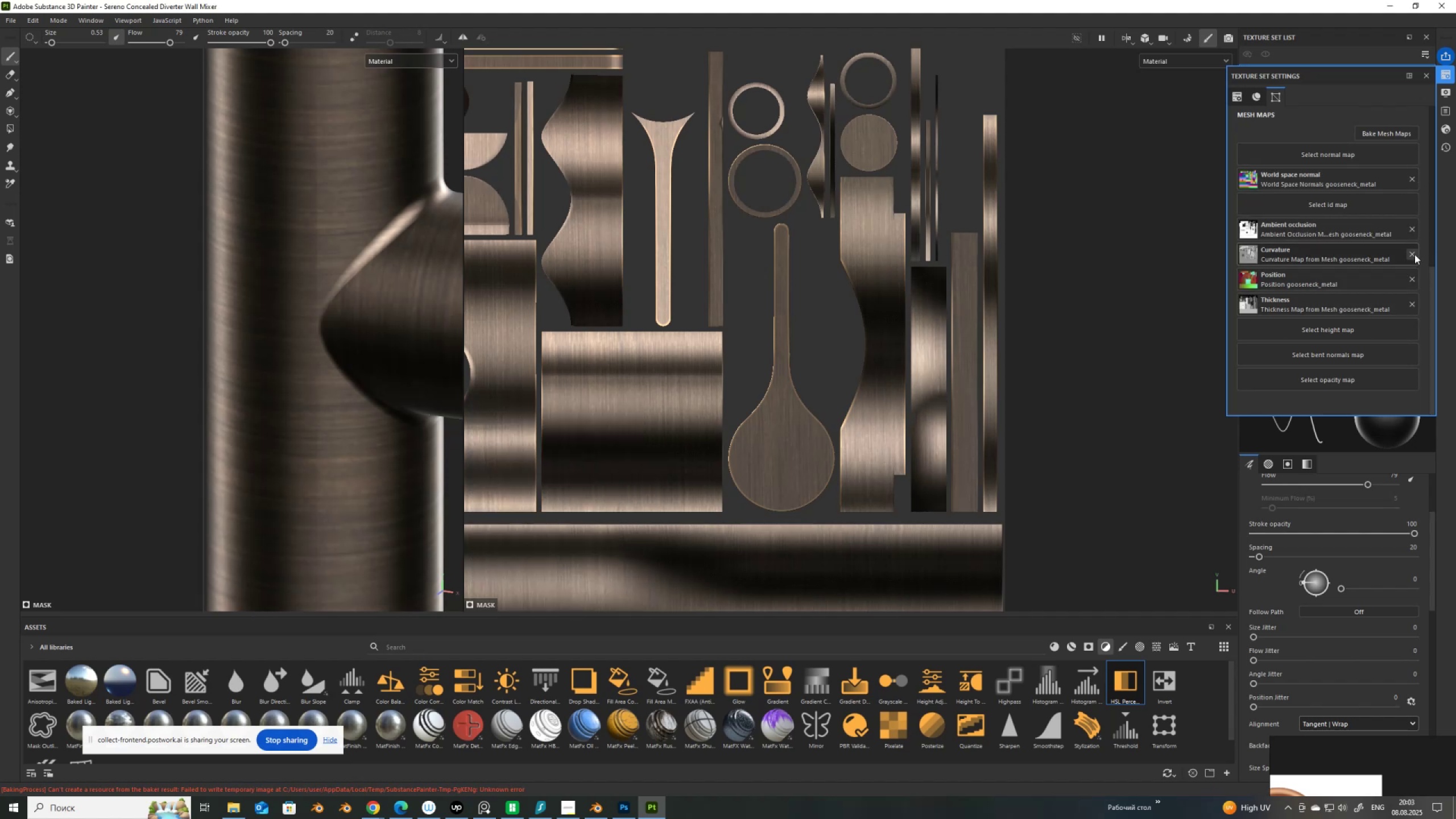 
left_click([1414, 254])
 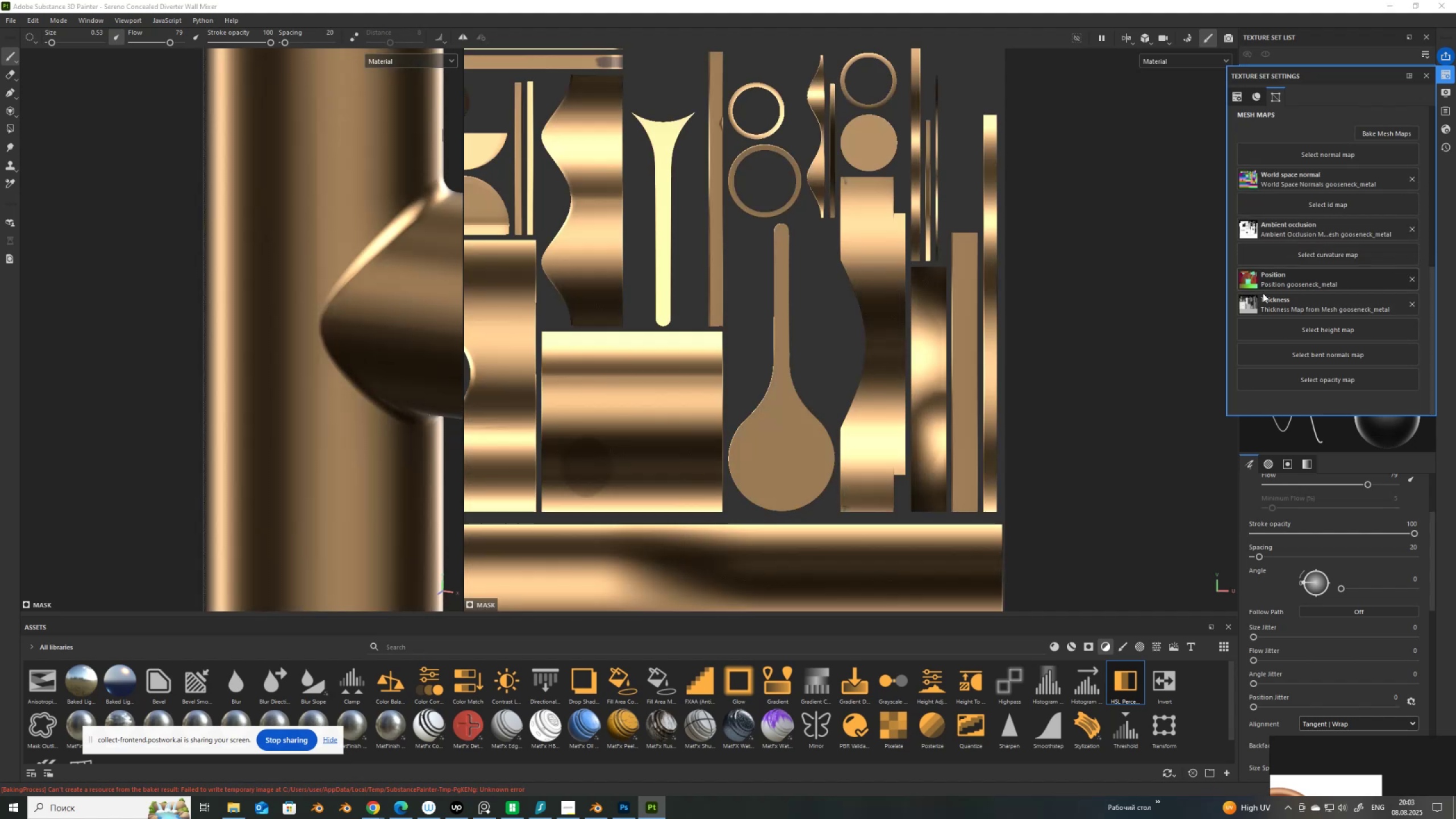 
key(Control+Z)
 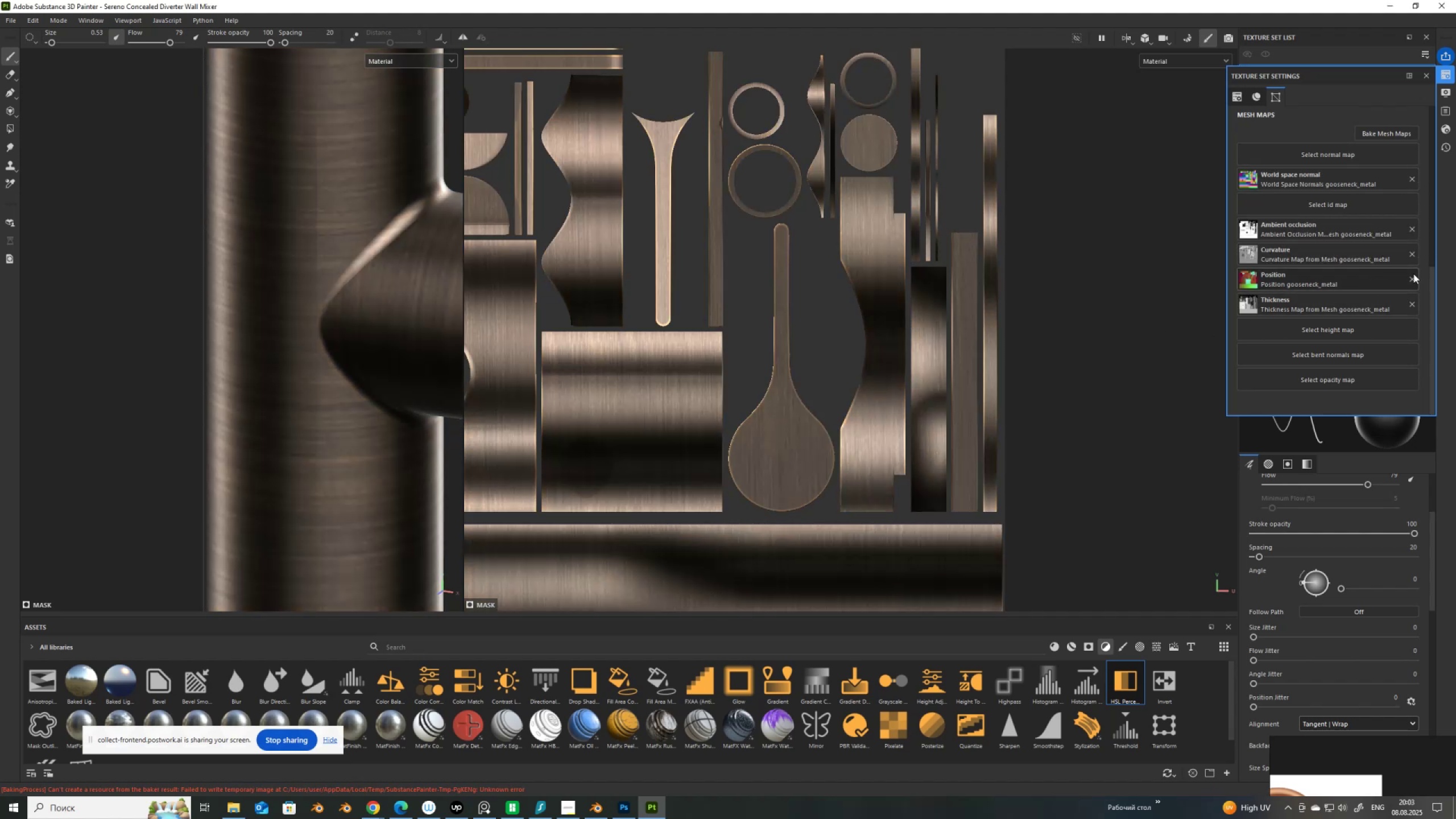 
left_click([1413, 277])
 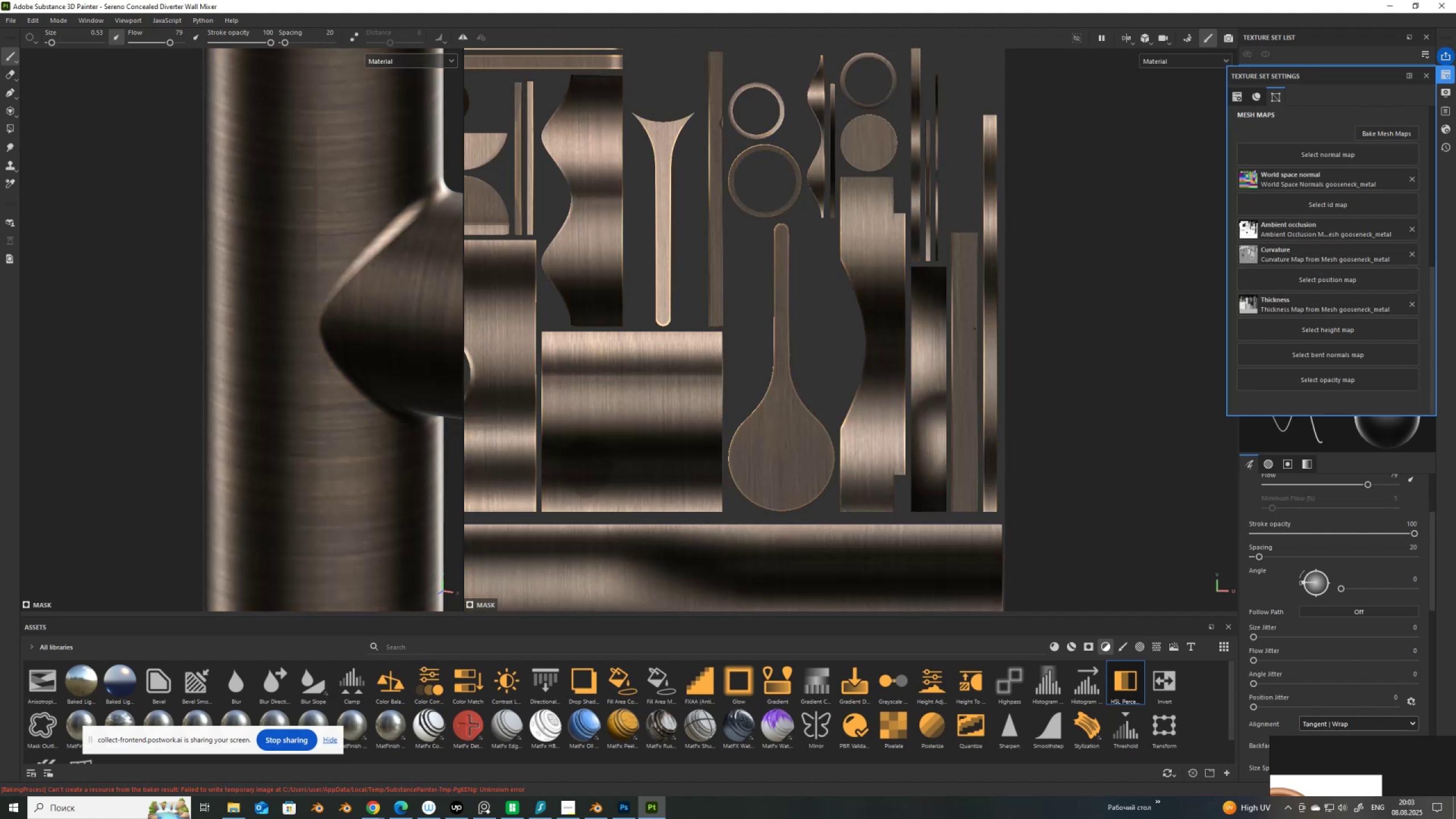 
key(Control+Z)
 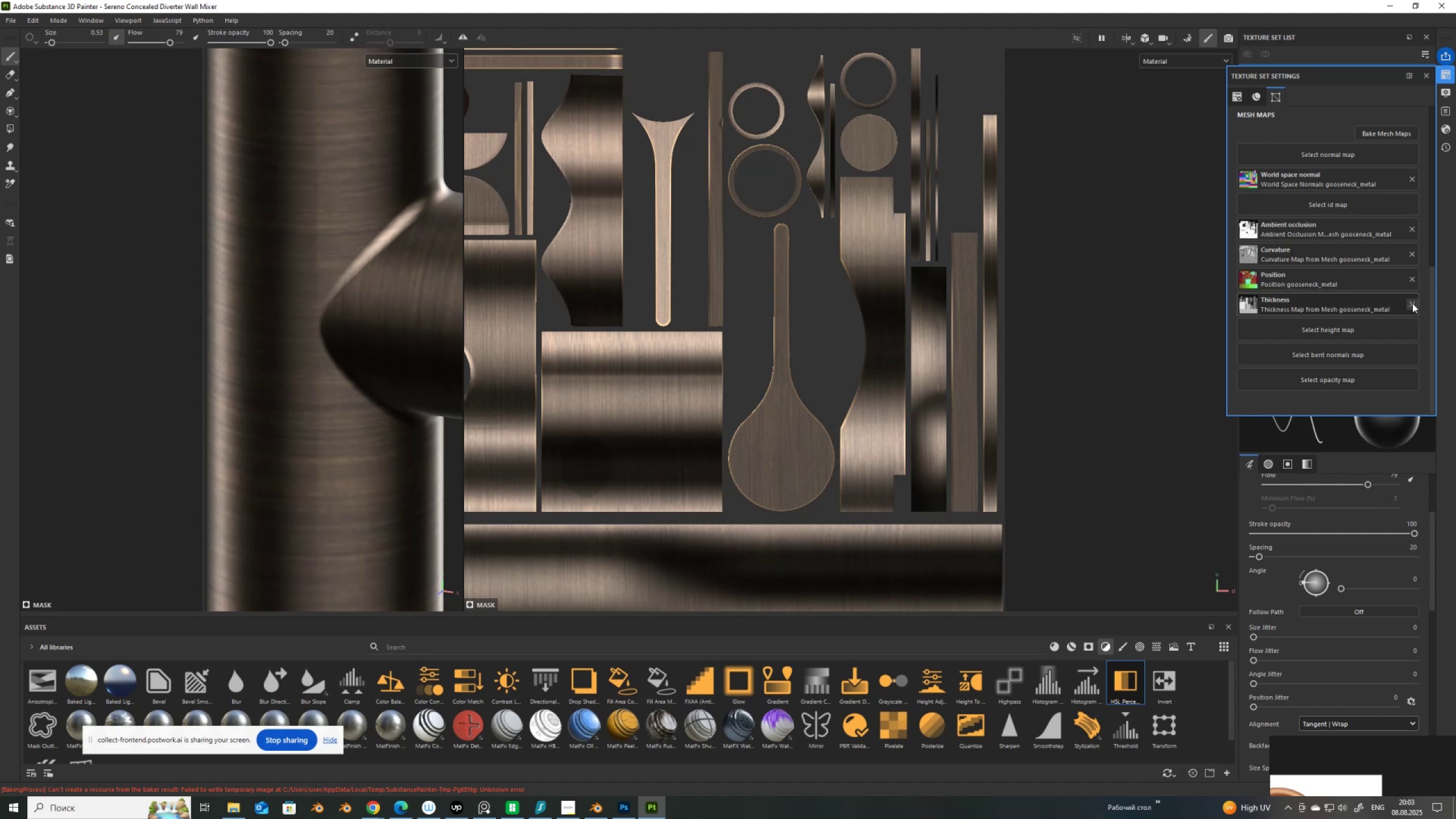 
left_click([1412, 303])
 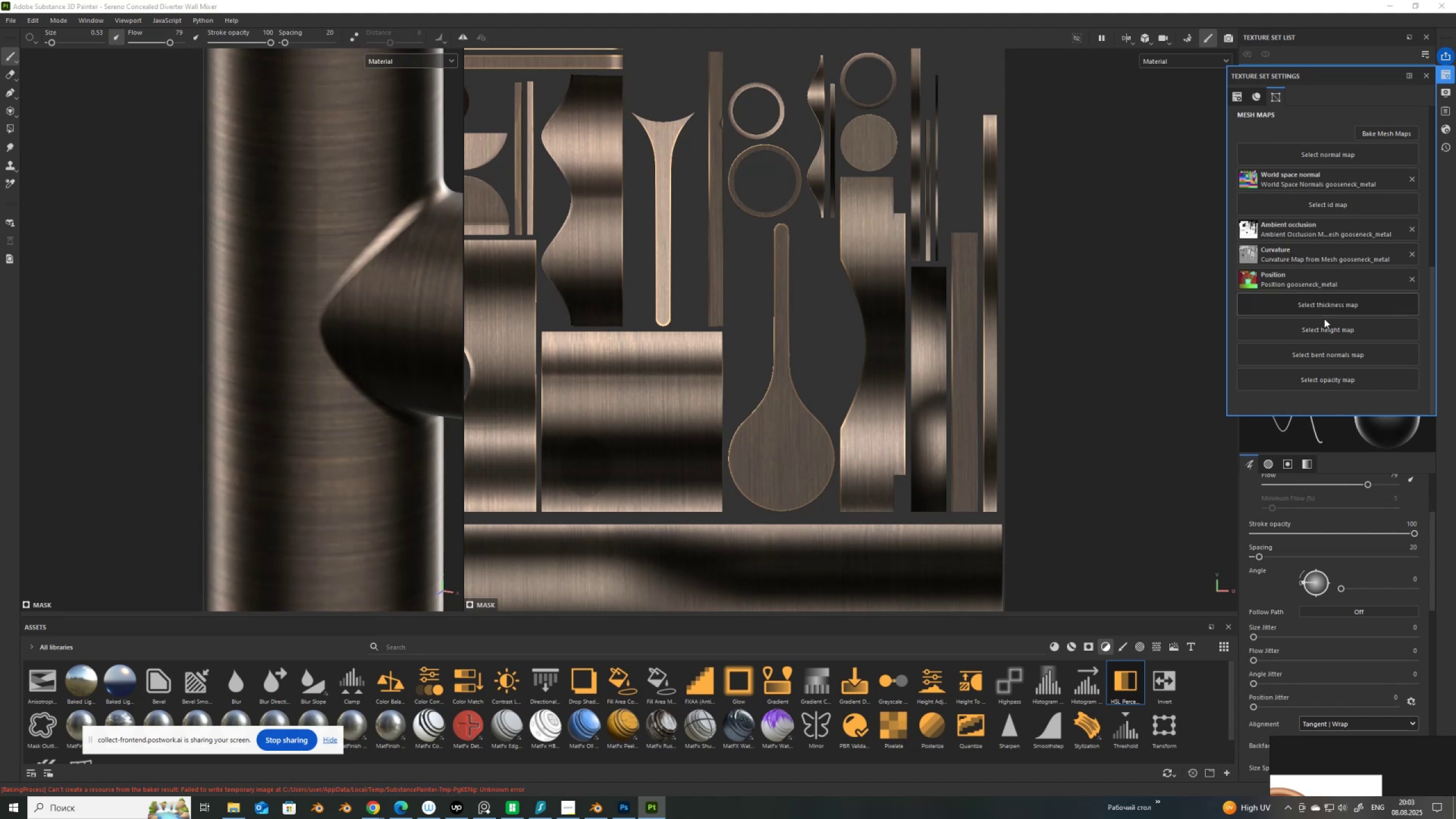 
key(Control+Z)
 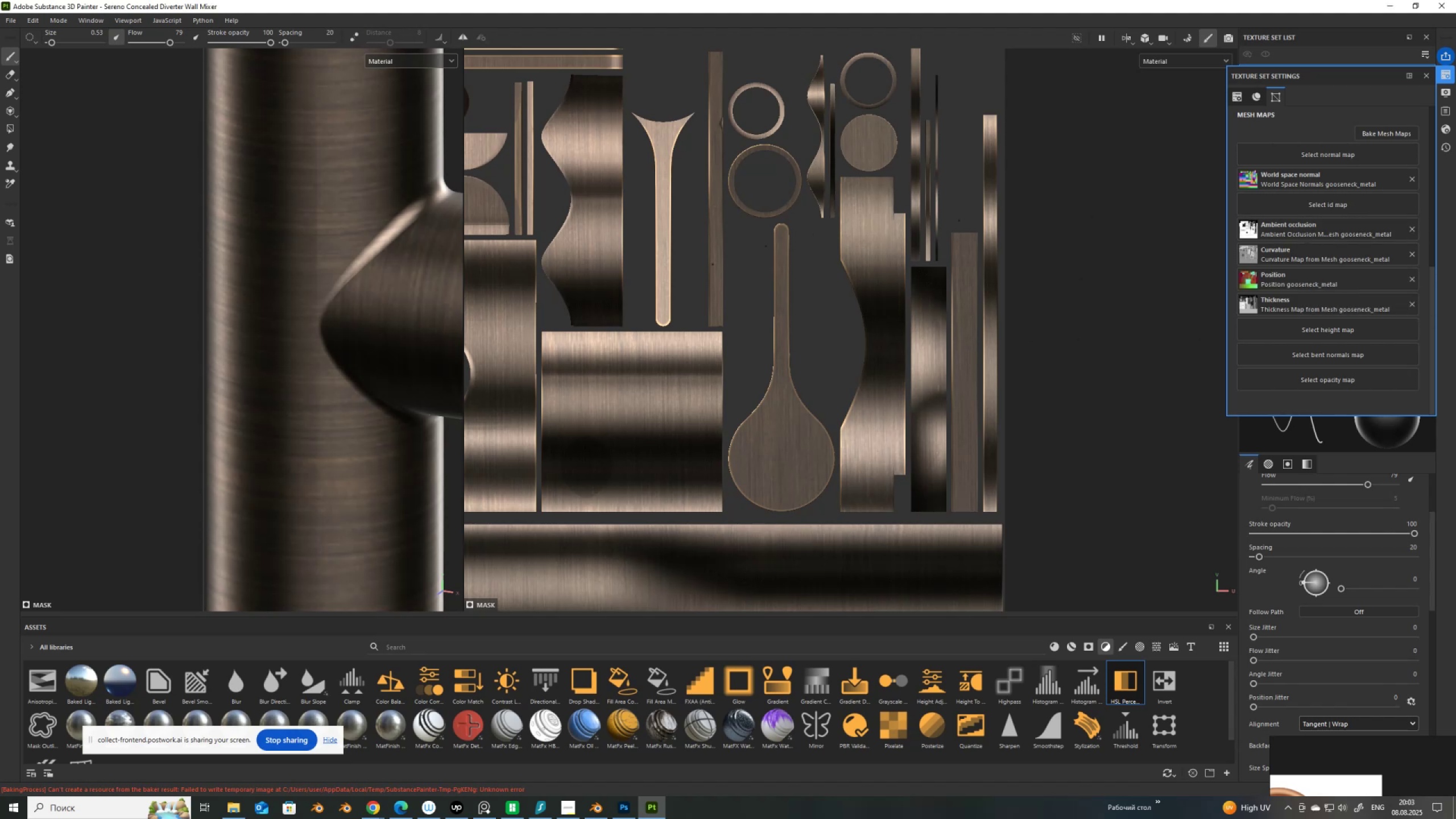 
type(cccccccccccccccm)
 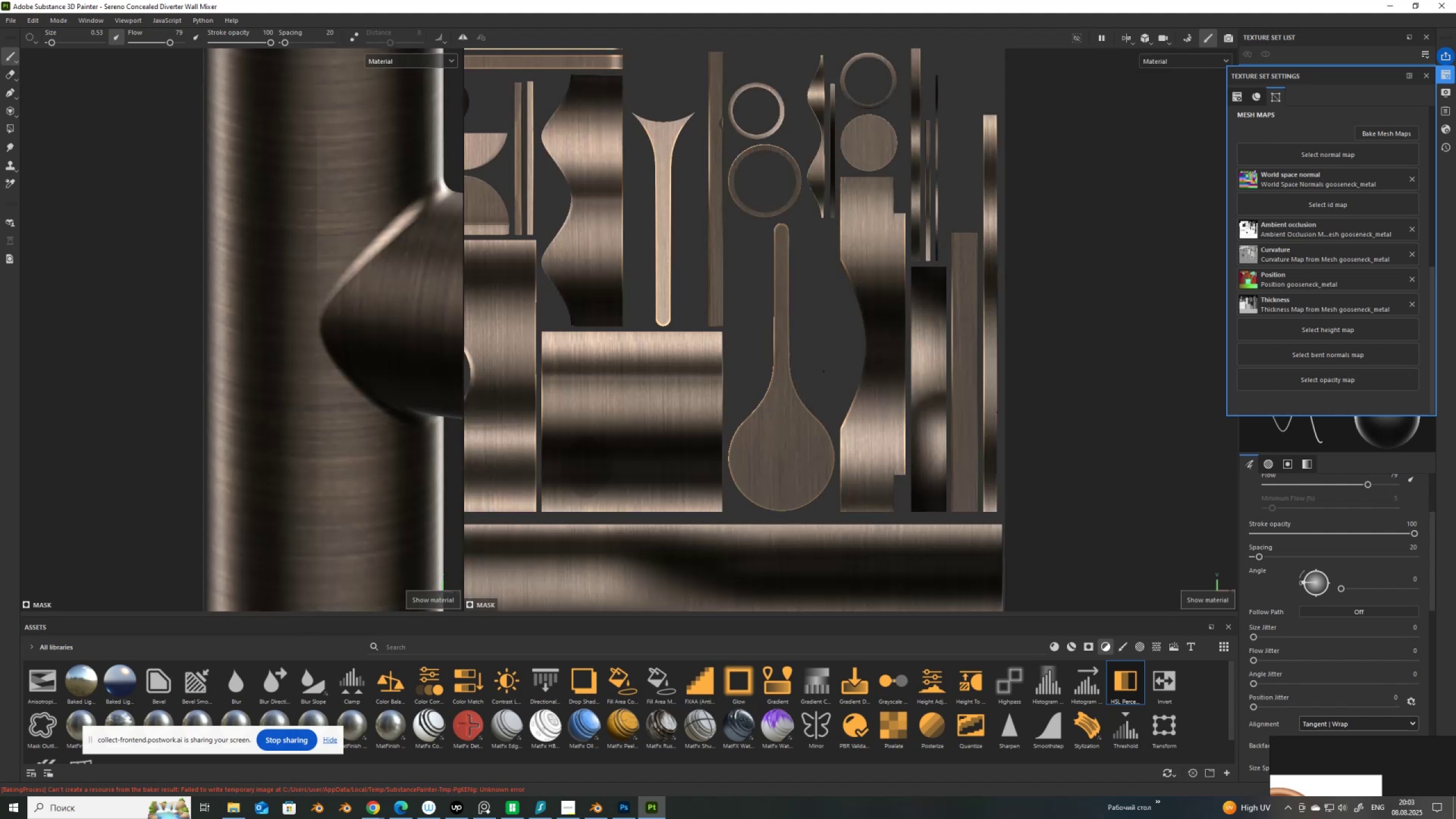 
hold_key(key=ShiftLeft, duration=1.5)
 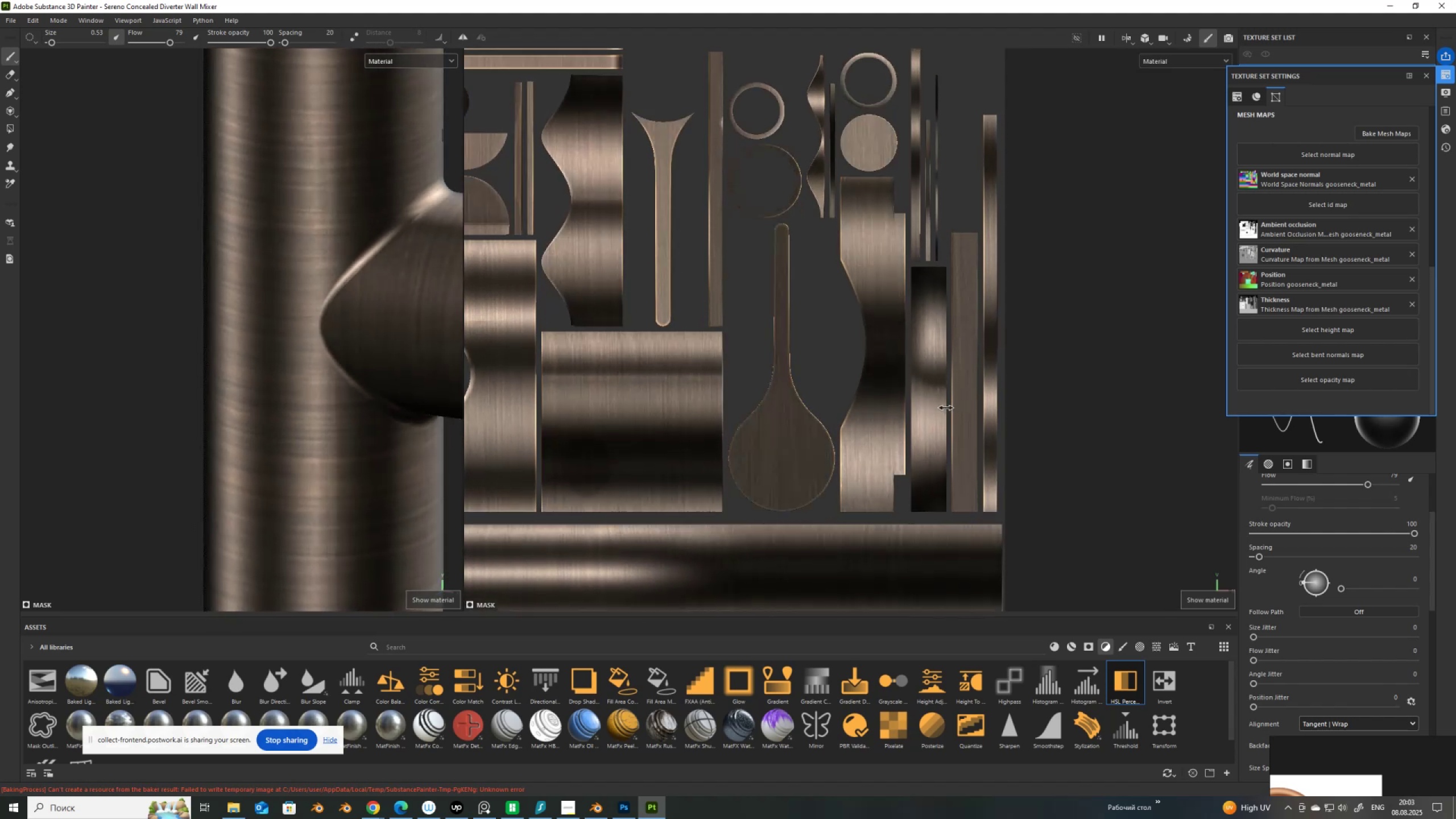 
hold_key(key=ShiftLeft, duration=0.99)
 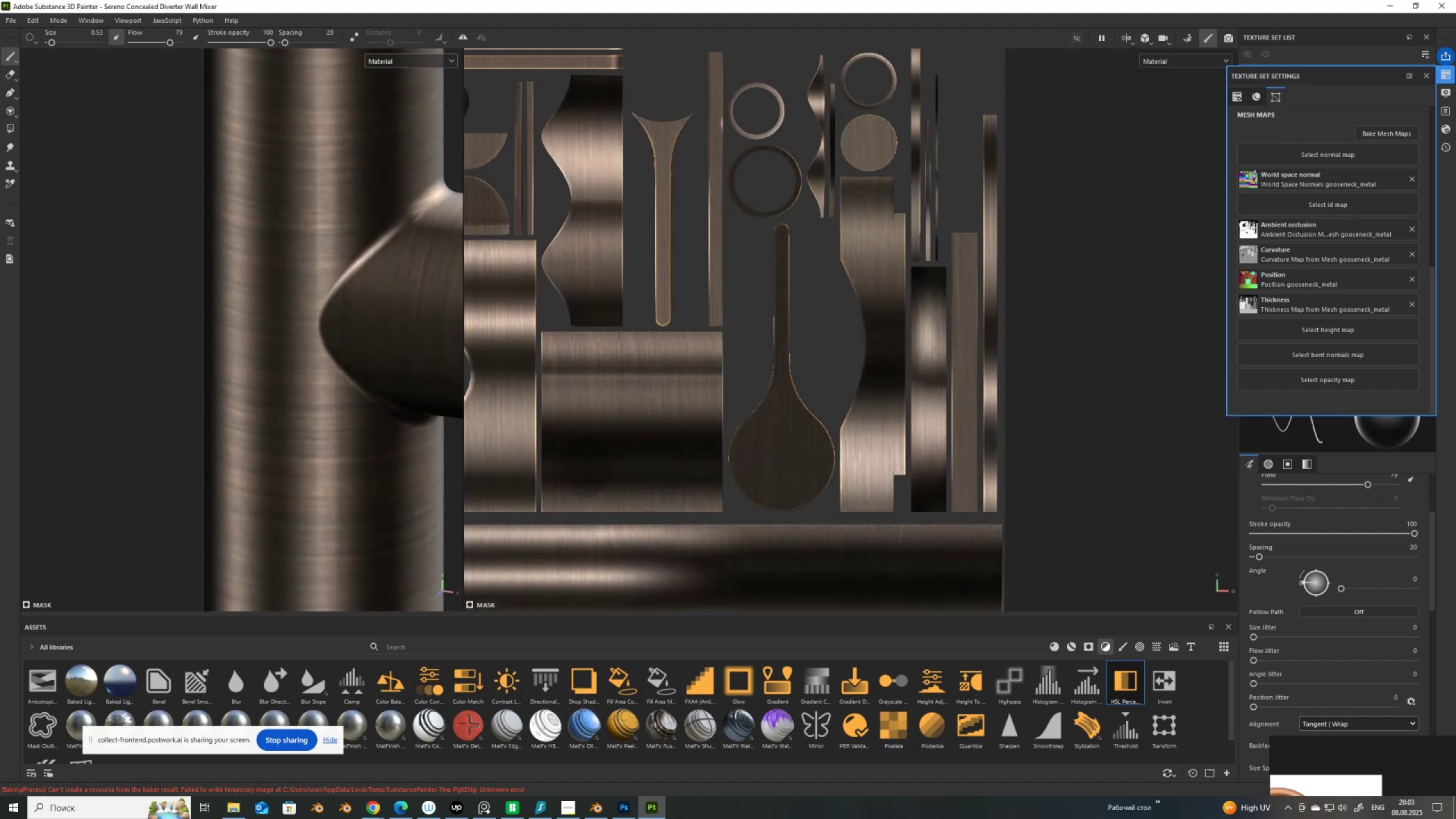 
scroll: coordinate [1008, 353], scroll_direction: down, amount: 6.0
 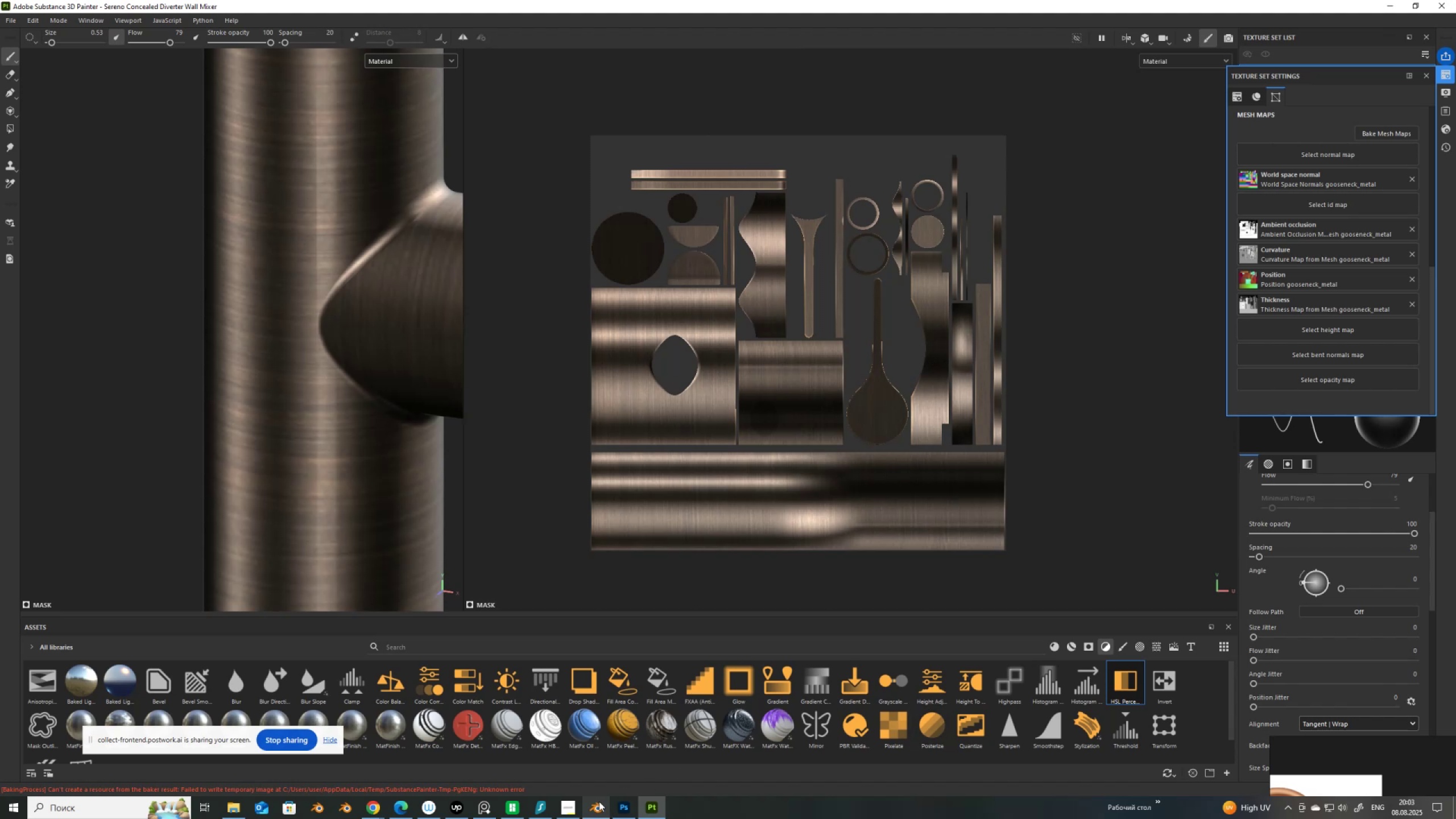 
left_click([599, 806])
 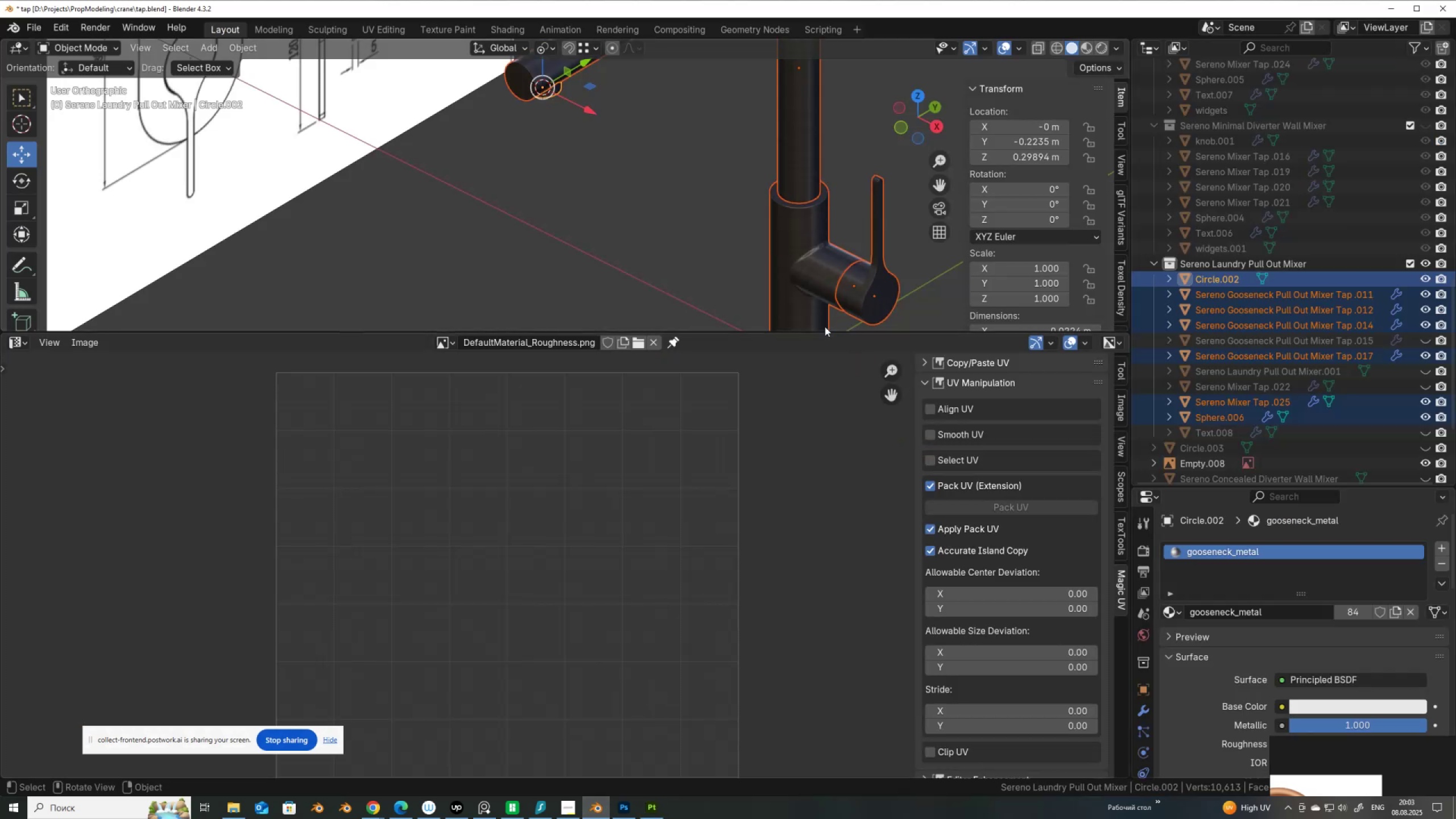 
left_click_drag(start_coordinate=[825, 330], to_coordinate=[826, 638])
 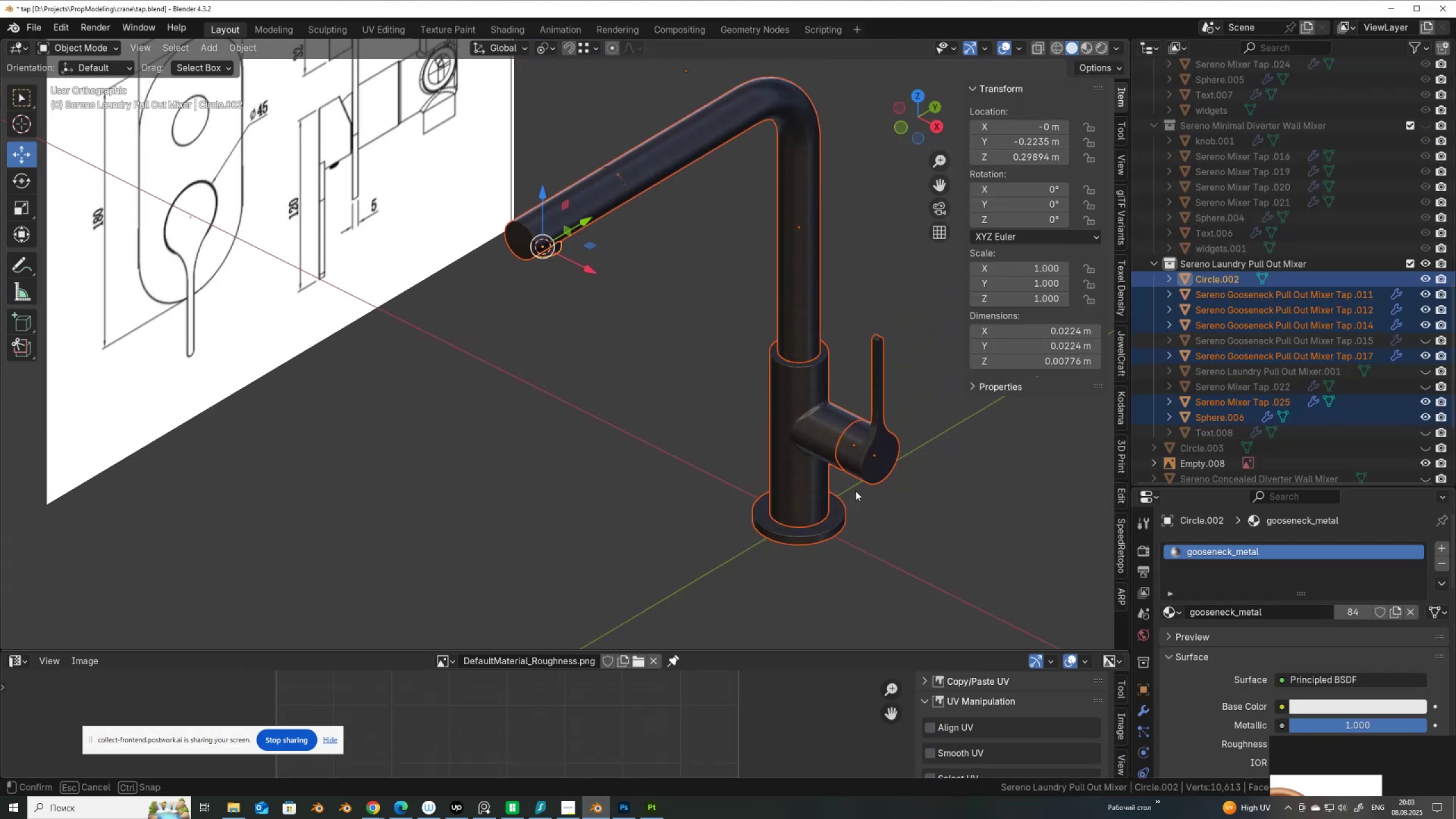 
scroll: coordinate [867, 460], scroll_direction: up, amount: 3.0
 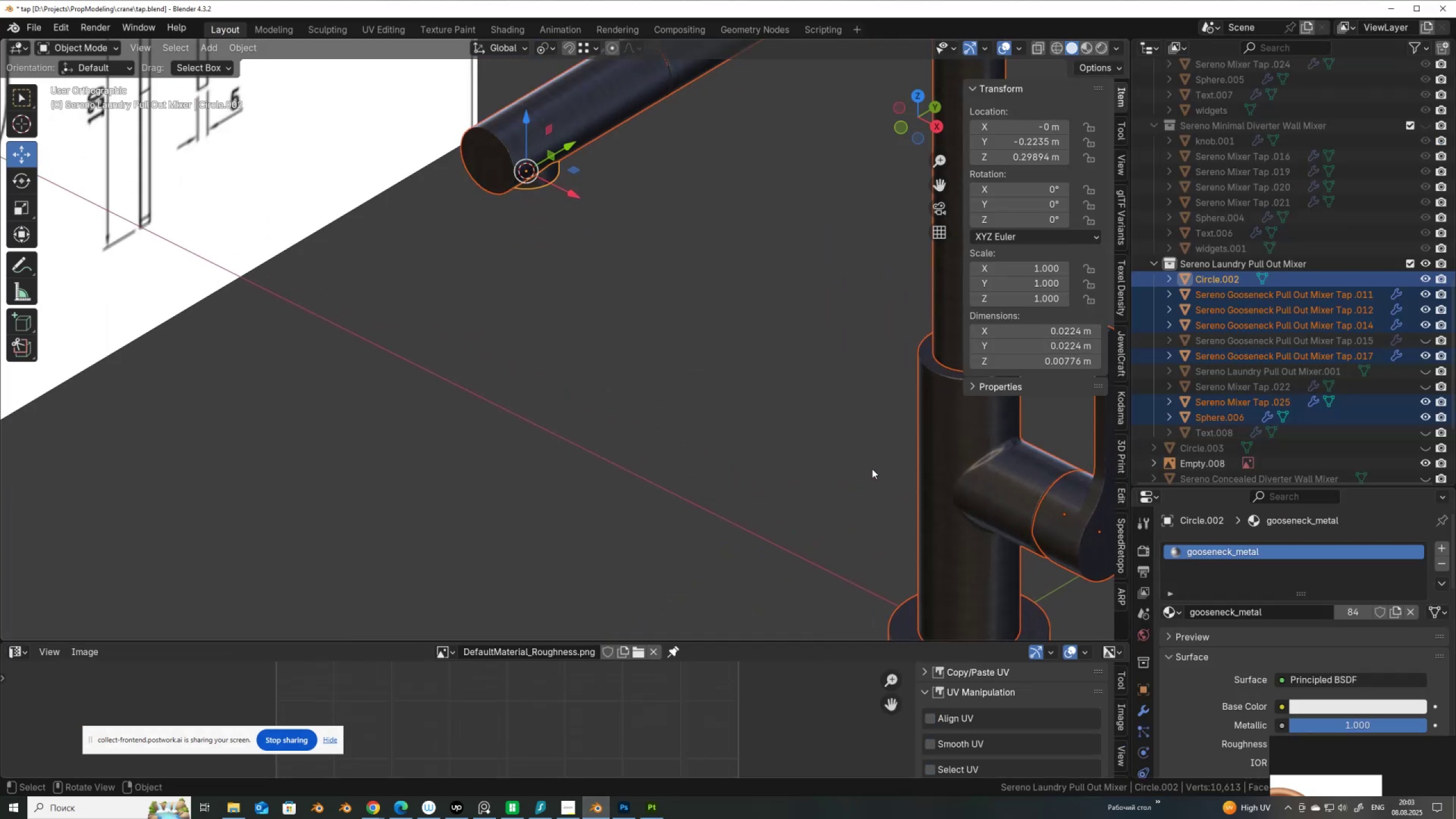 
hold_key(key=ShiftLeft, duration=0.5)
 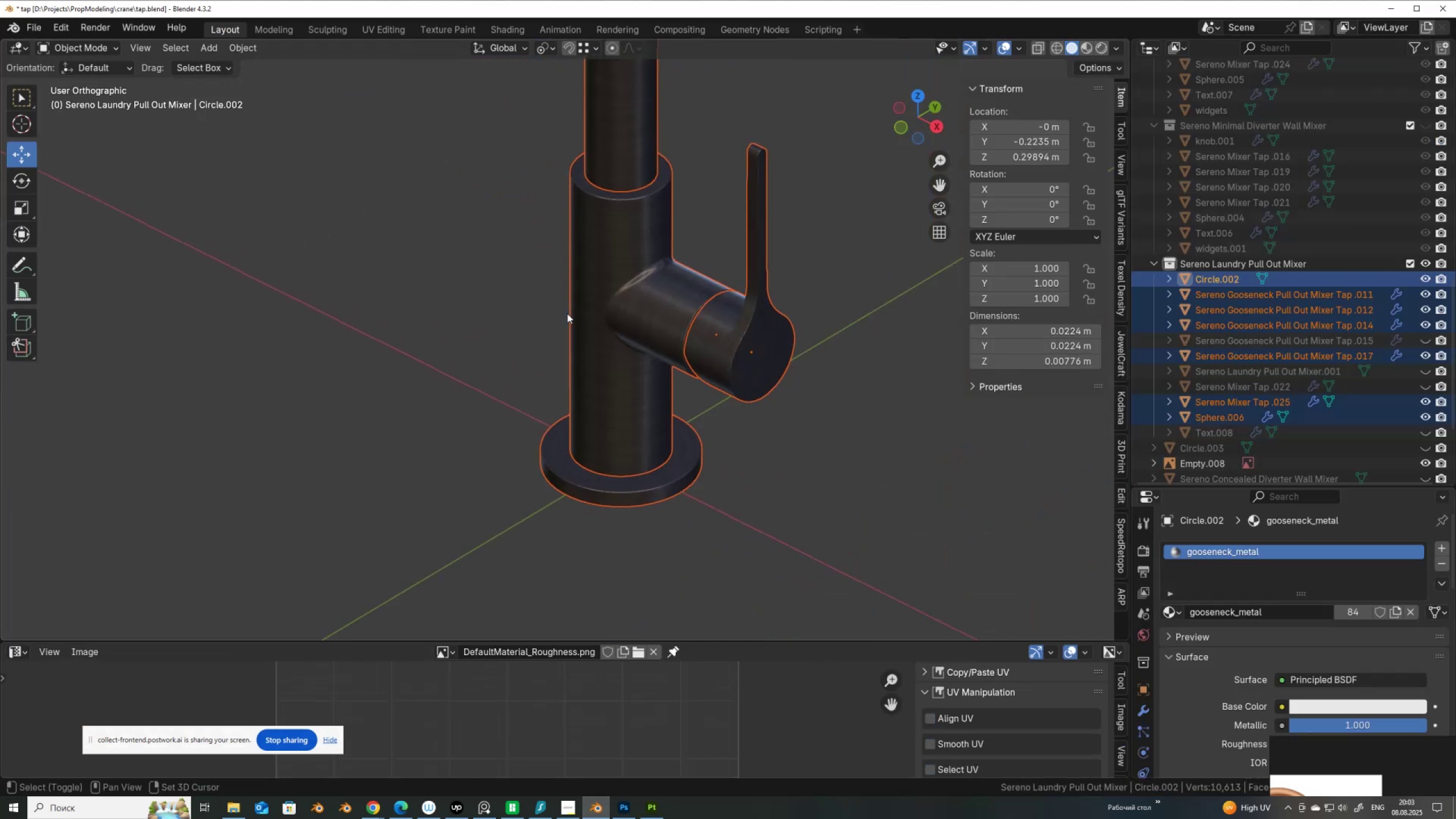 
scroll: coordinate [666, 420], scroll_direction: up, amount: 6.0
 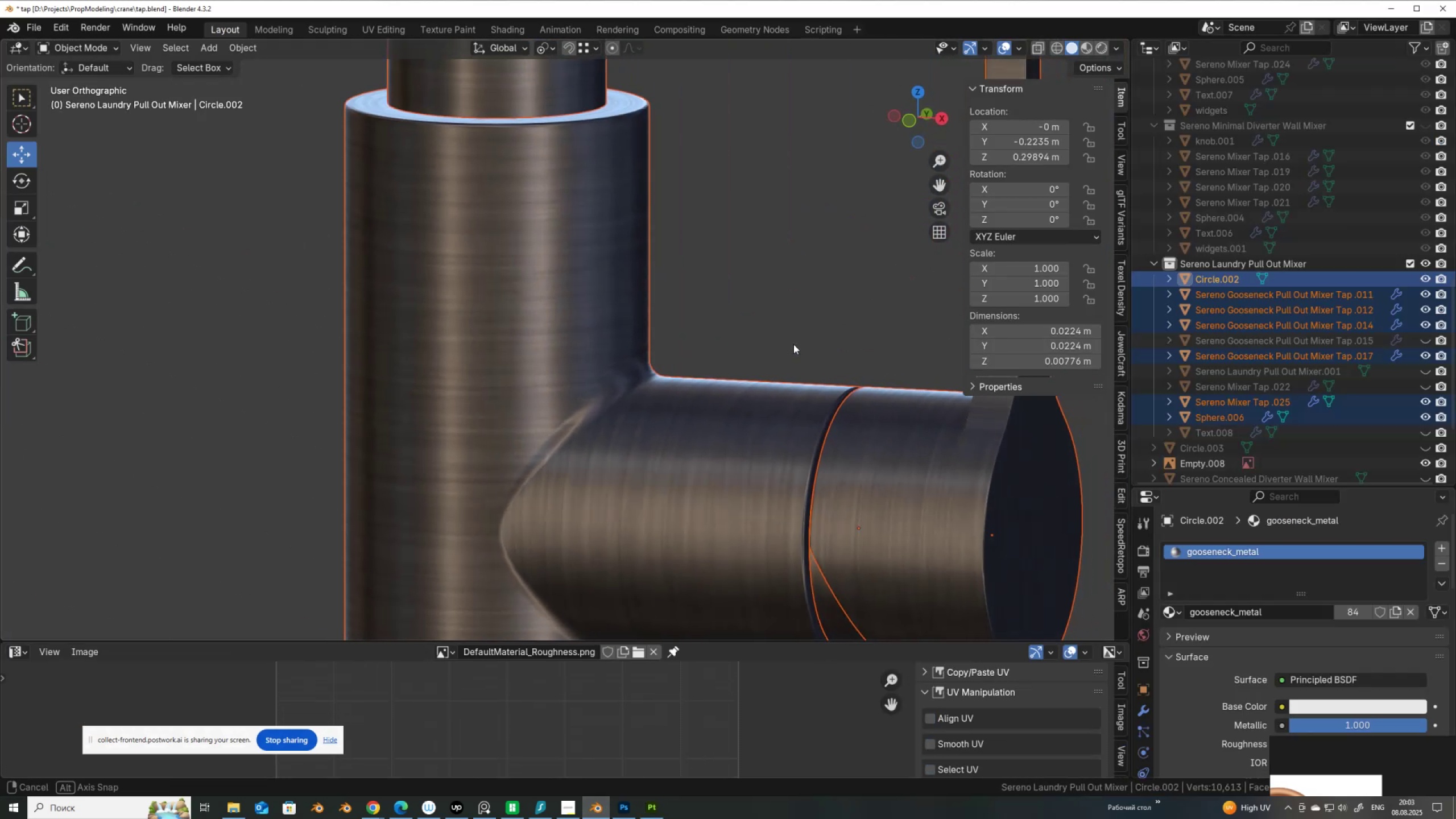 
hold_key(key=ShiftLeft, duration=0.63)
 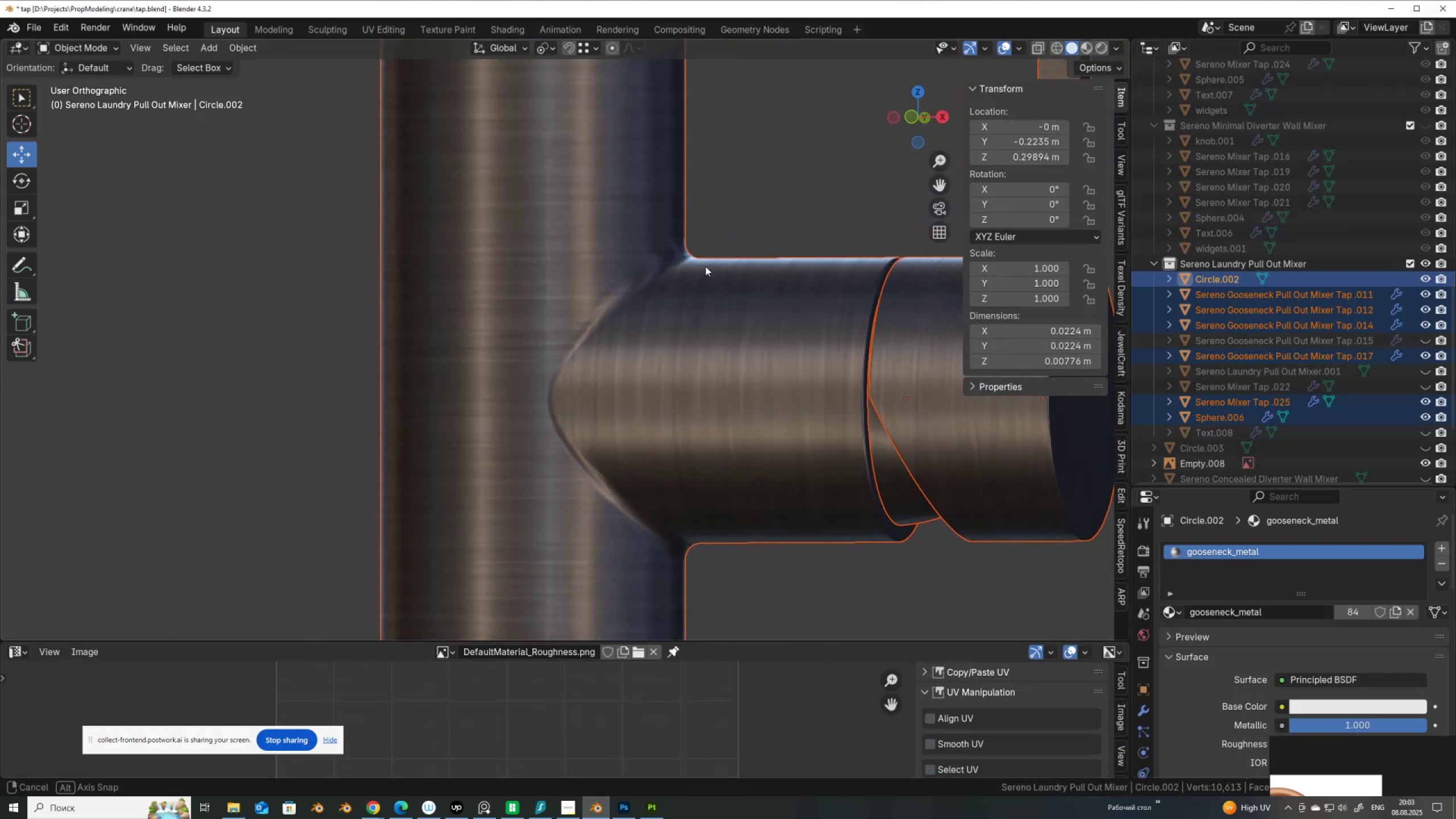 
key(Tab)
 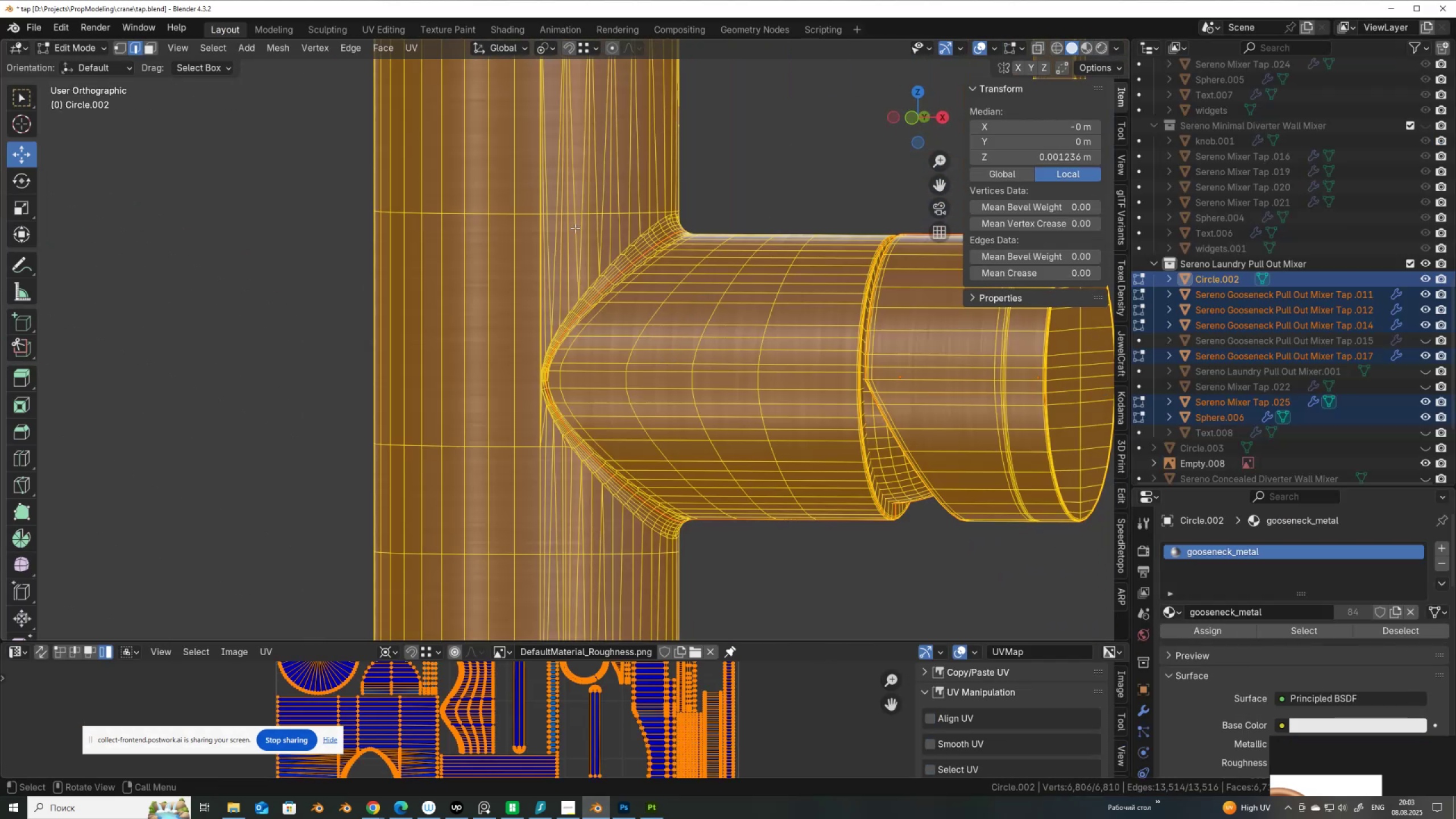 
scroll: coordinate [540, 268], scroll_direction: down, amount: 1.0
 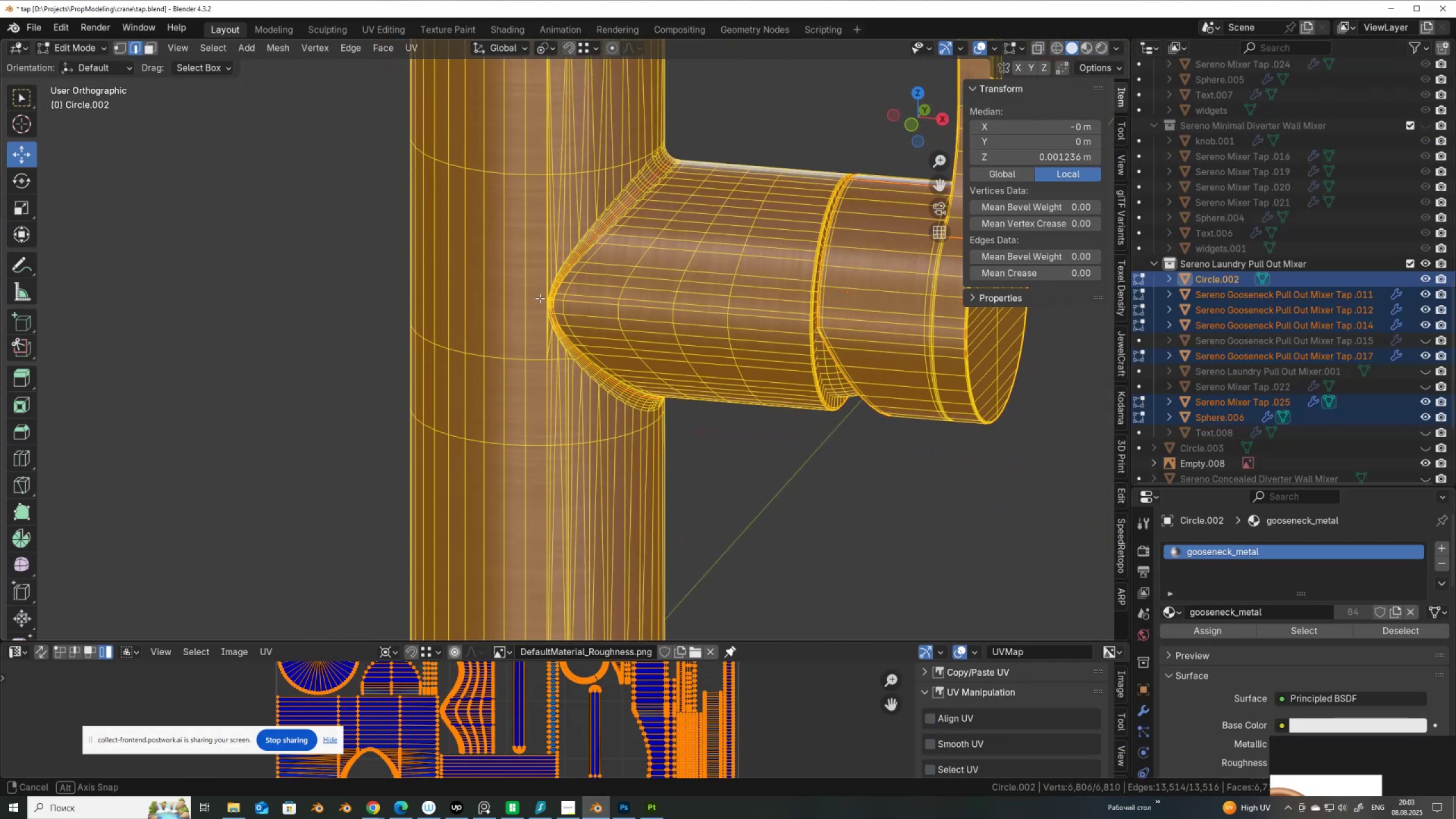 
key(Control+R)
 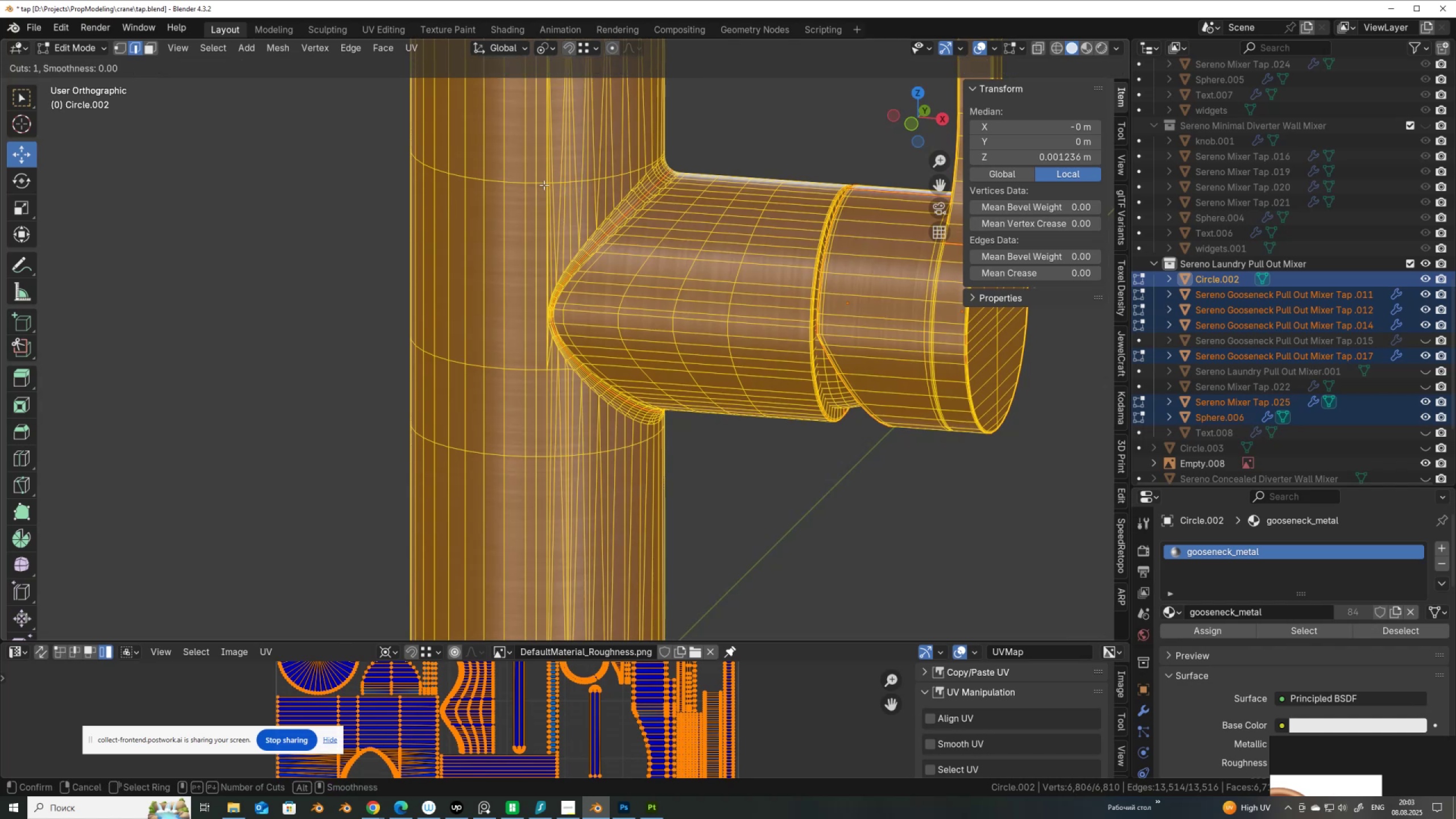 
left_click([544, 185])
 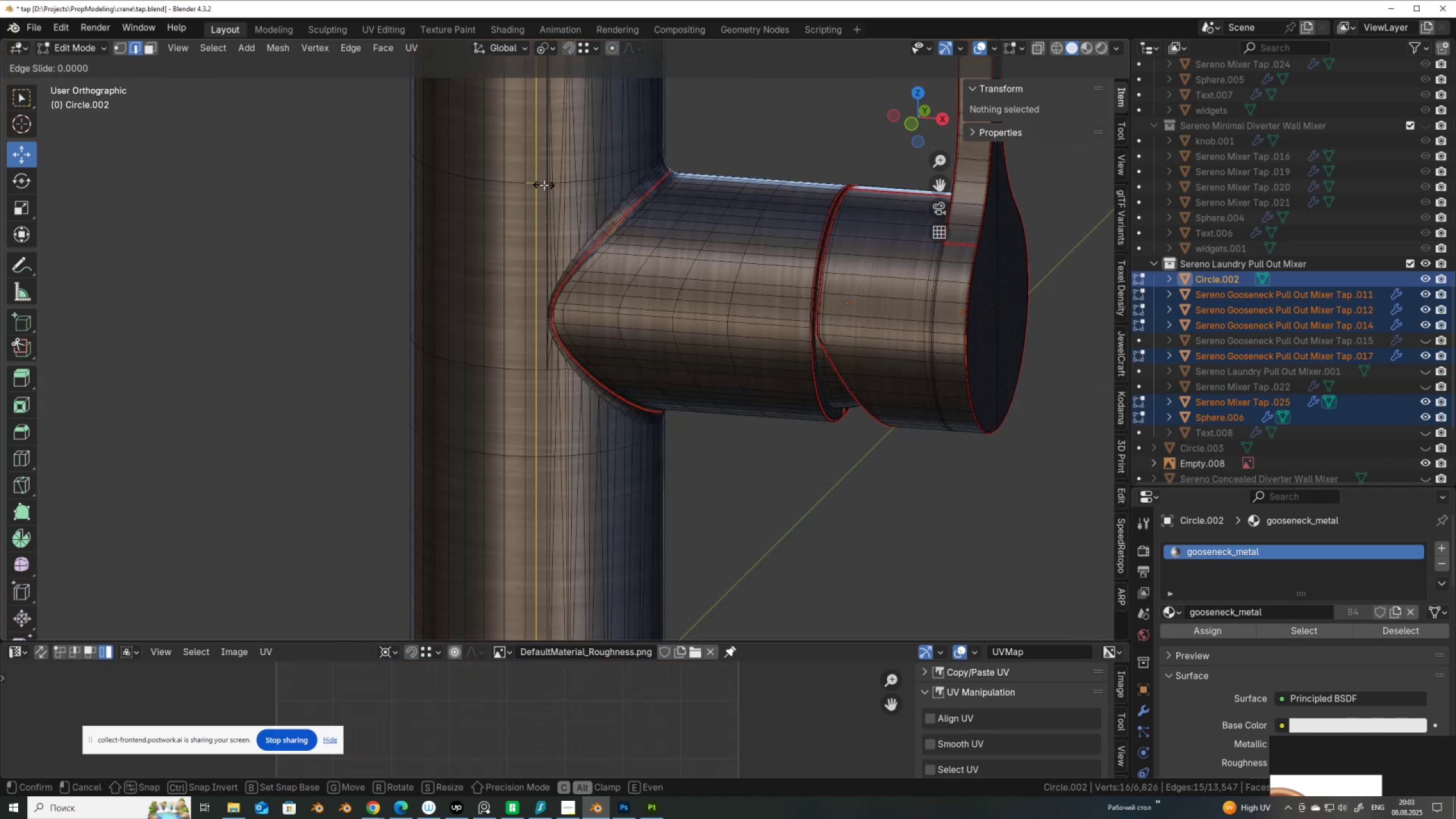 
right_click([544, 185])
 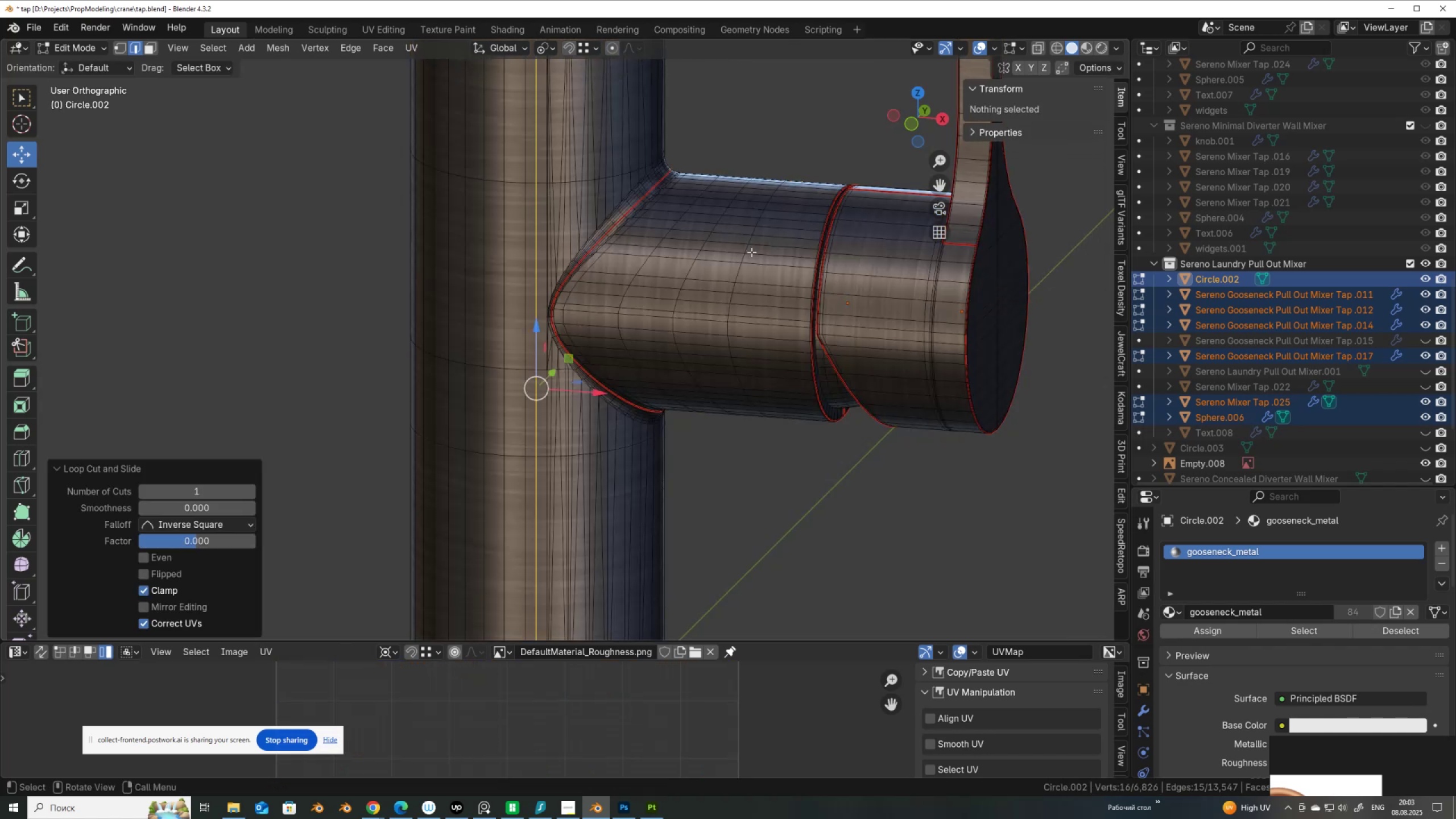 
scroll: coordinate [715, 275], scroll_direction: down, amount: 3.0
 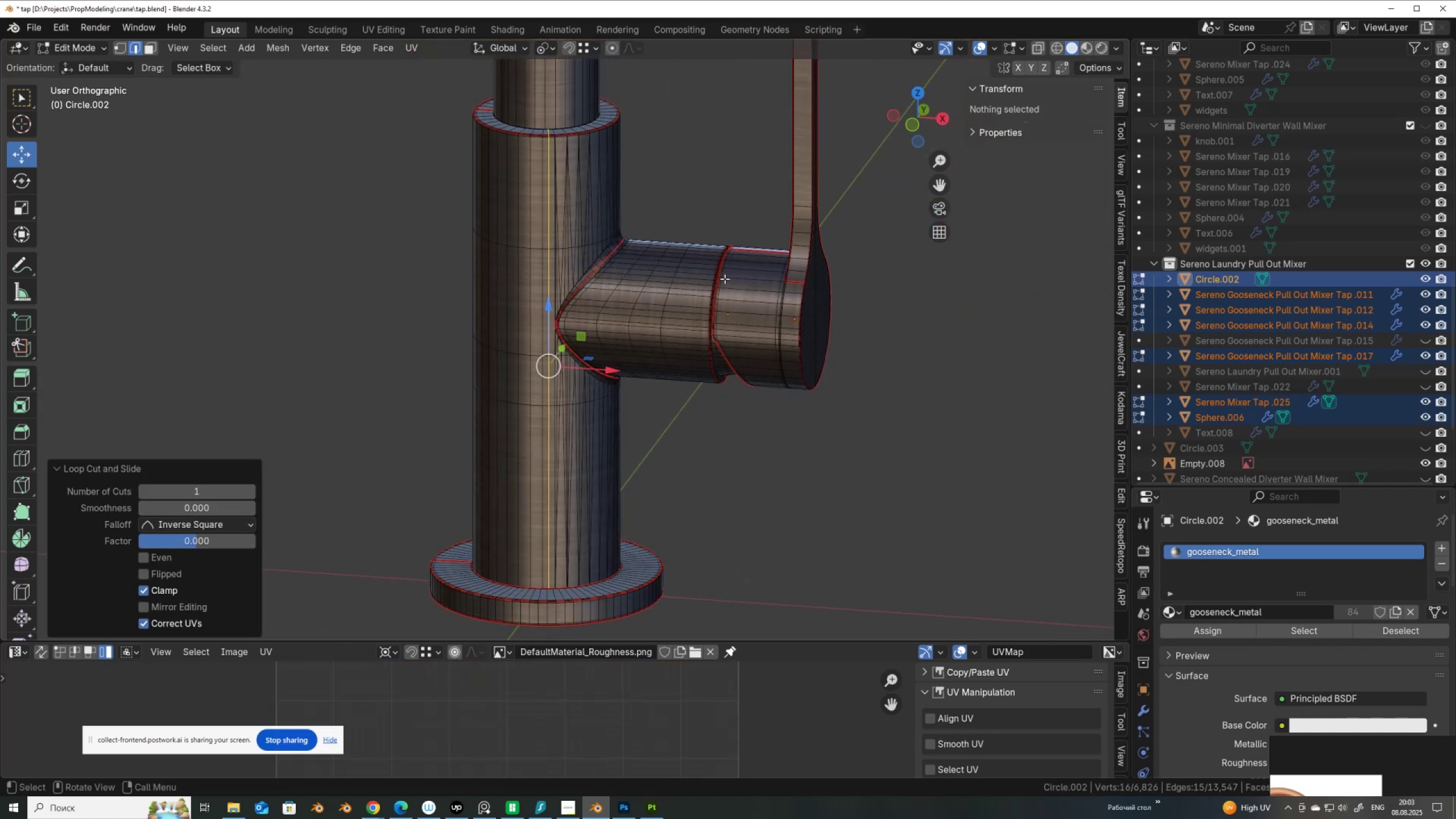 
right_click([733, 276])
 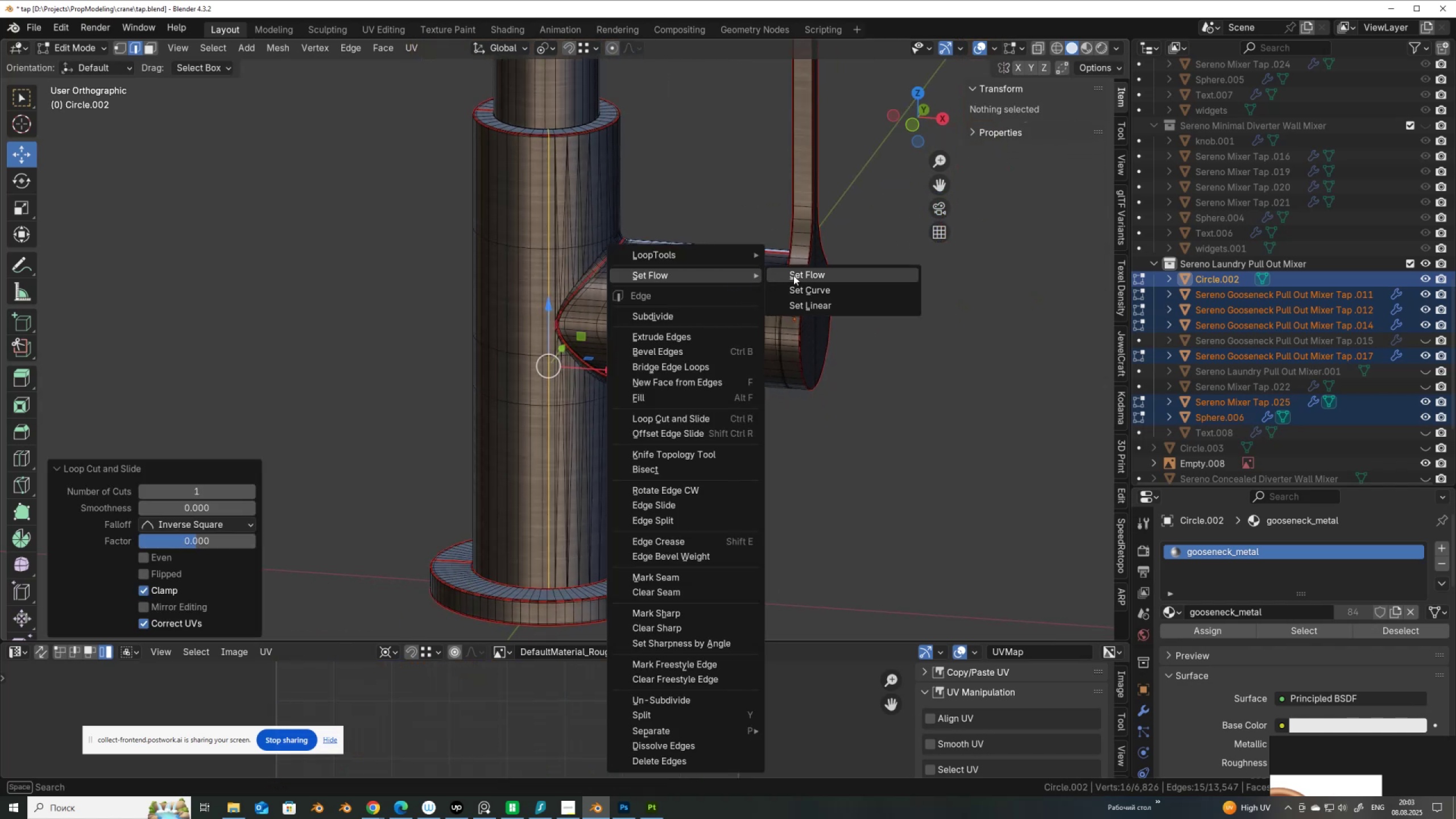 
left_click([795, 275])
 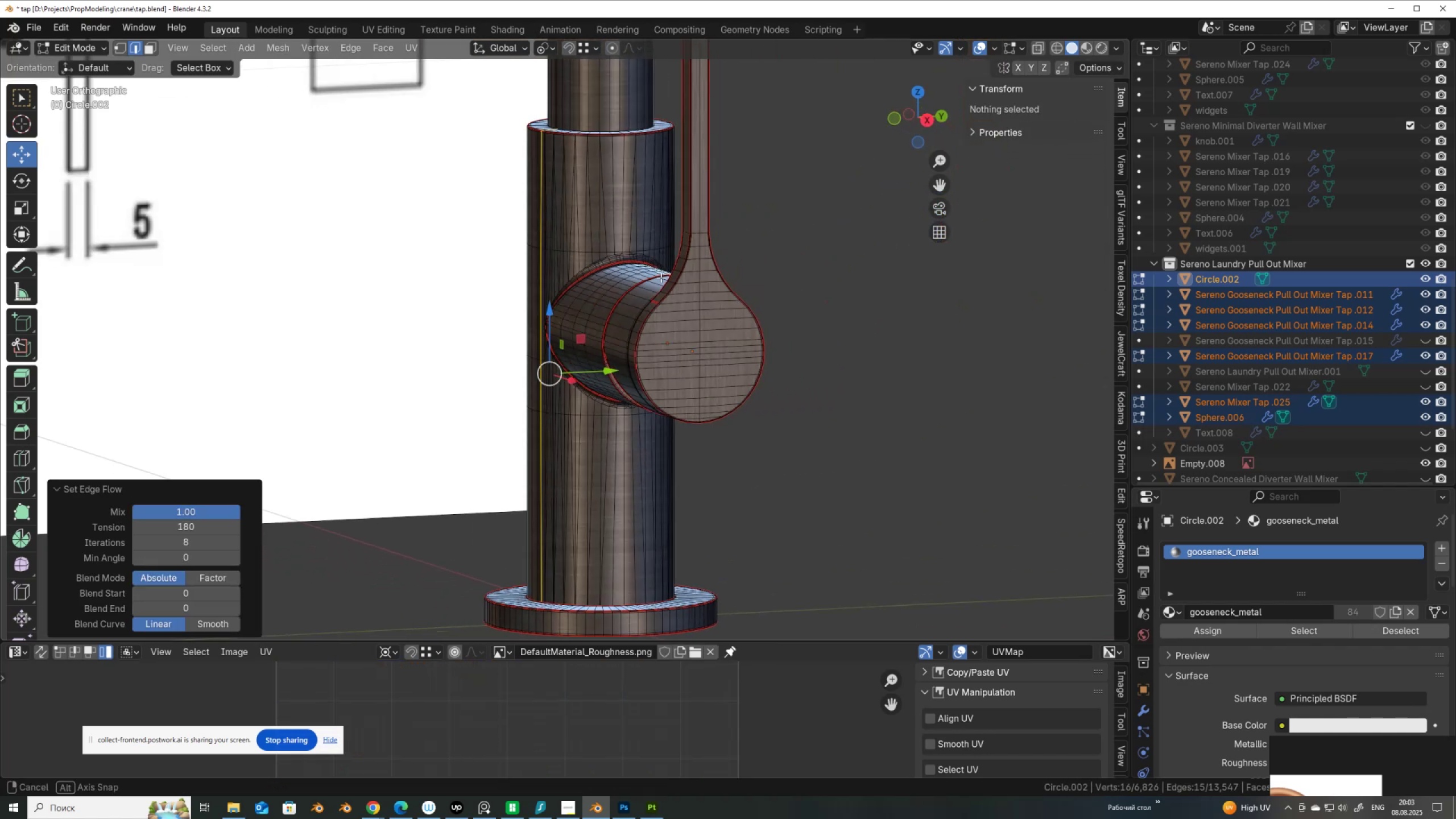 
scroll: coordinate [745, 290], scroll_direction: up, amount: 3.0
 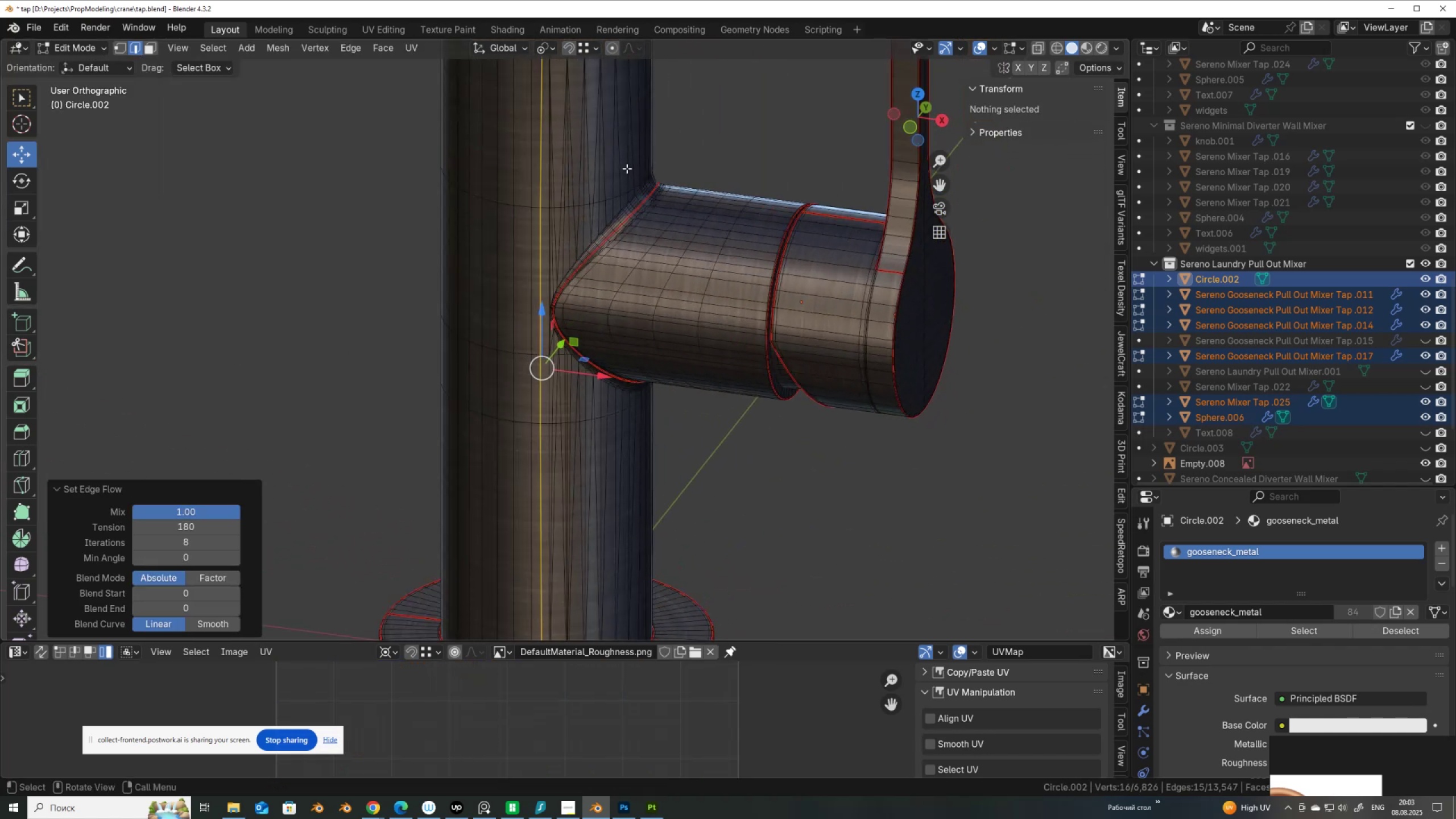 
key(Control+ControlLeft)
 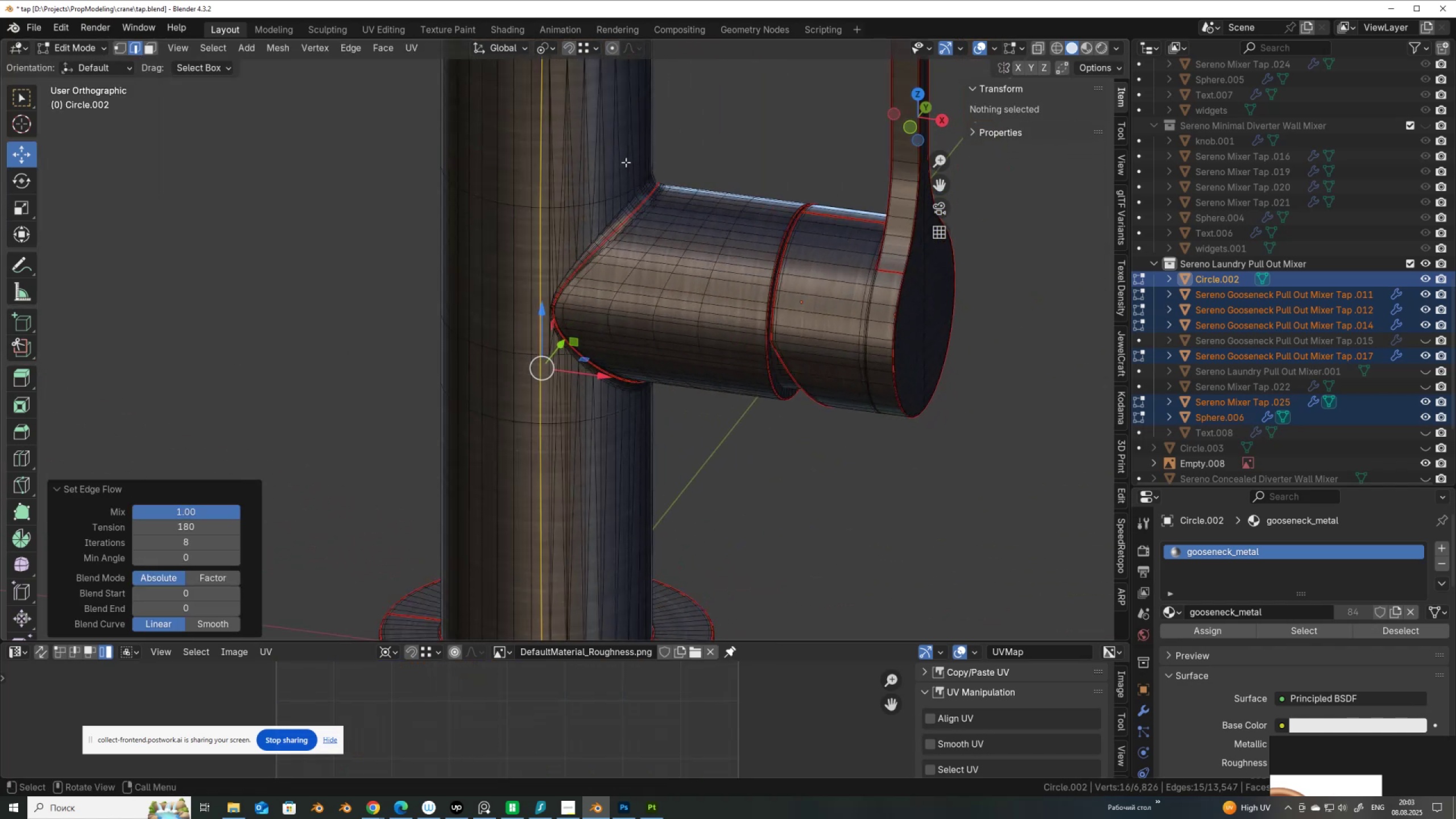 
hold_key(key=ShiftLeft, duration=0.36)
 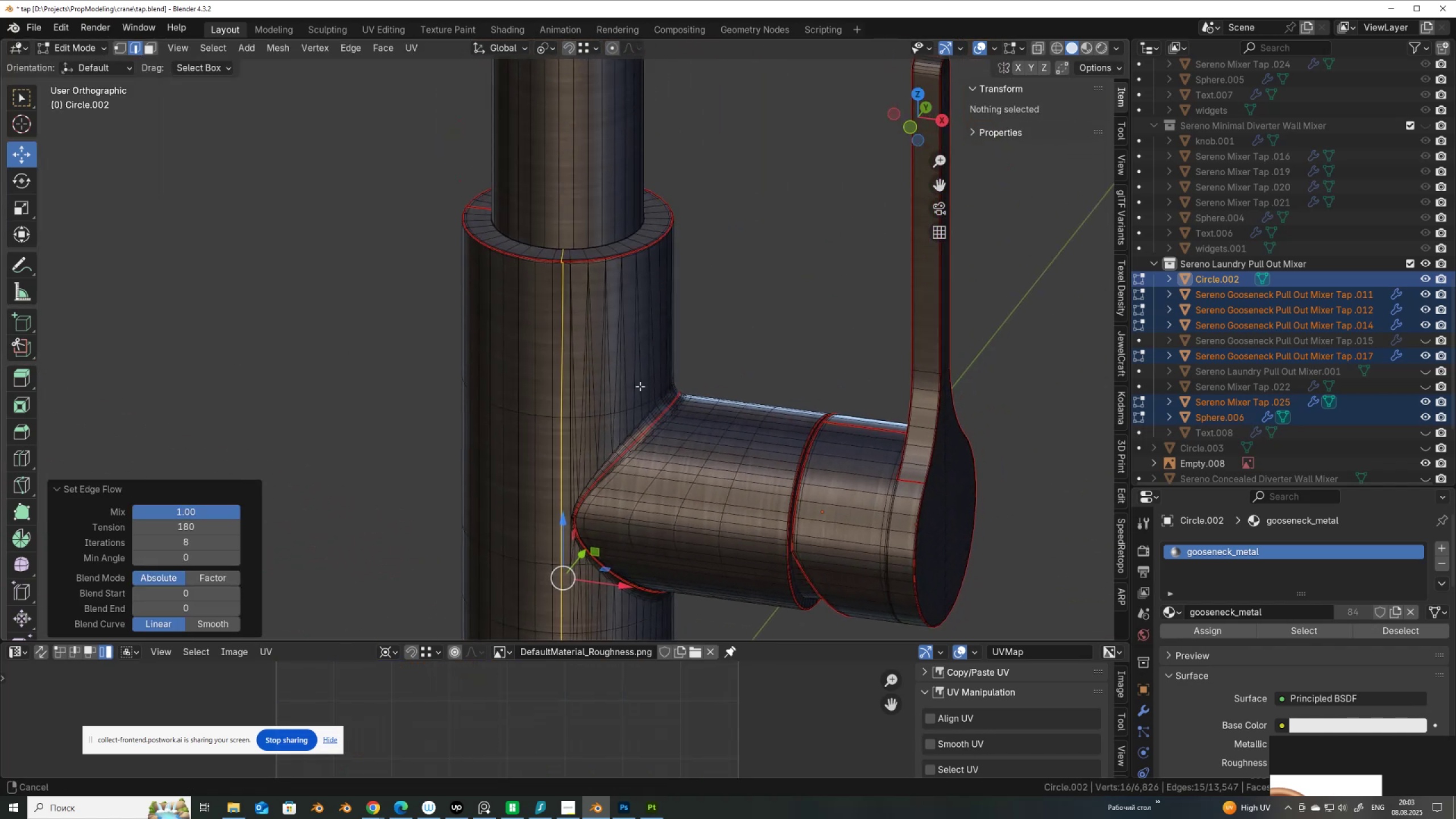 
scroll: coordinate [631, 353], scroll_direction: up, amount: 9.0
 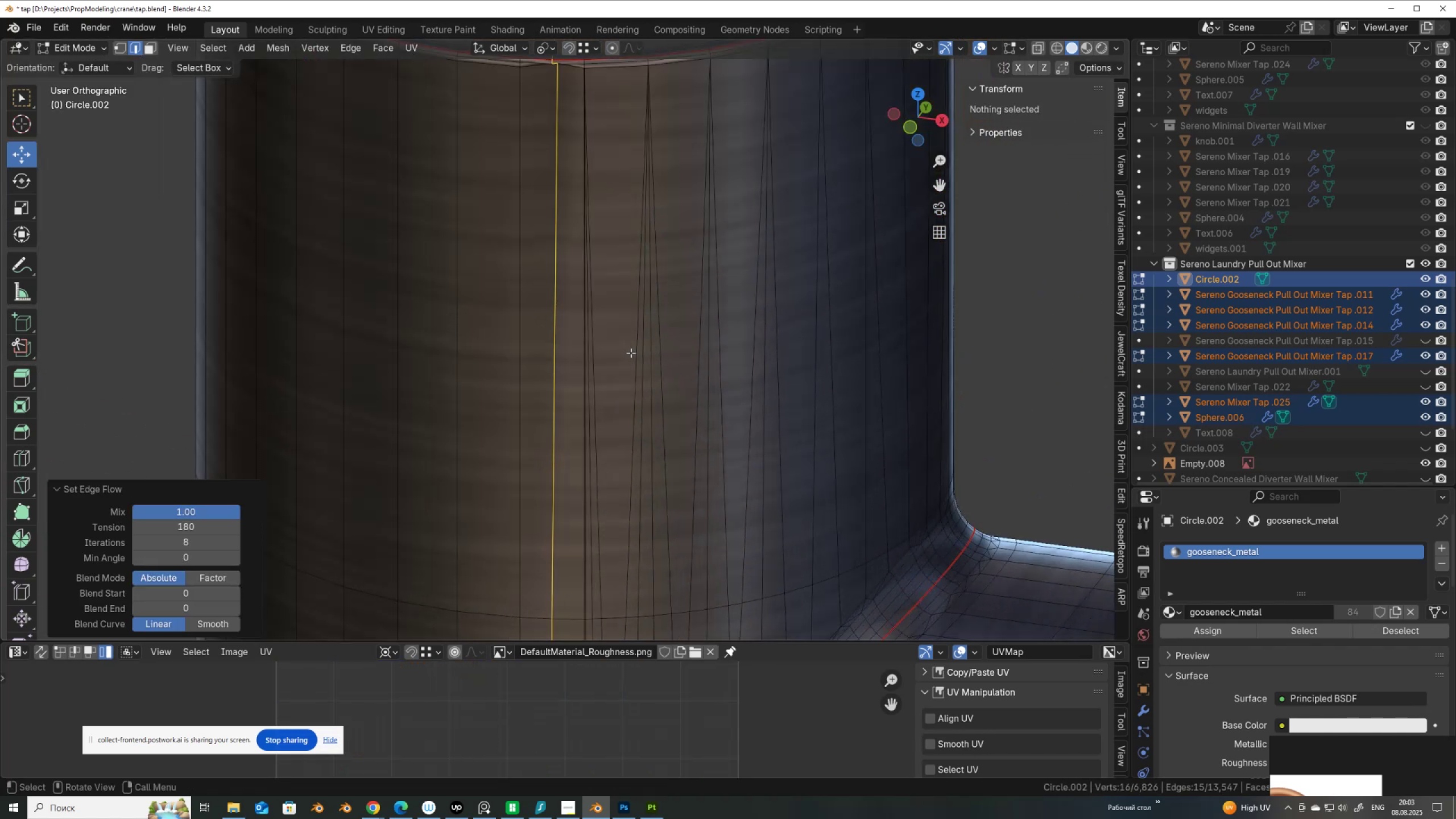 
key(Control+ControlLeft)
 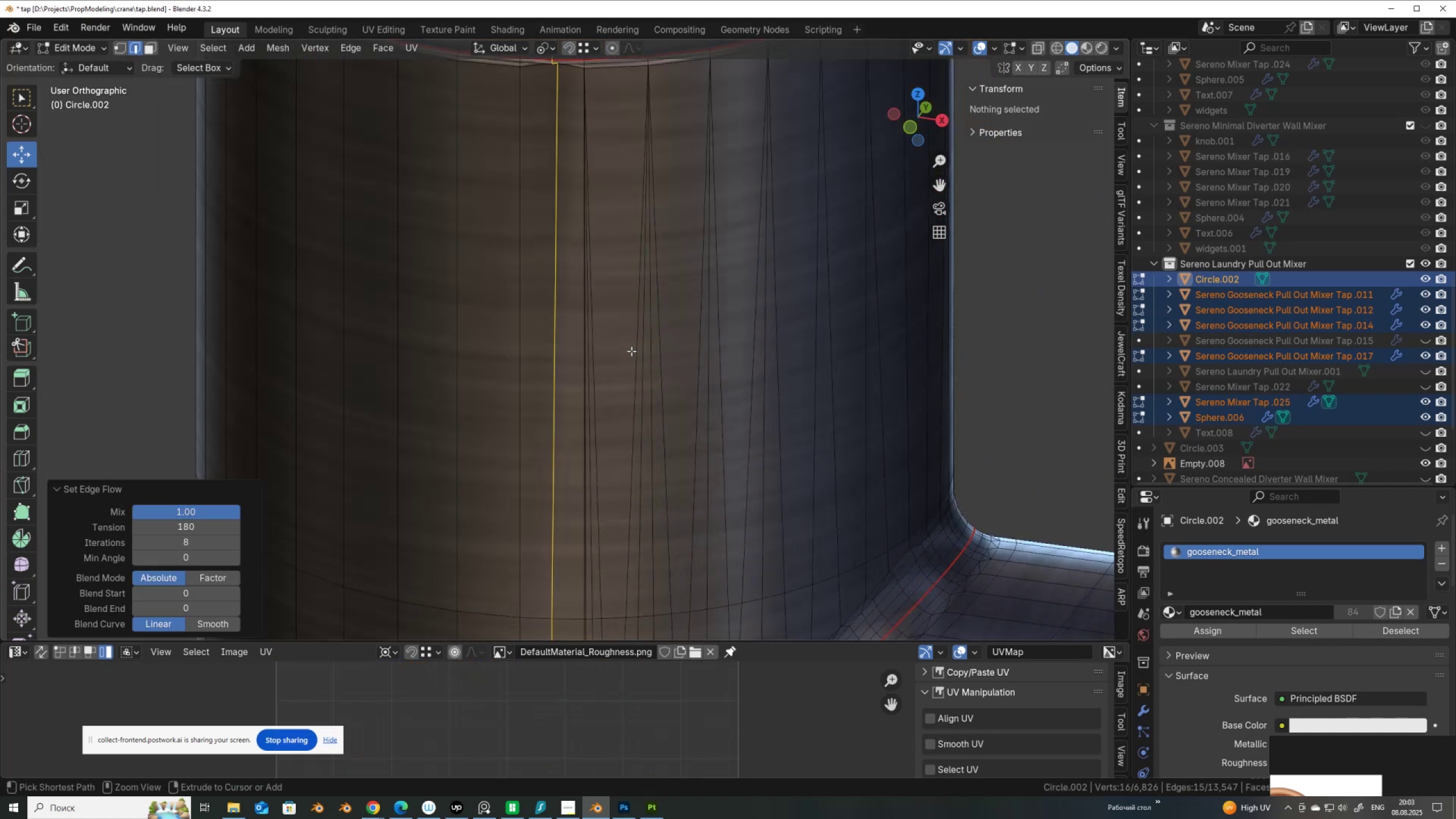 
key(Control+Z)
 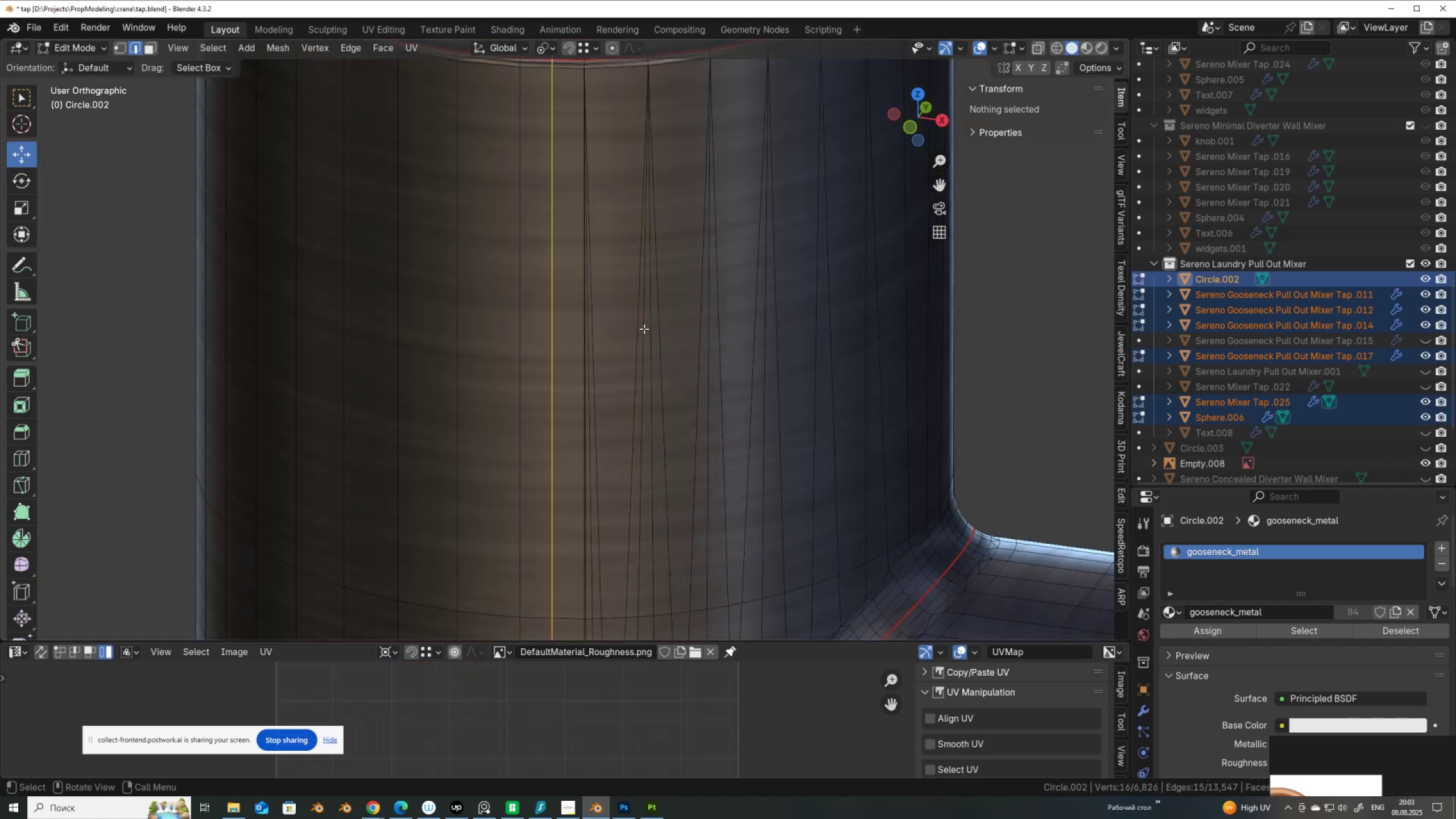 
hold_key(key=ShiftLeft, duration=0.37)
 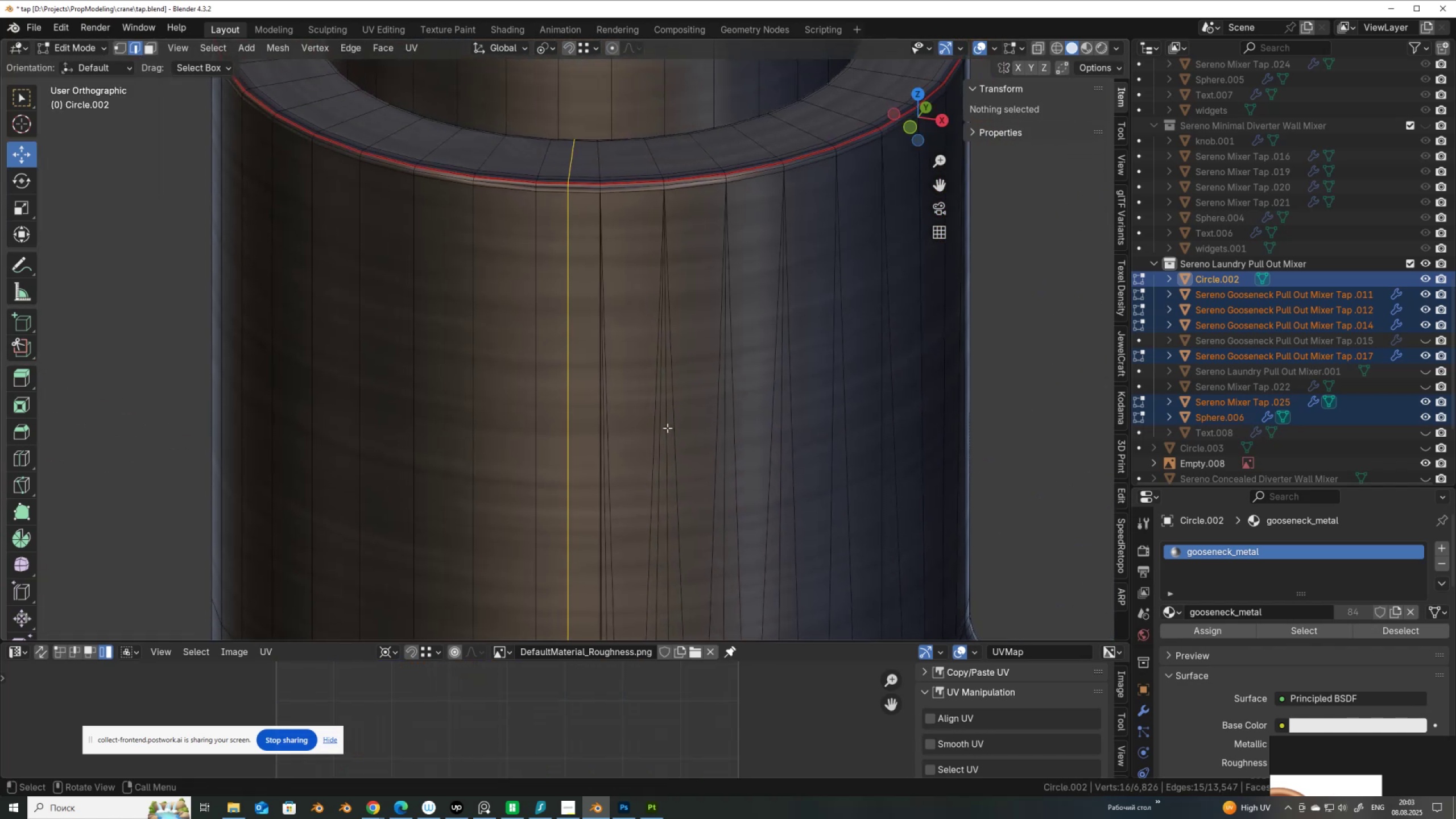 
scroll: coordinate [667, 428], scroll_direction: up, amount: 1.0
 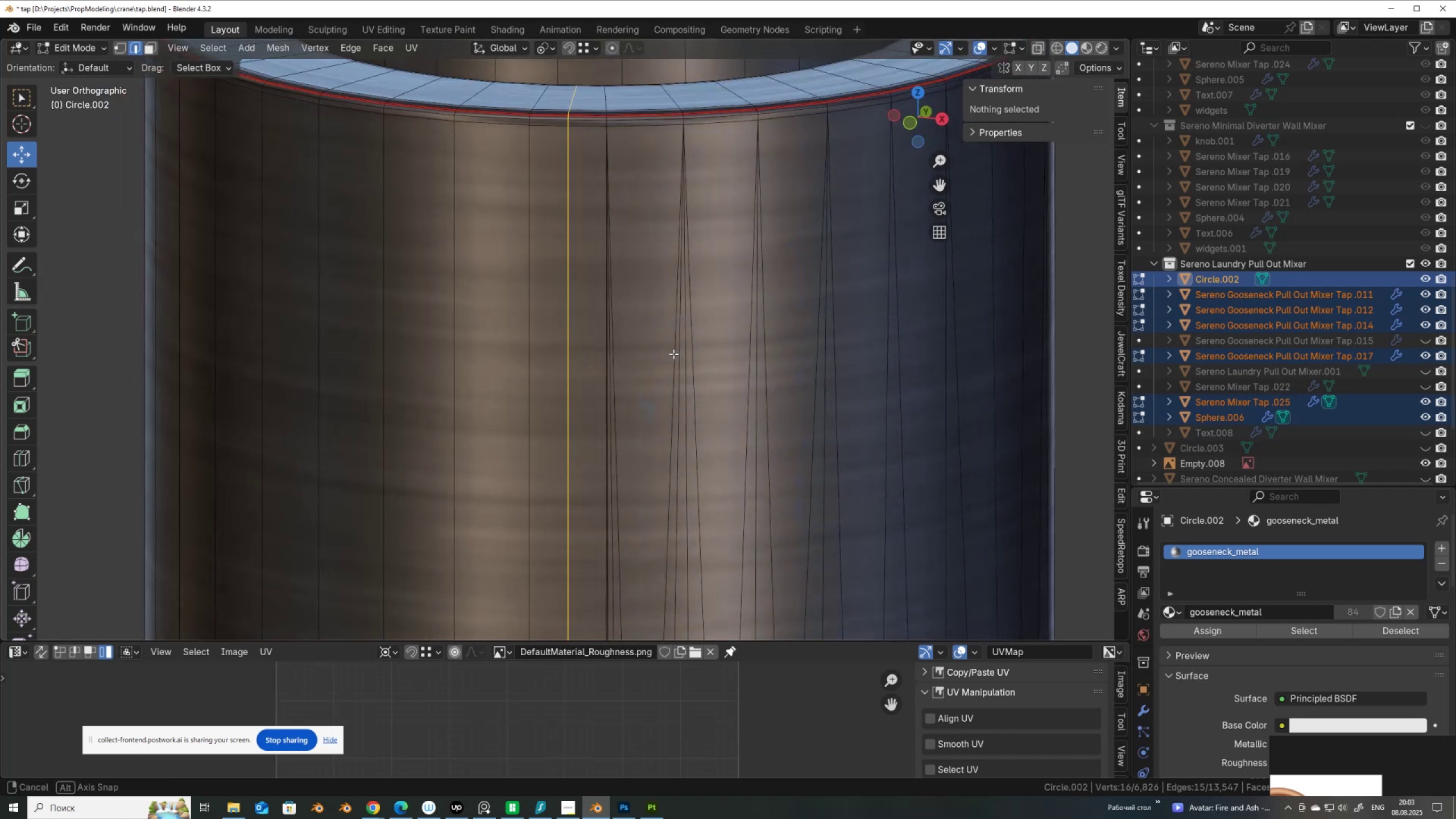 
hold_key(key=ShiftLeft, duration=0.41)
 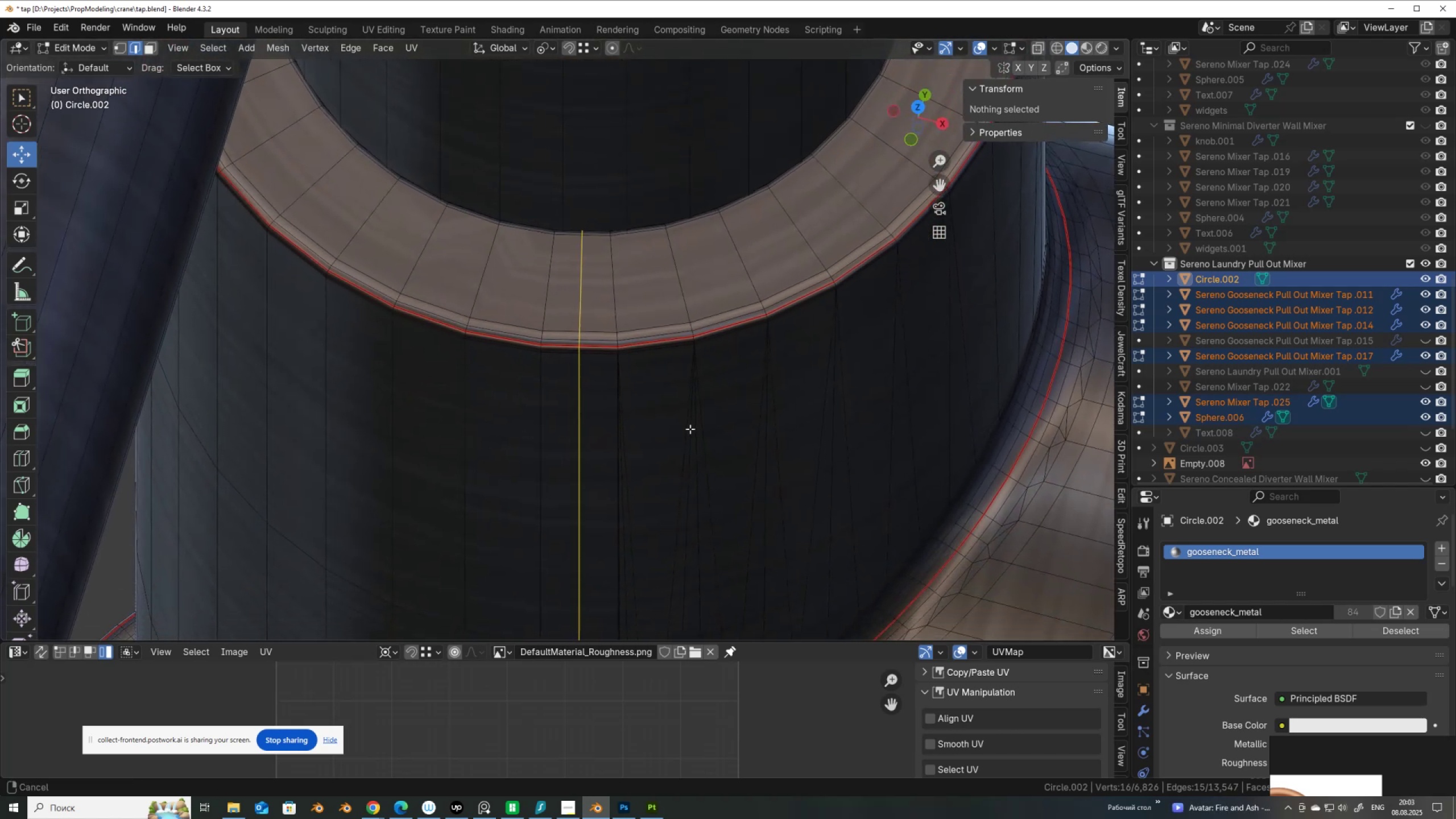 
scroll: coordinate [690, 429], scroll_direction: up, amount: 3.0
 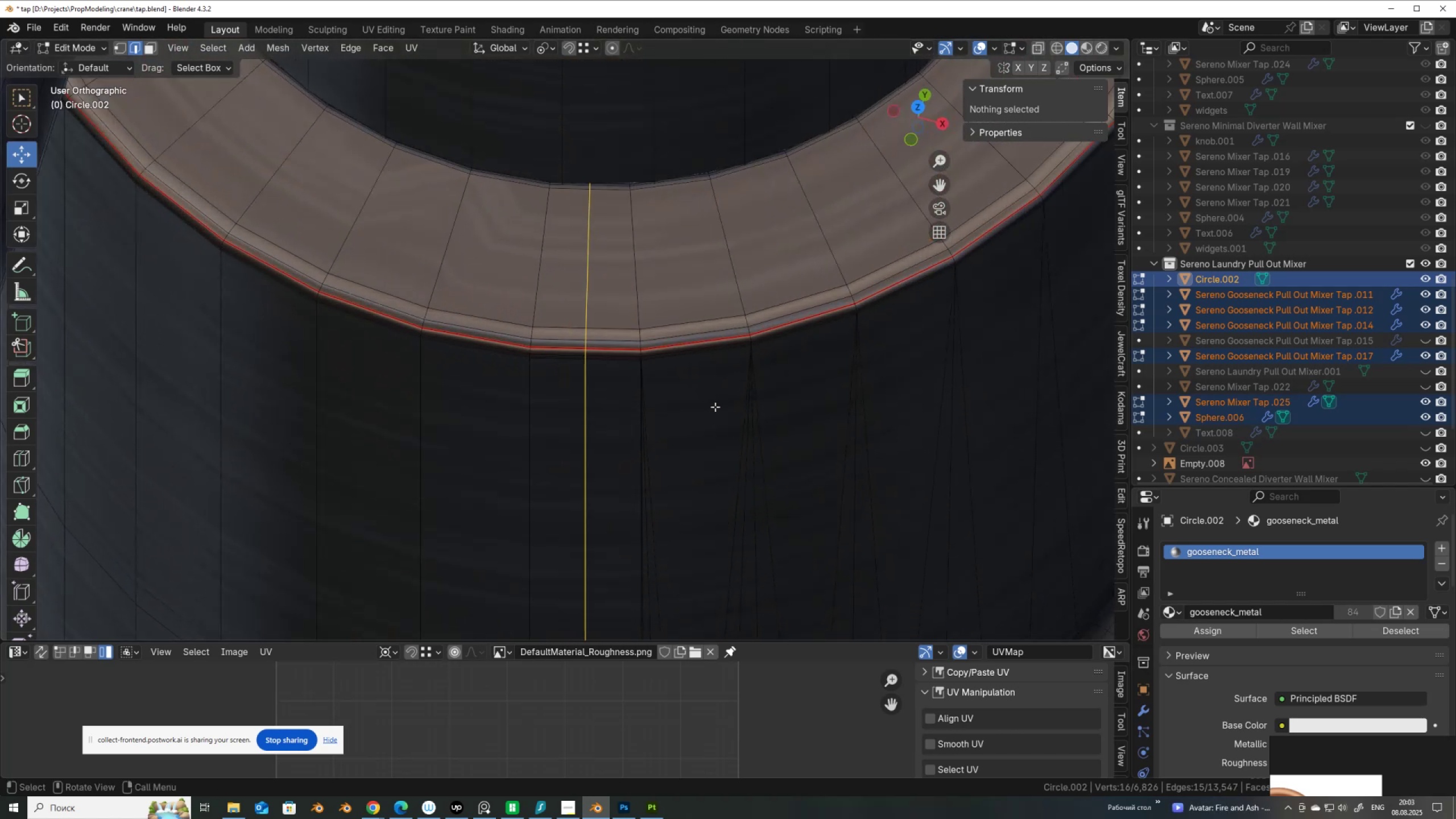 
key(Alt+S)
 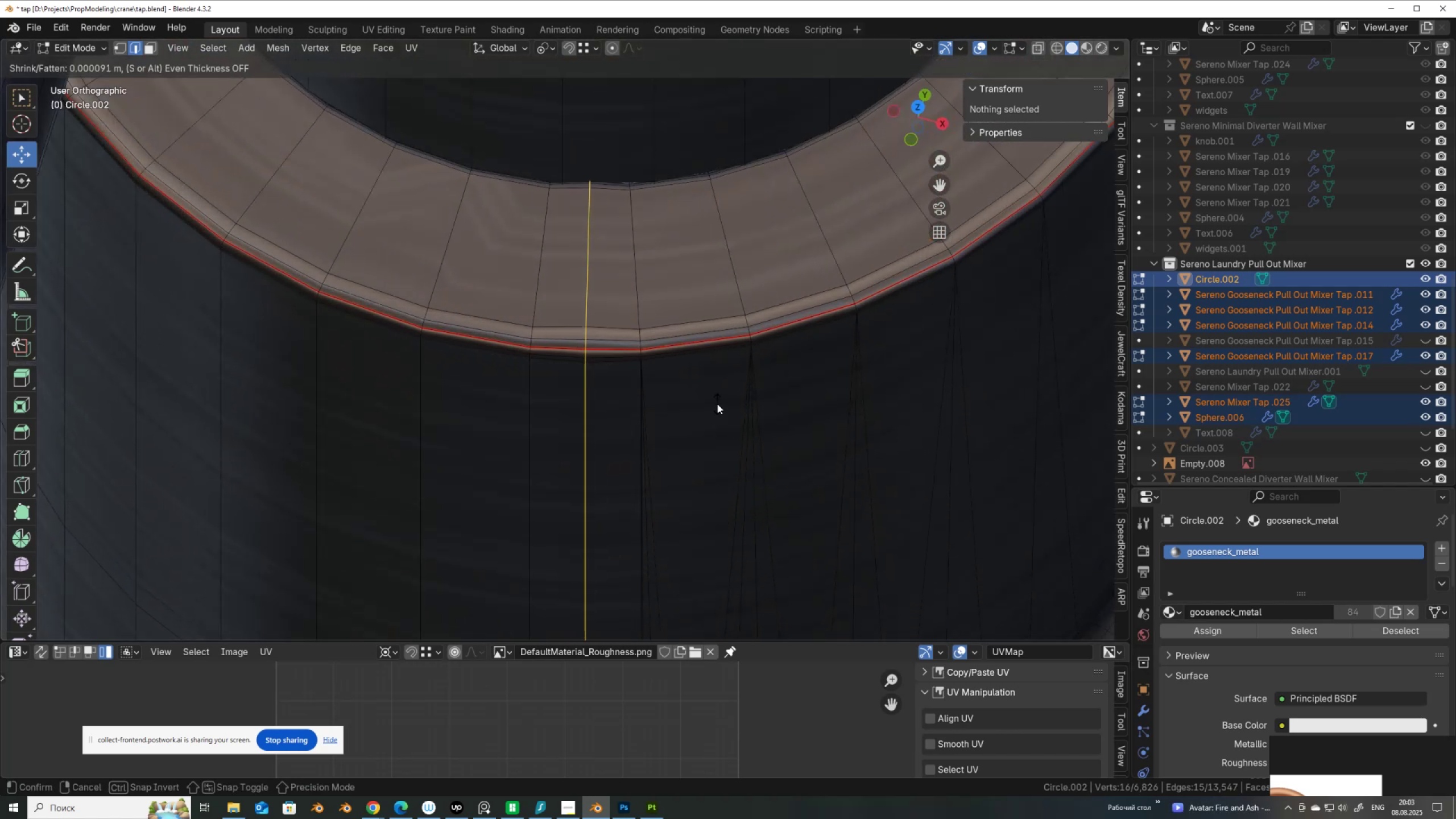 
right_click([717, 404])
 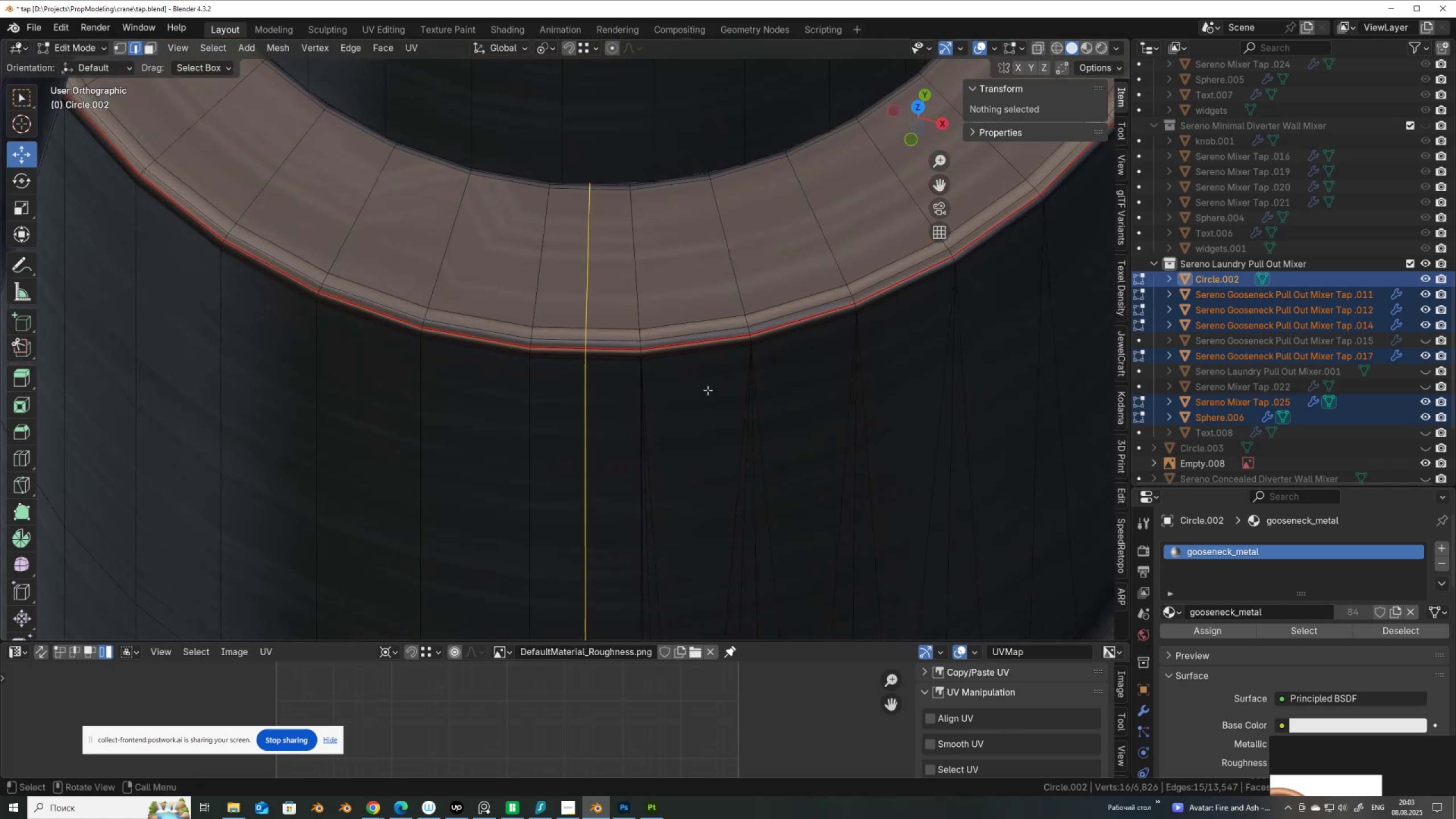 
type(gZ)
 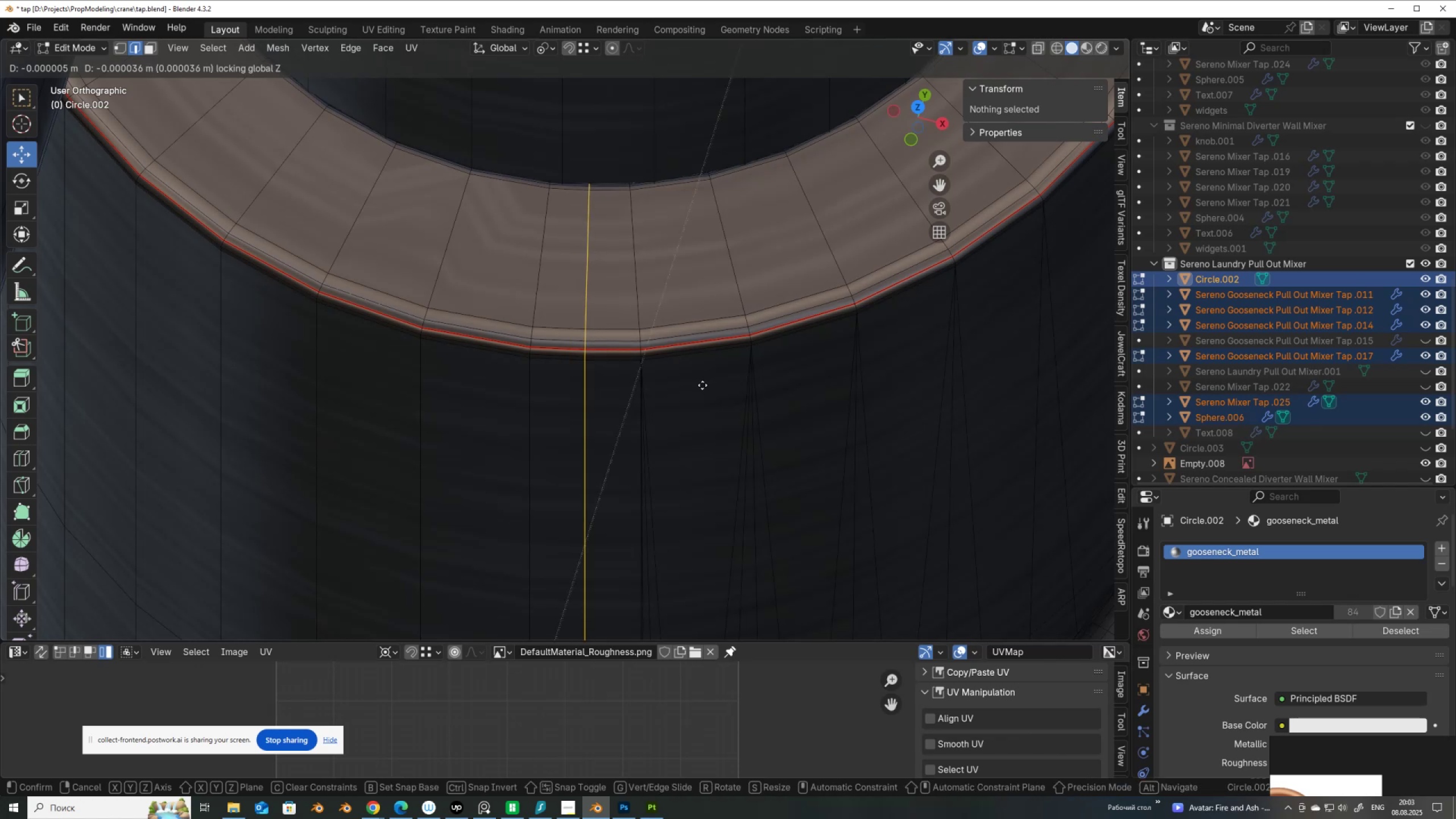 
left_click([702, 386])
 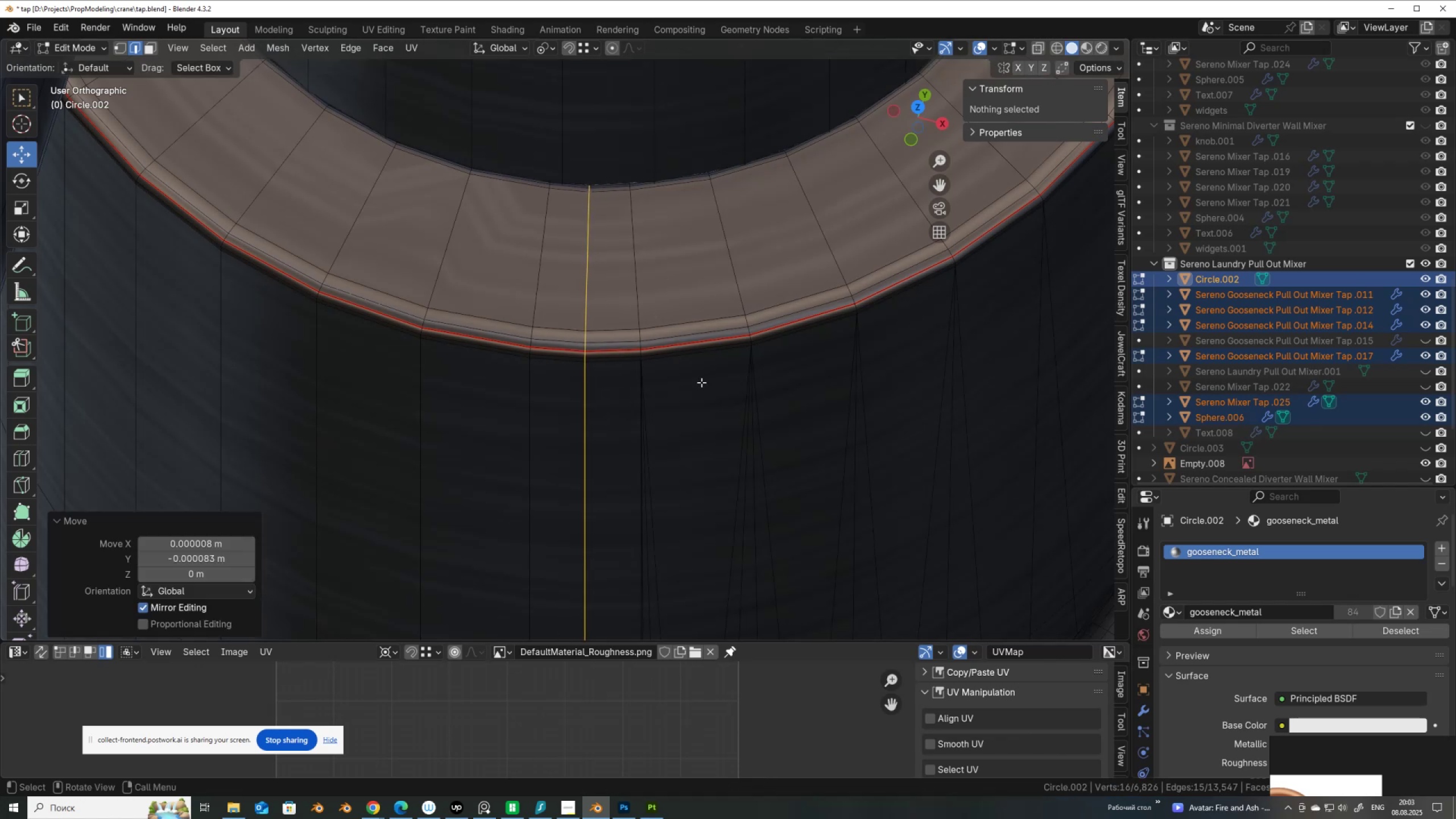 
scroll: coordinate [710, 485], scroll_direction: down, amount: 8.0
 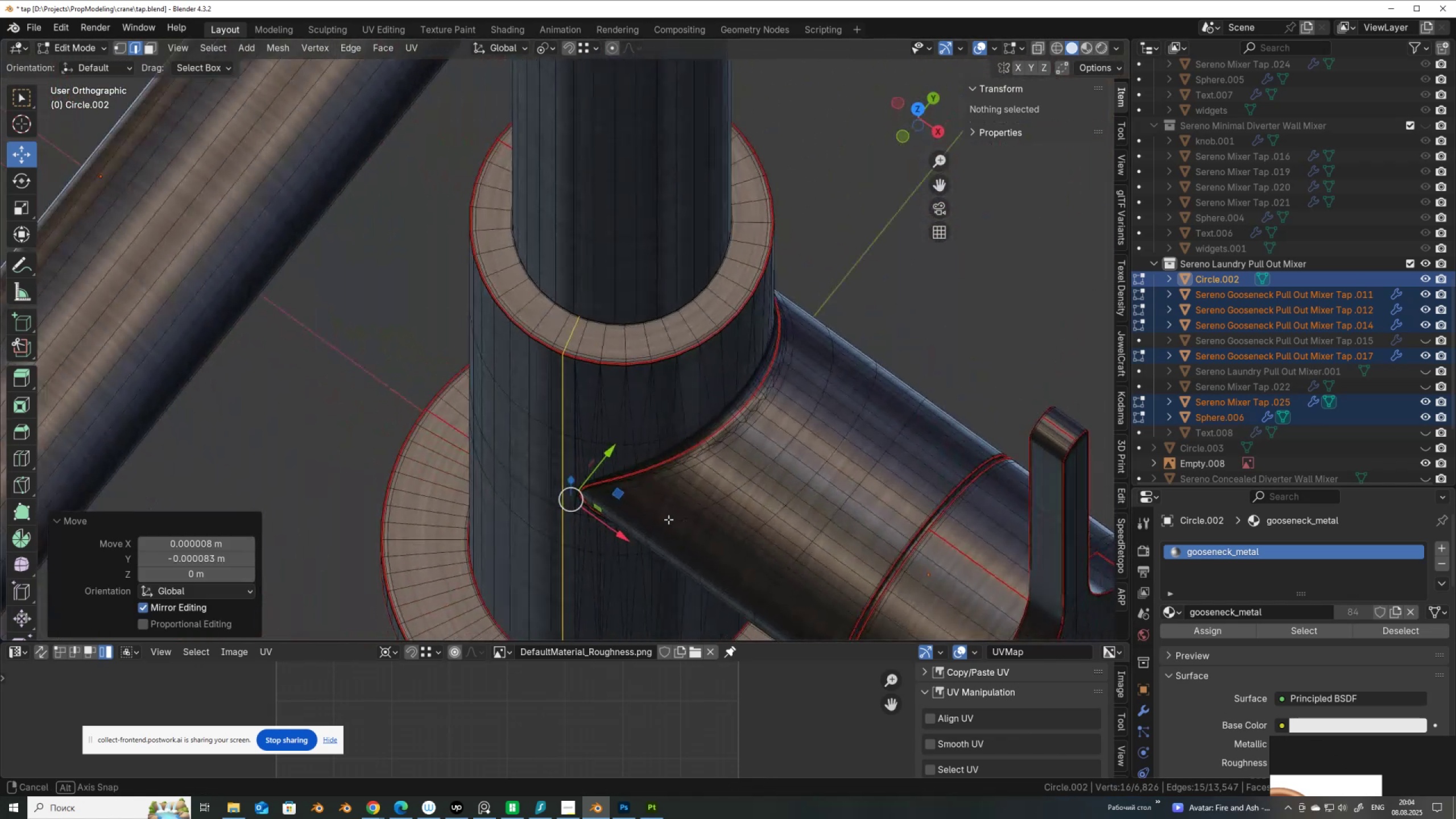 
scroll: coordinate [693, 426], scroll_direction: up, amount: 5.0
 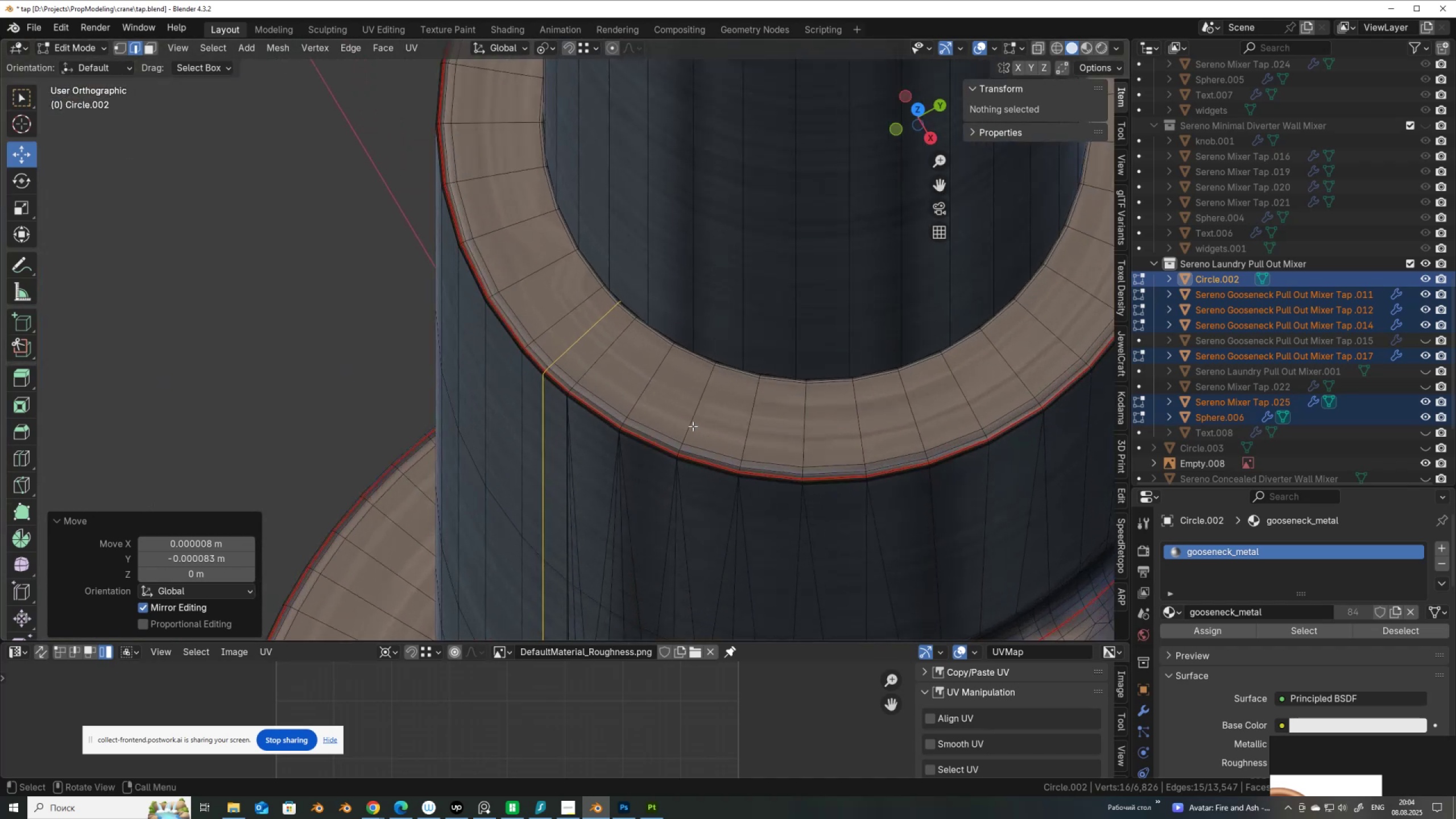 
scroll: coordinate [898, 477], scroll_direction: down, amount: 10.0
 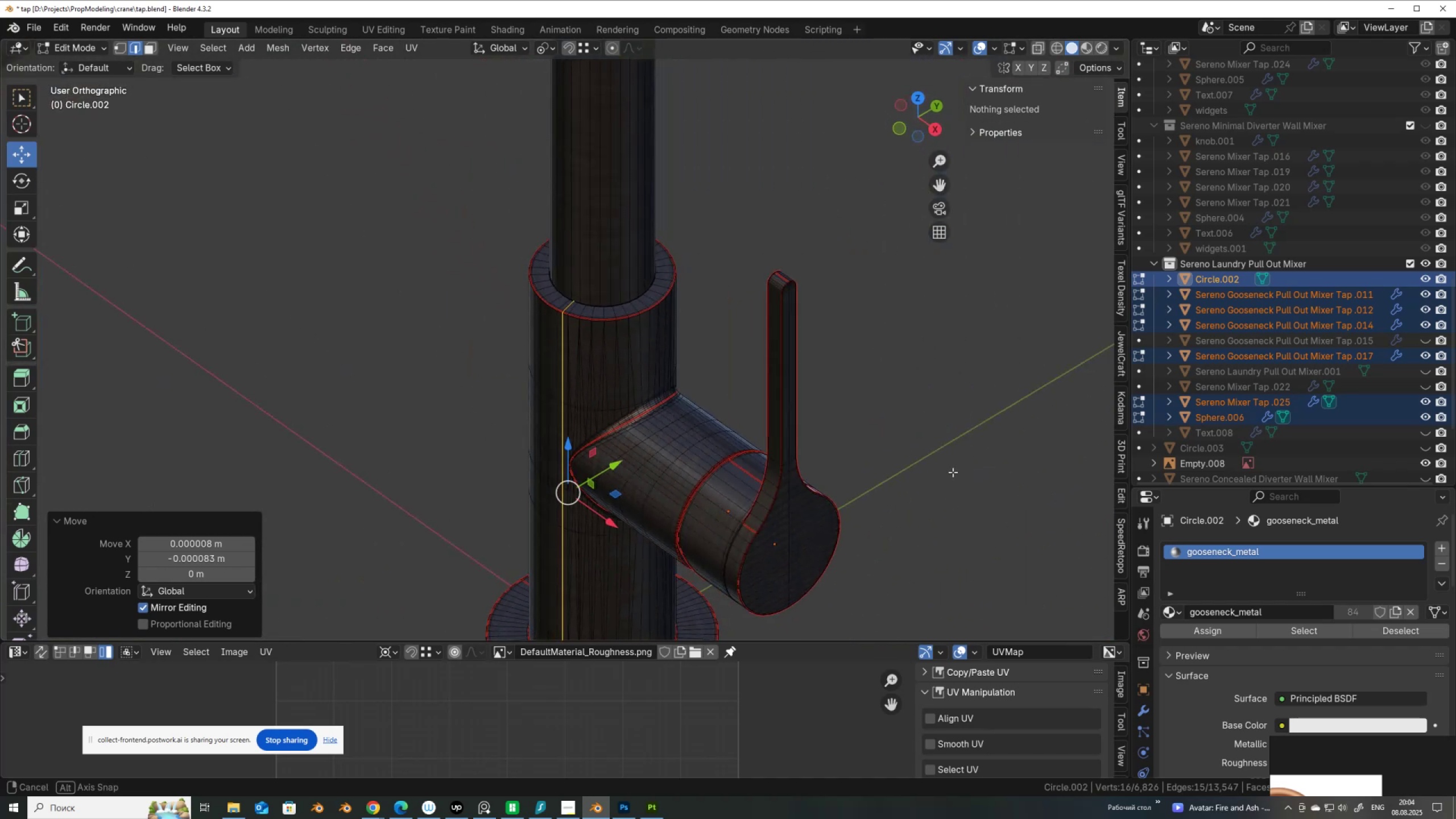 
scroll: coordinate [859, 477], scroll_direction: up, amount: 4.0
 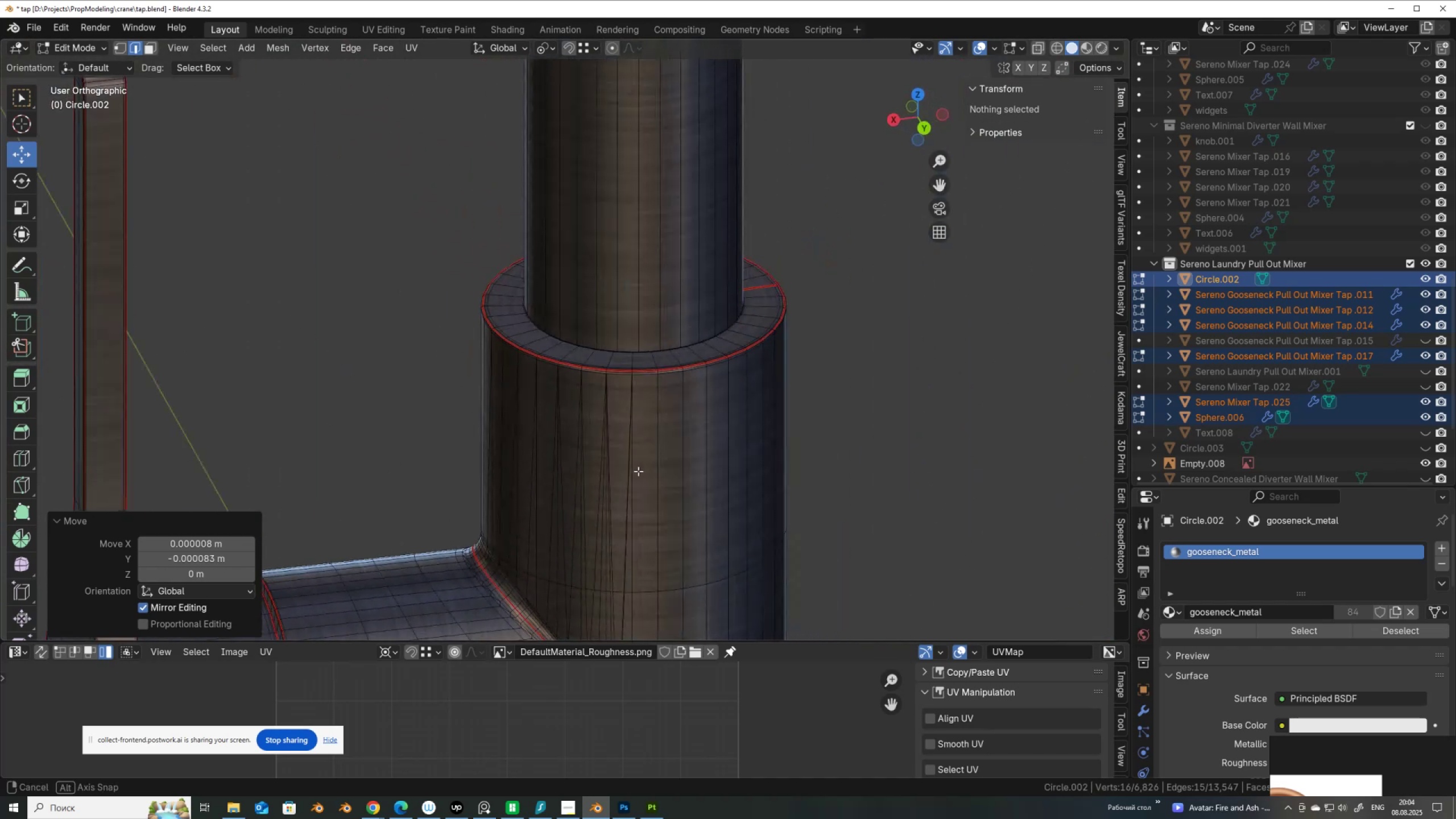 
hold_key(key=ShiftLeft, duration=0.38)
scroll: coordinate [663, 394], scroll_direction: up, amount: 5.0
 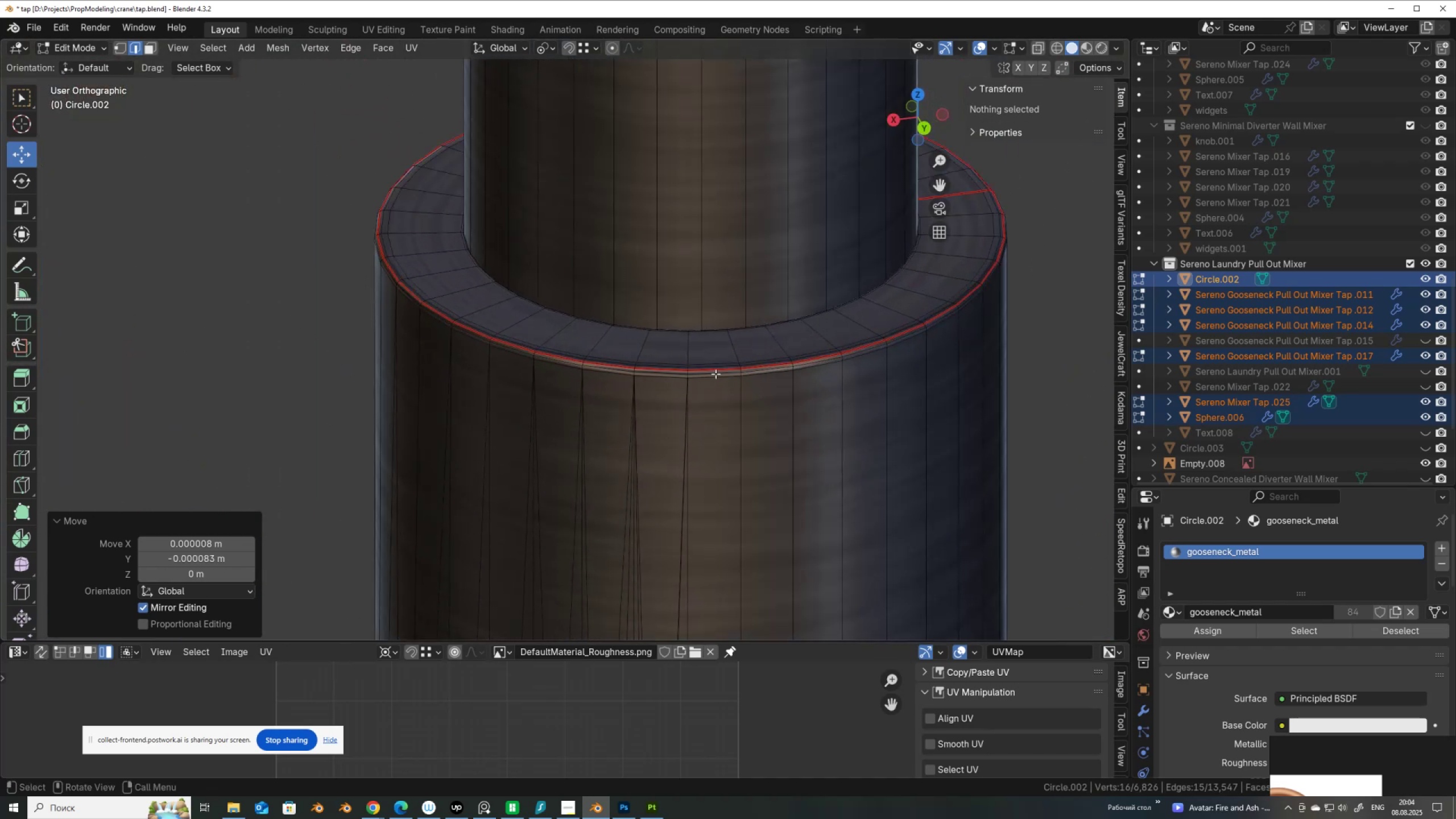 
key(Control+R)
 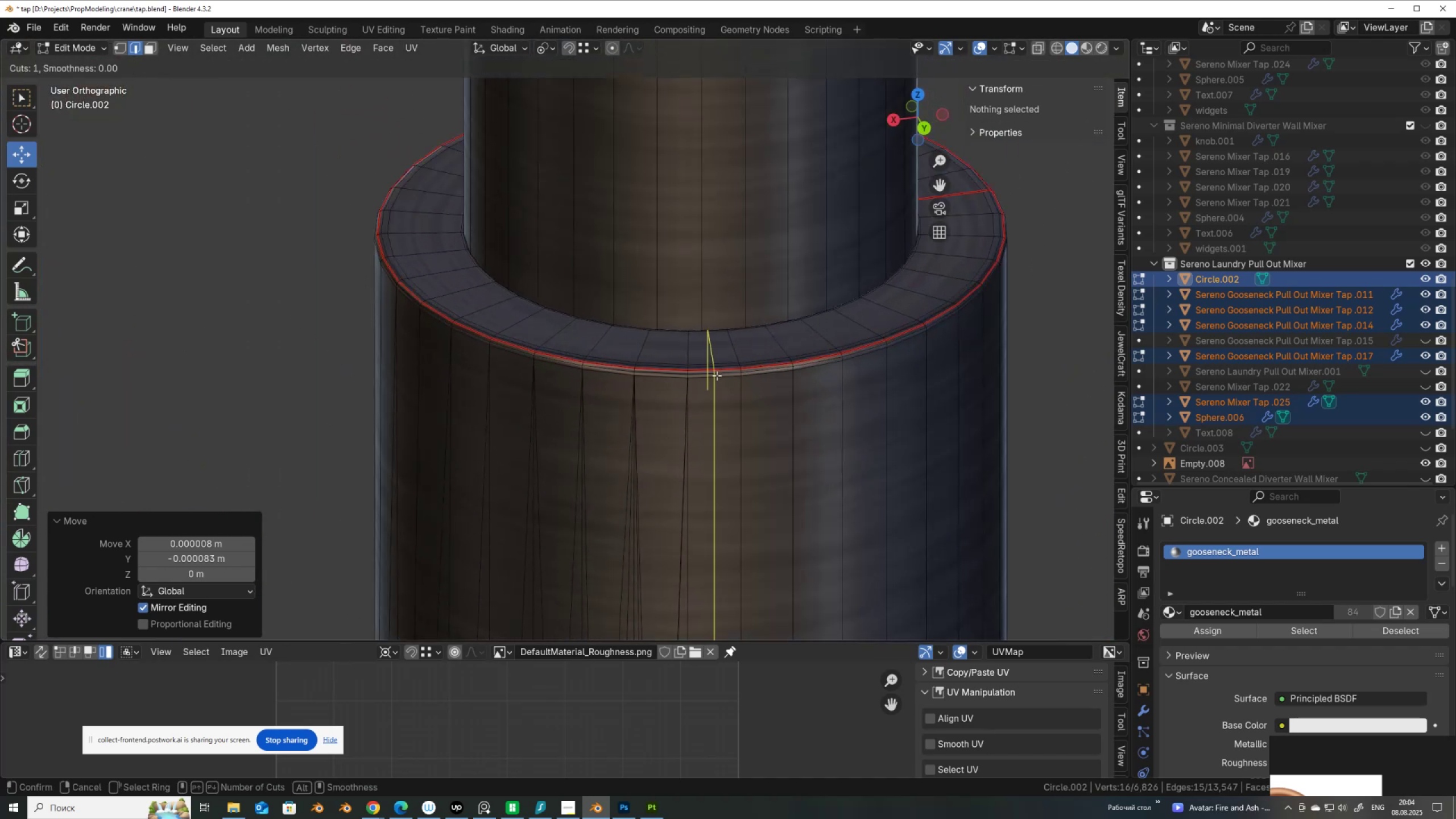 
left_click([717, 375])
 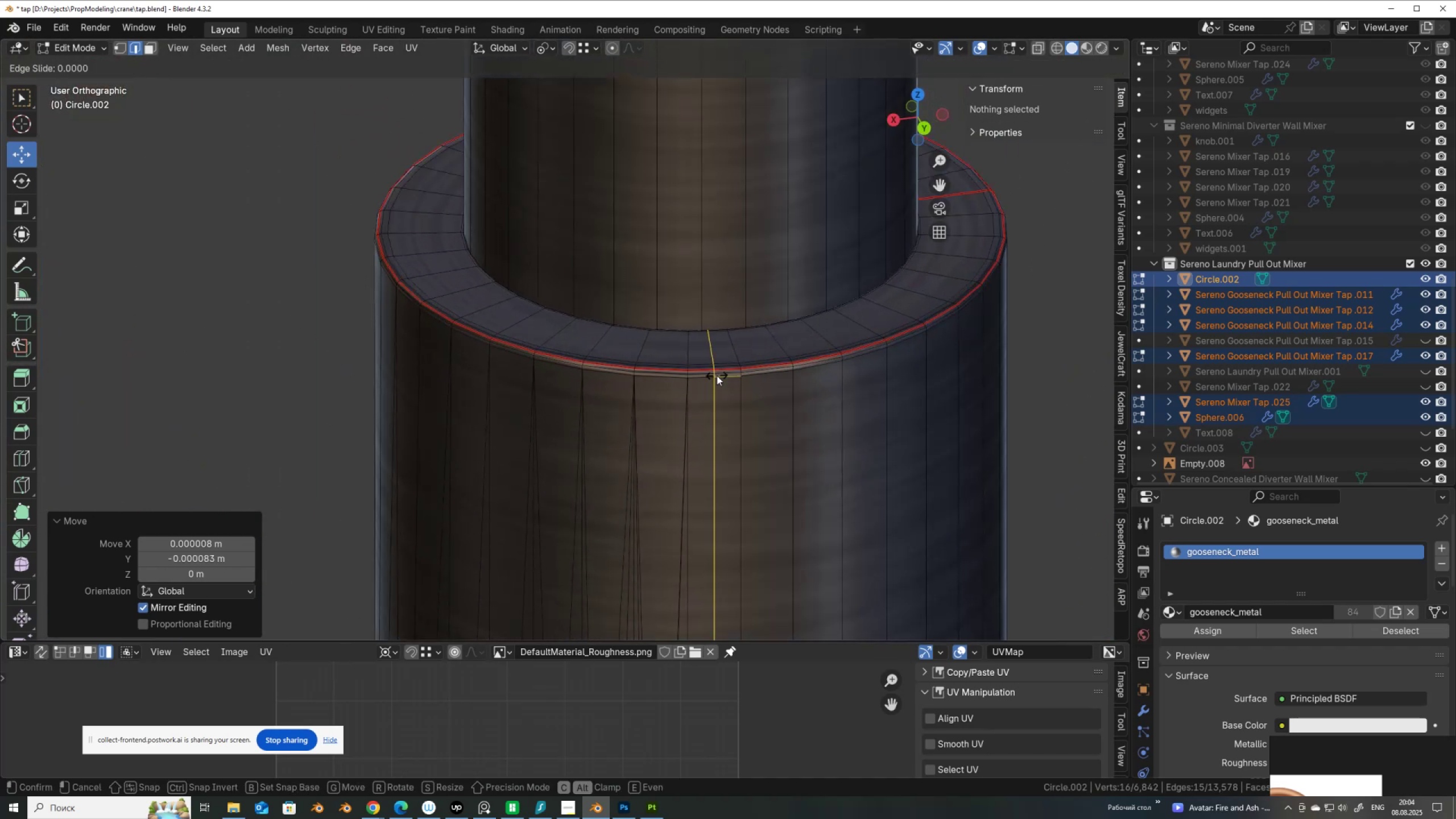 
right_click([717, 375])
 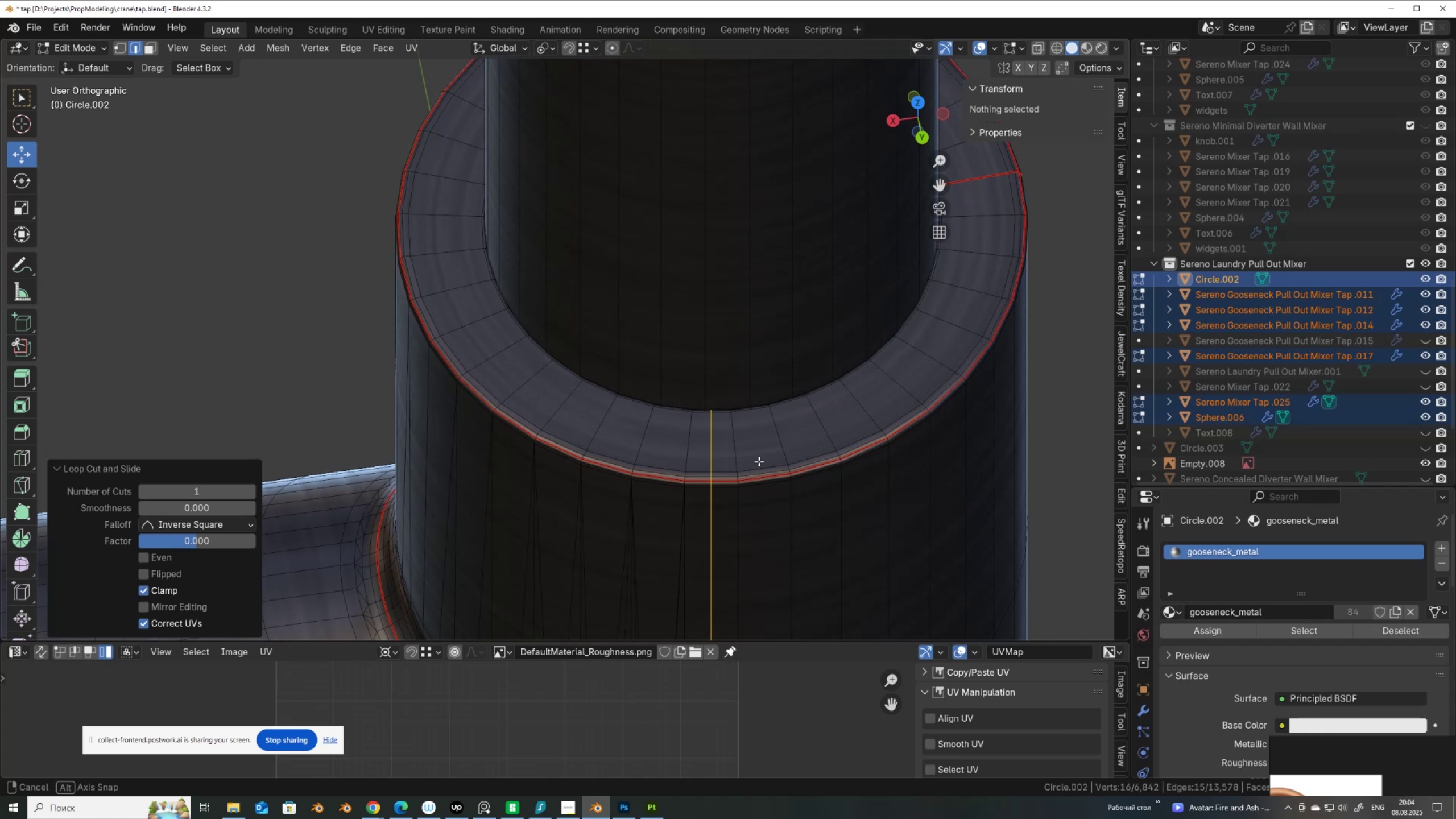 
scroll: coordinate [775, 480], scroll_direction: up, amount: 2.0
 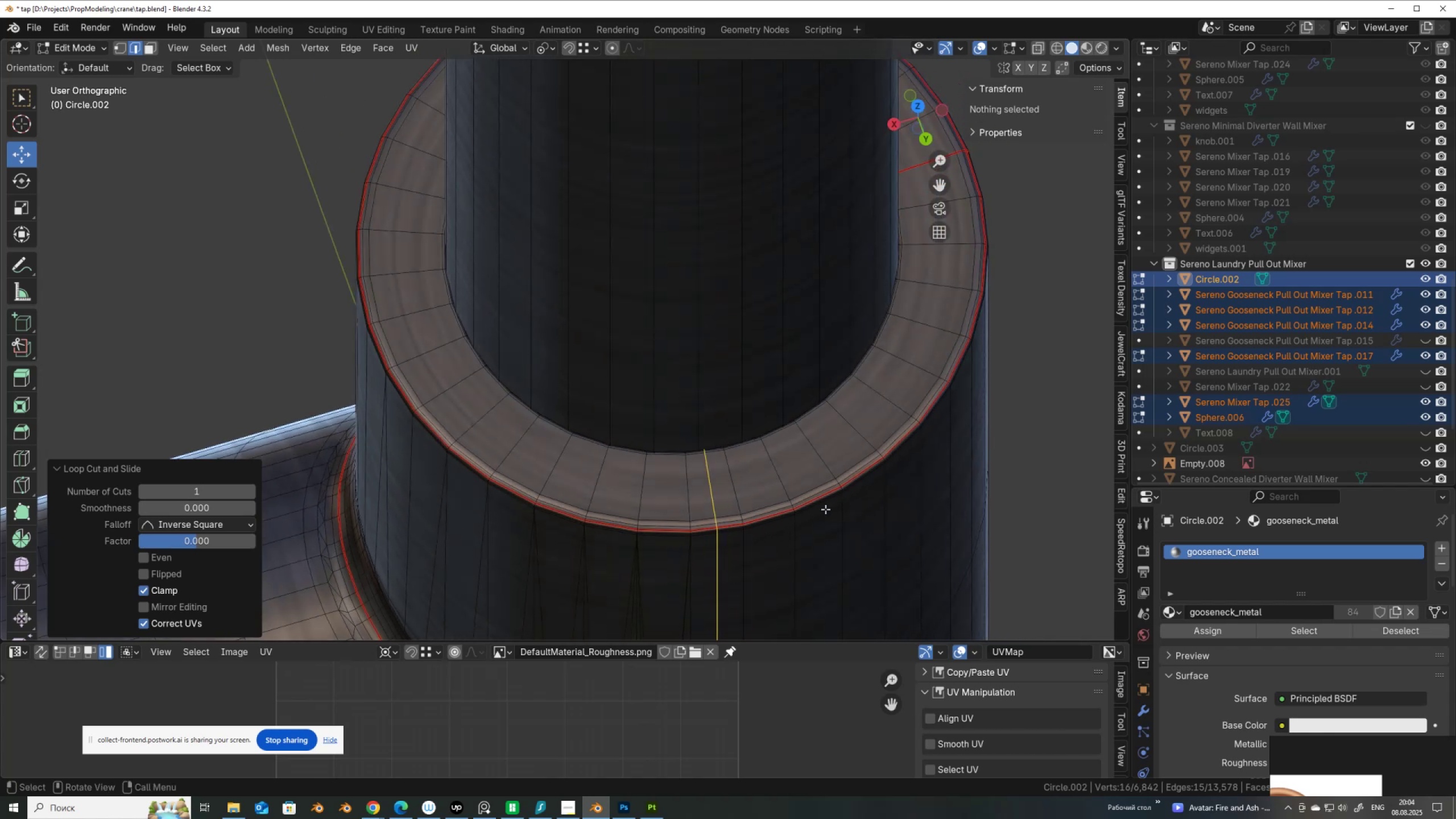 
hold_key(key=ShiftLeft, duration=0.37)
 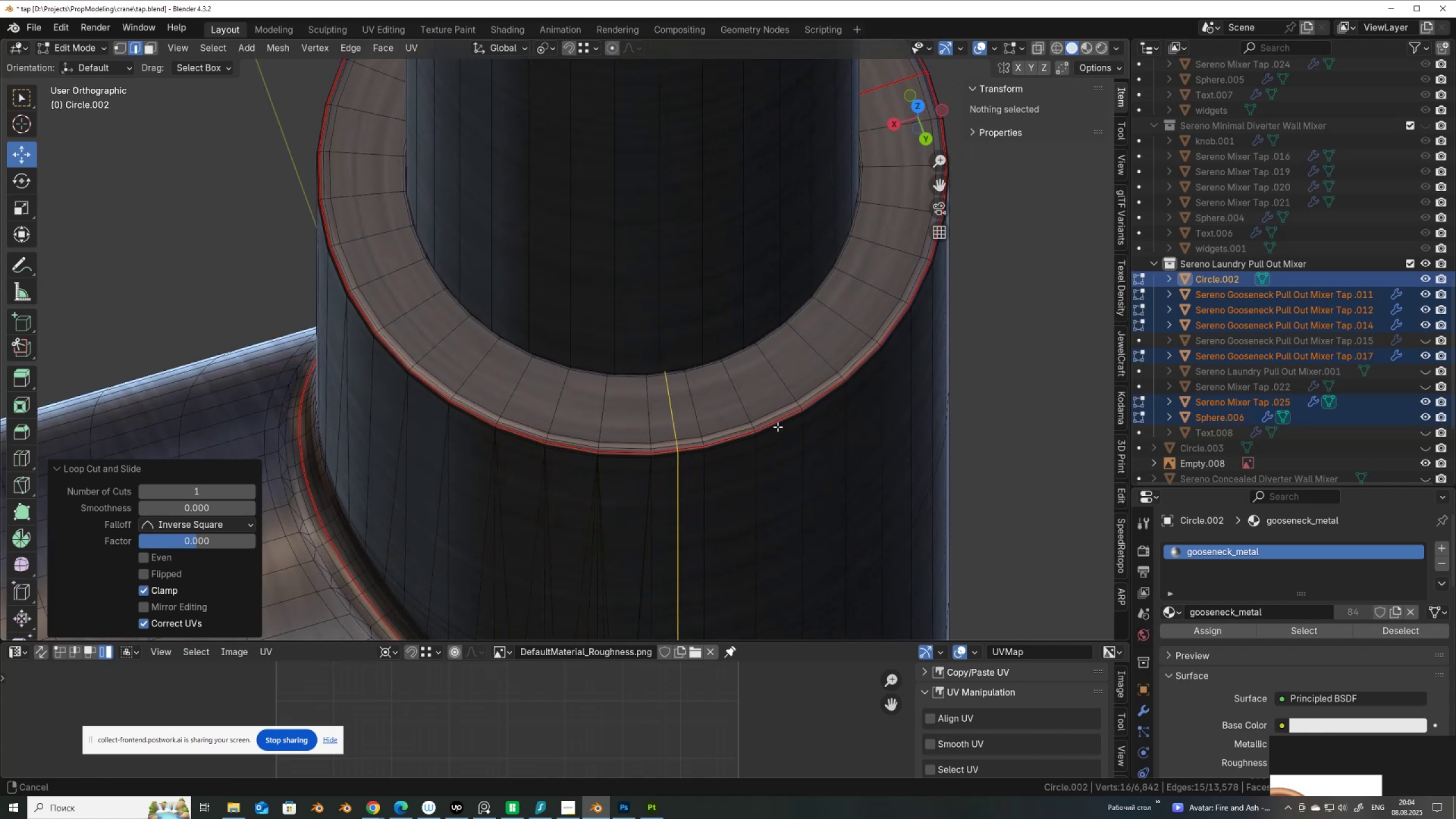 
scroll: coordinate [801, 482], scroll_direction: up, amount: 3.0
 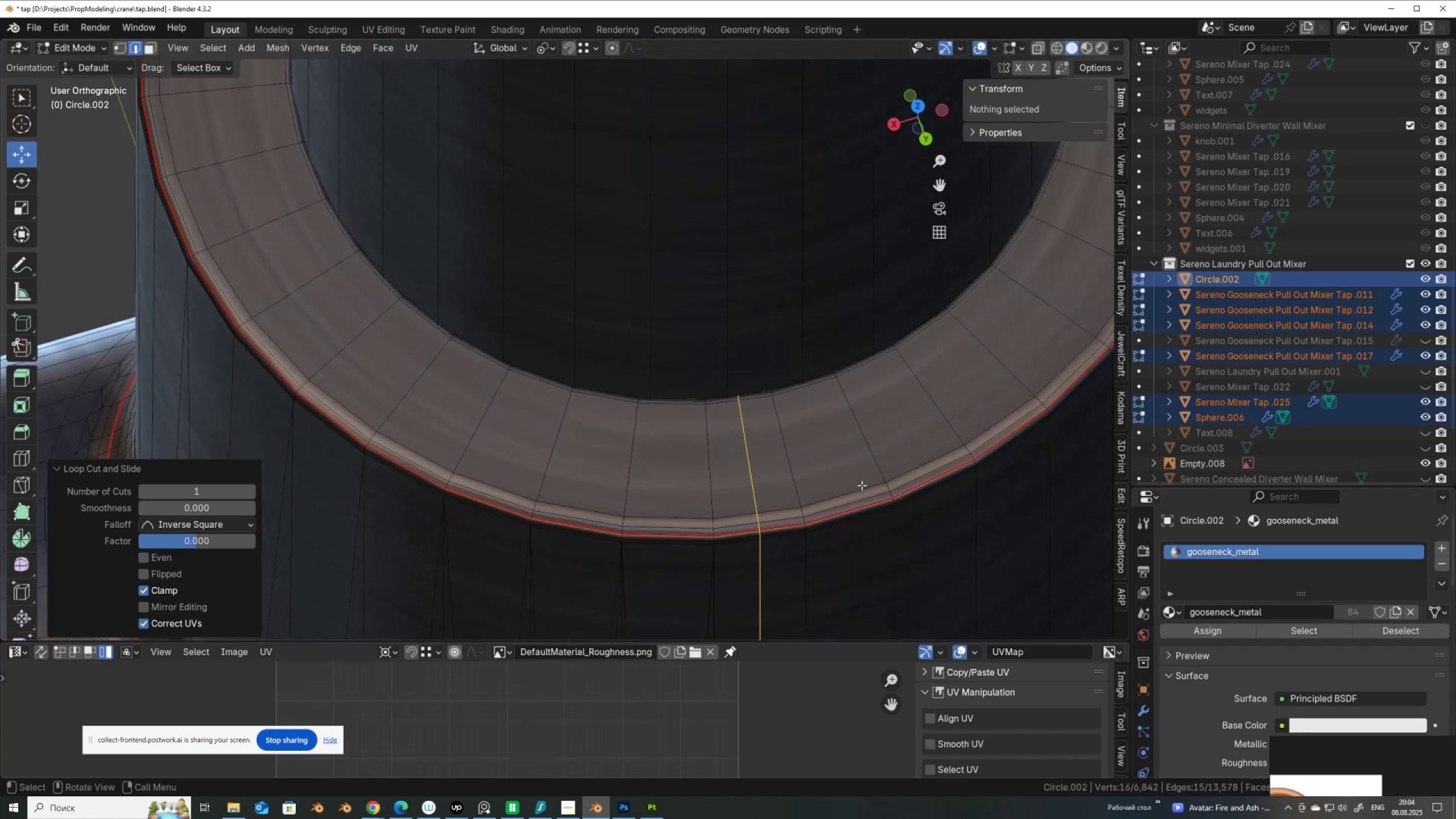 
type(gZ)
 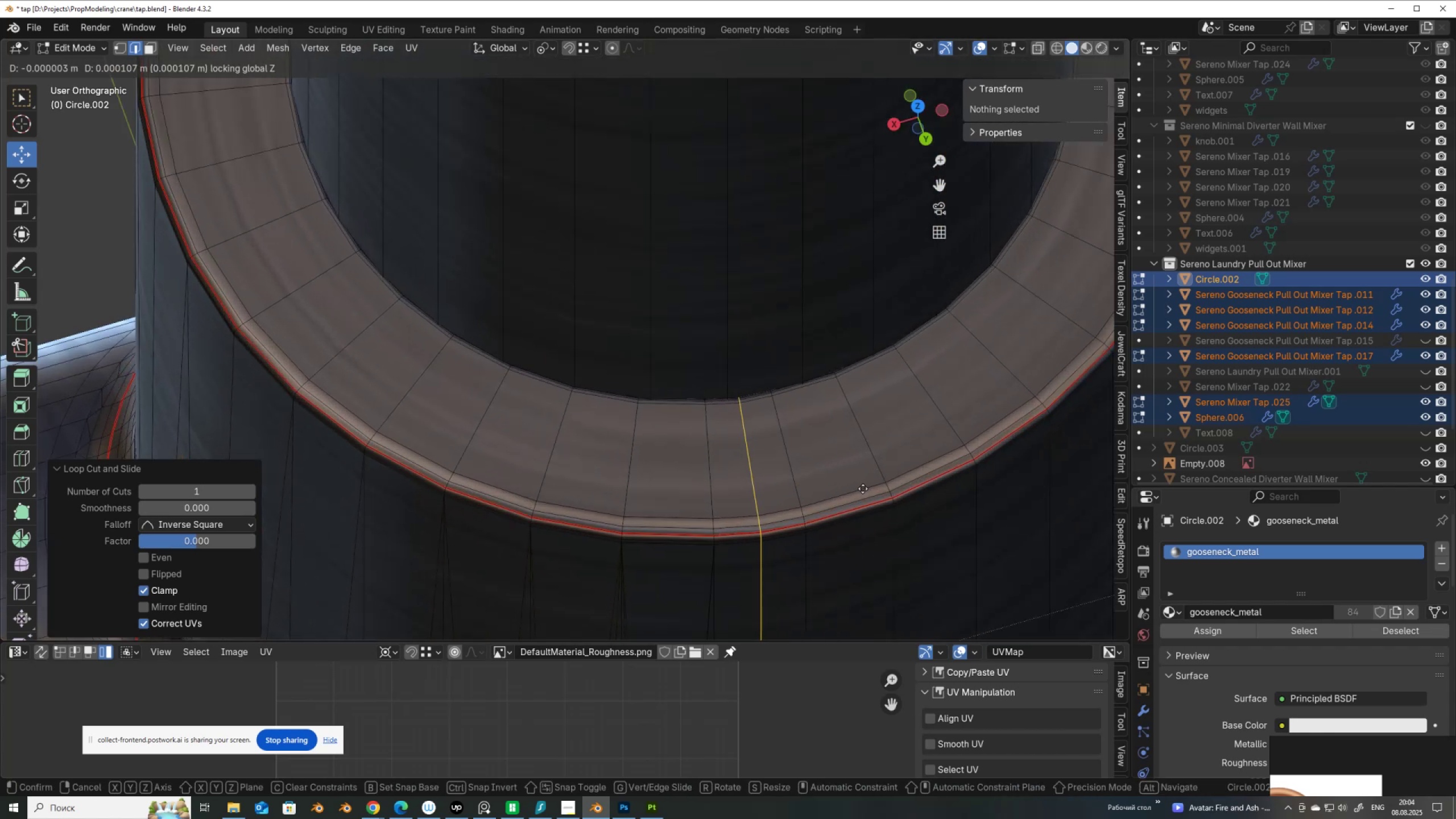 
left_click([863, 488])
 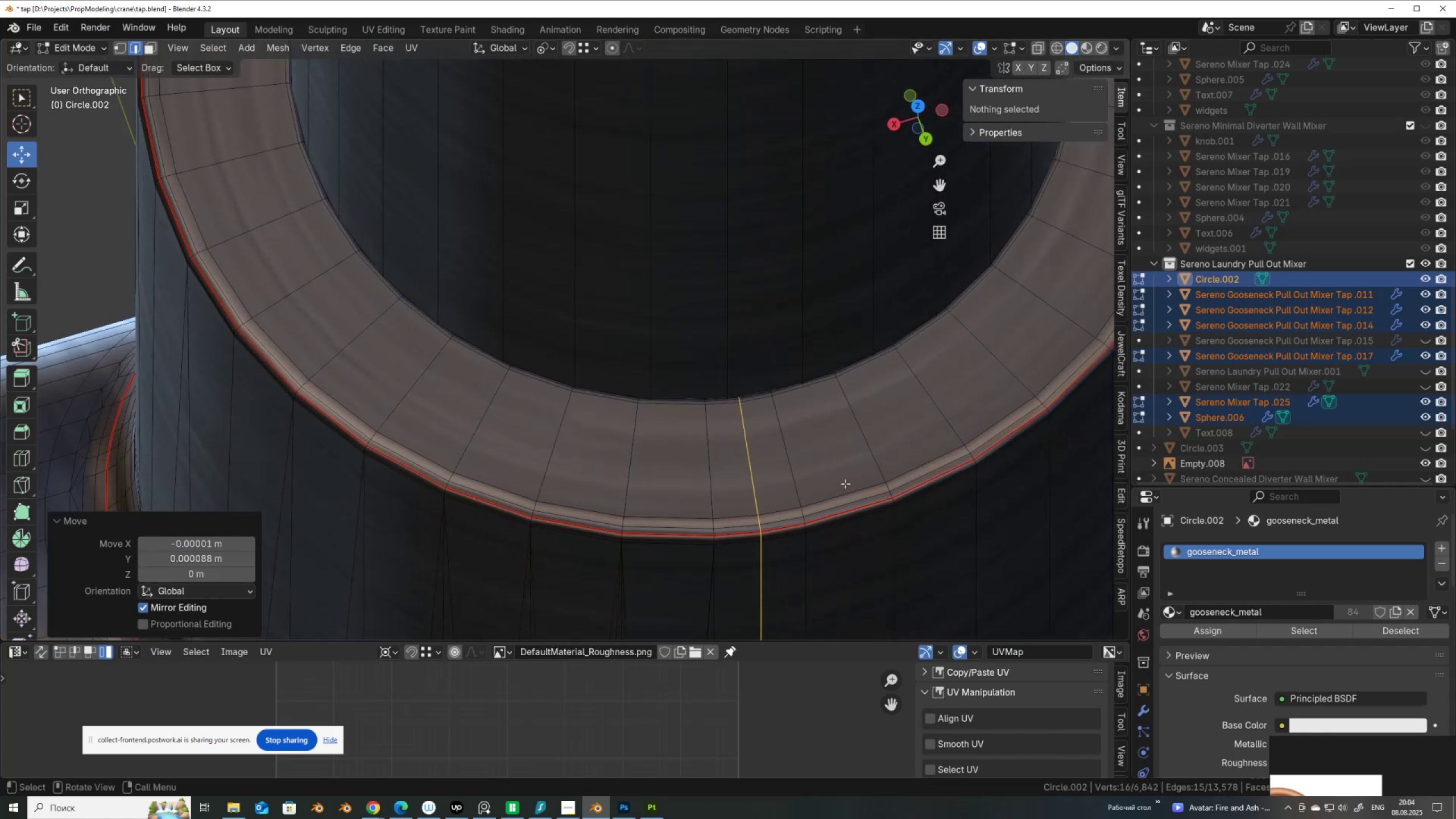 
key(Tab)
 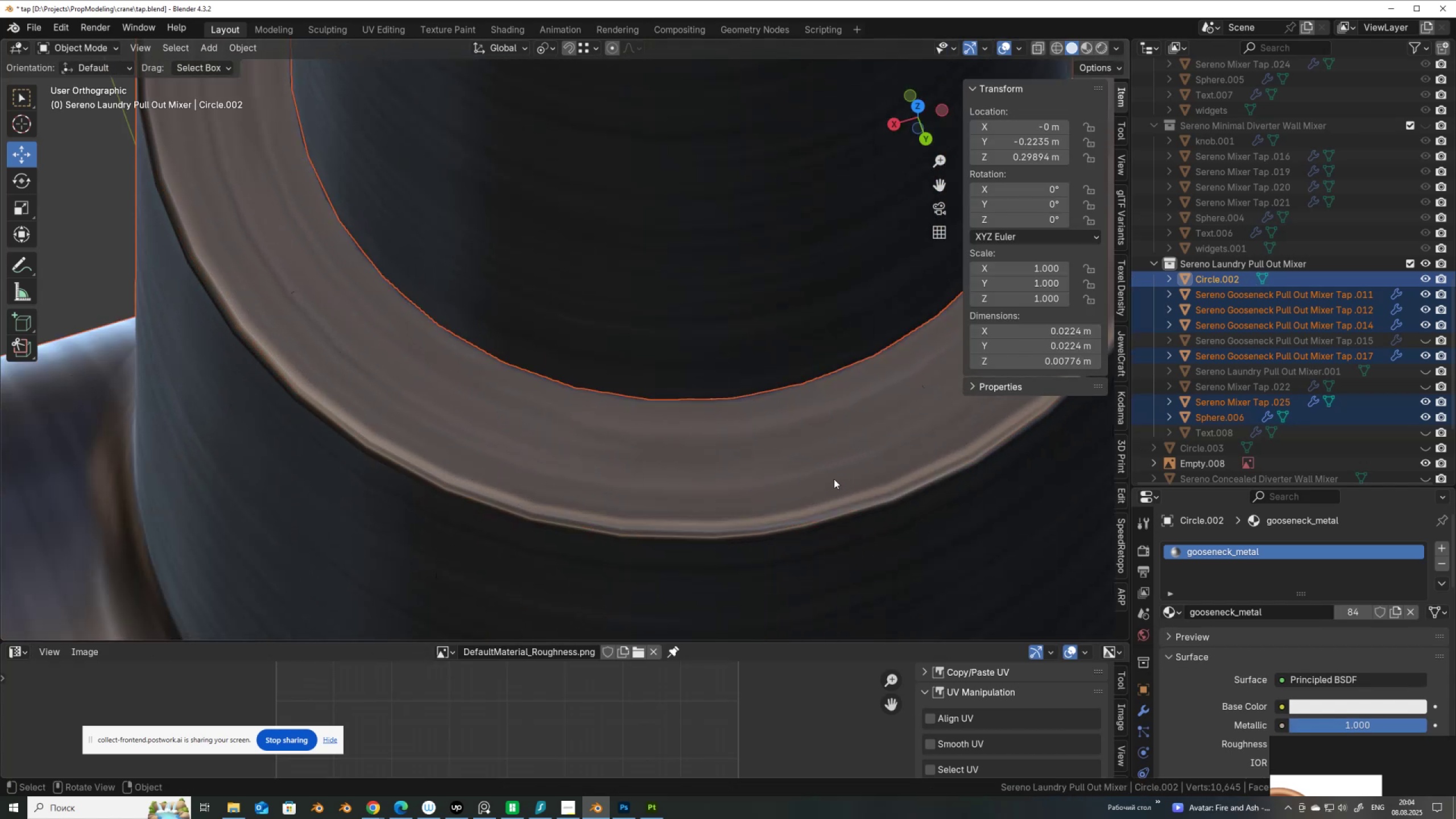 
scroll: coordinate [712, 433], scroll_direction: down, amount: 9.0
 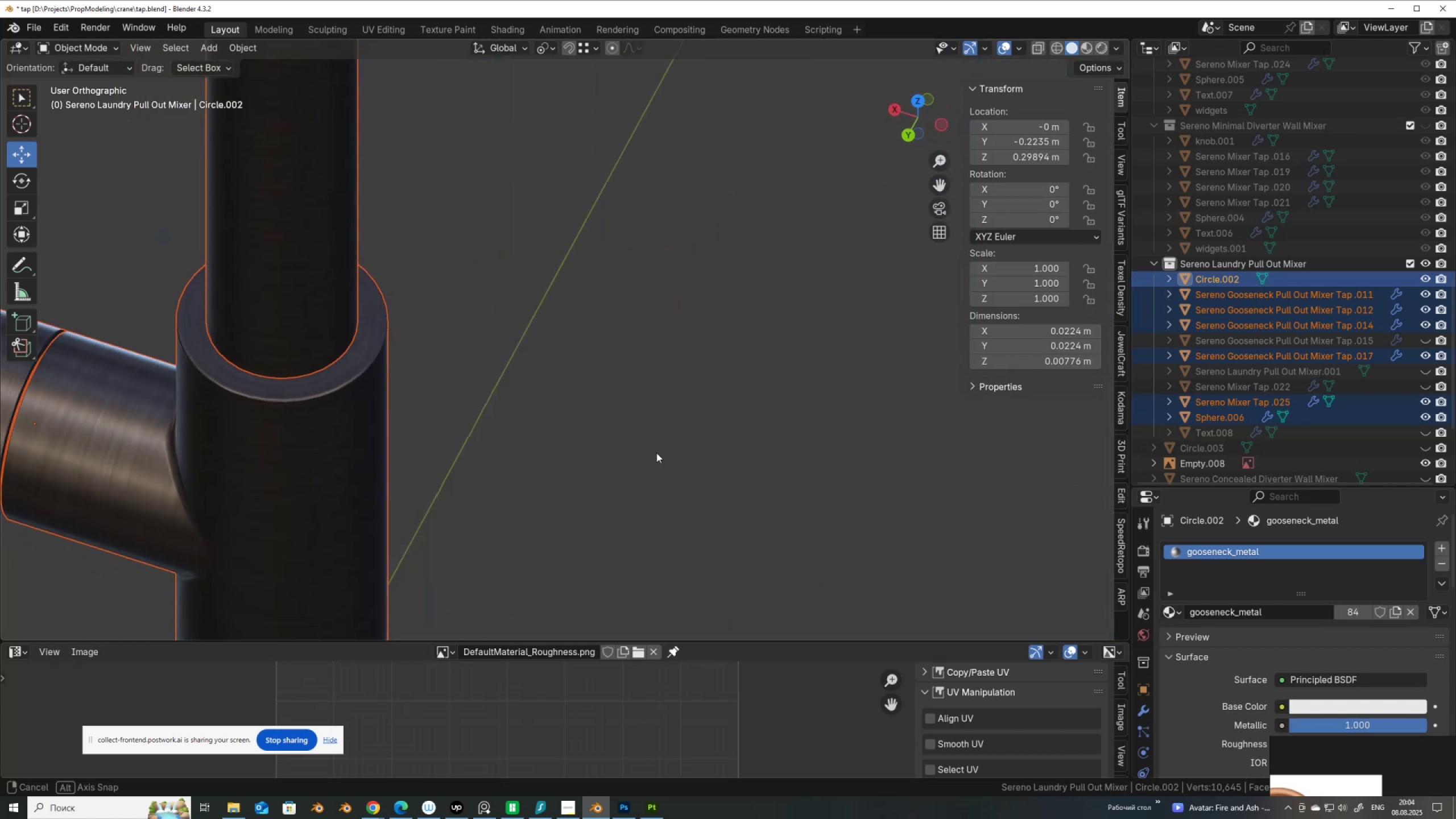 
scroll: coordinate [560, 471], scroll_direction: up, amount: 4.0
 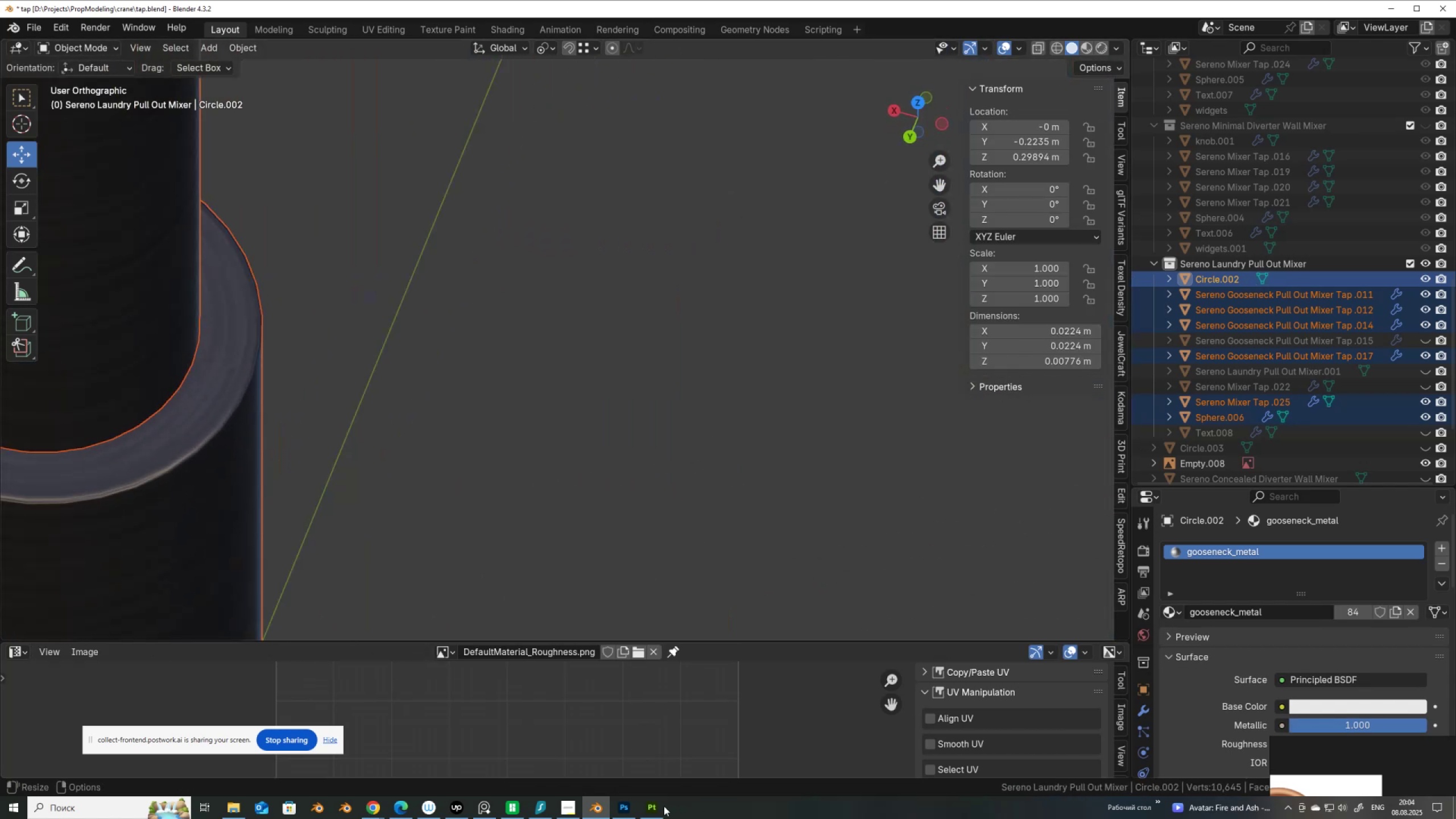 
left_click([650, 807])
 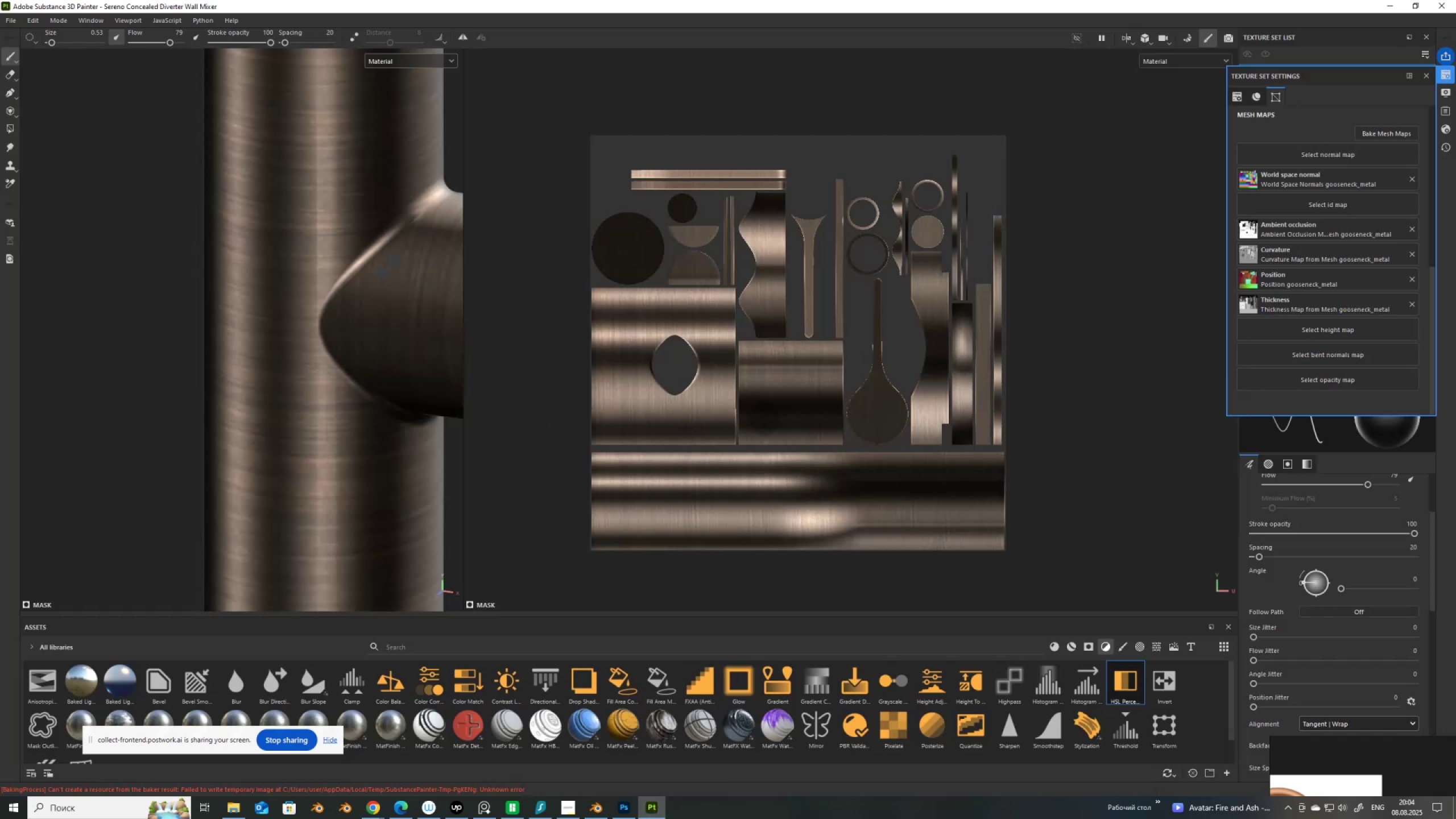 
scroll: coordinate [372, 339], scroll_direction: down, amount: 5.0
 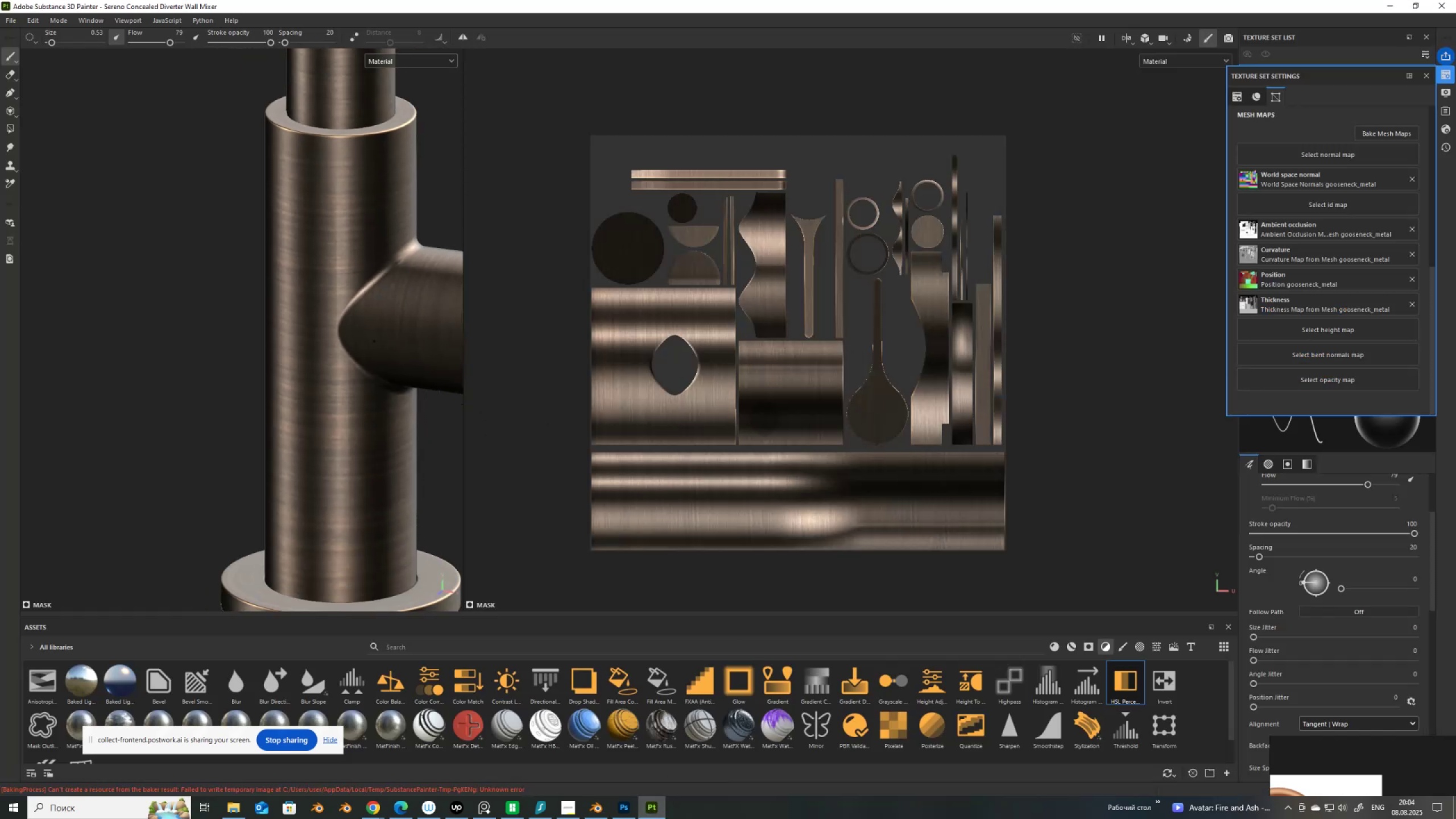 
hold_key(key=AltLeft, duration=1.4)
left_click_drag(start_coordinate=[337, 366], to_coordinate=[621, 443])
 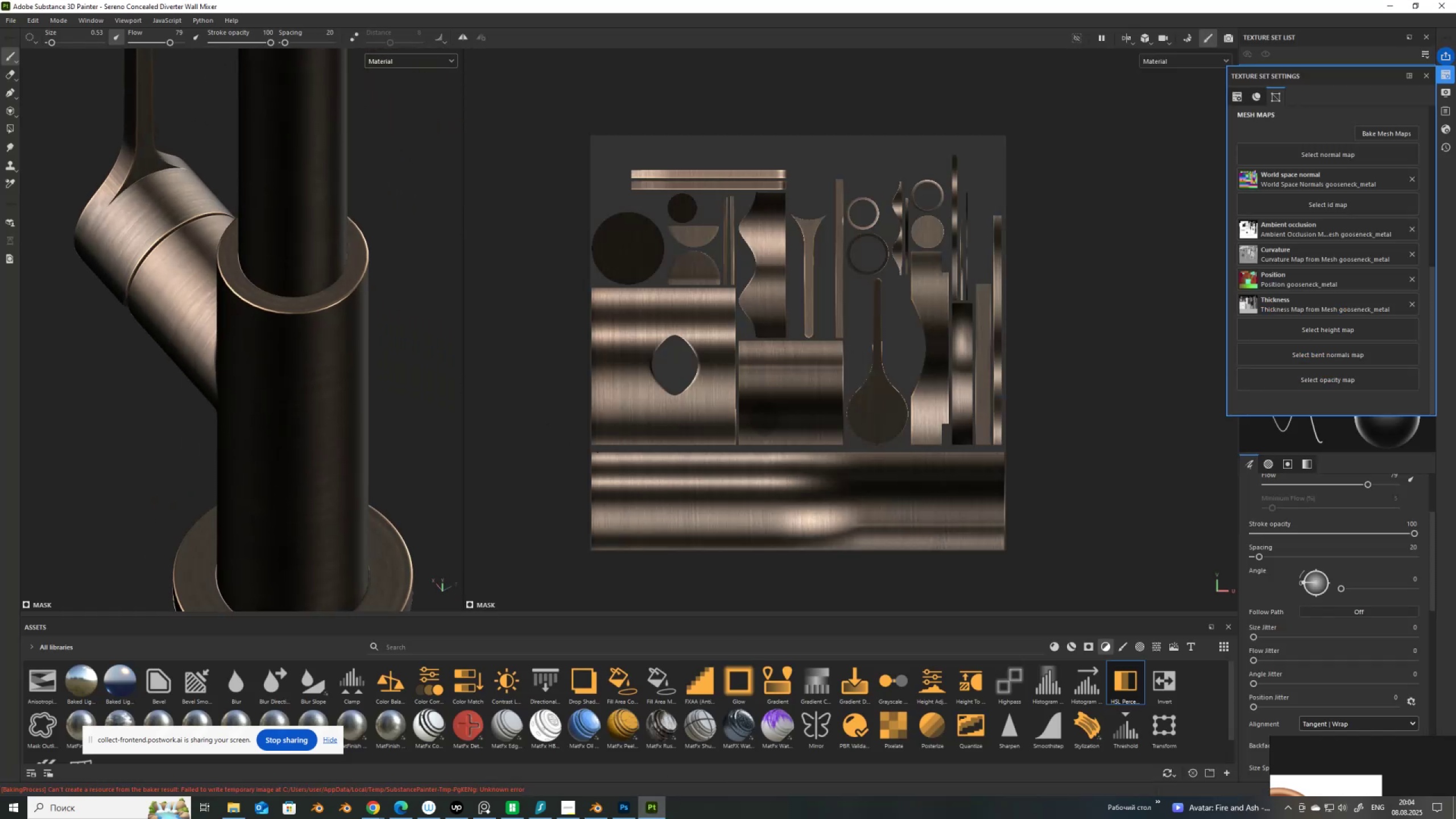 
key(C)
 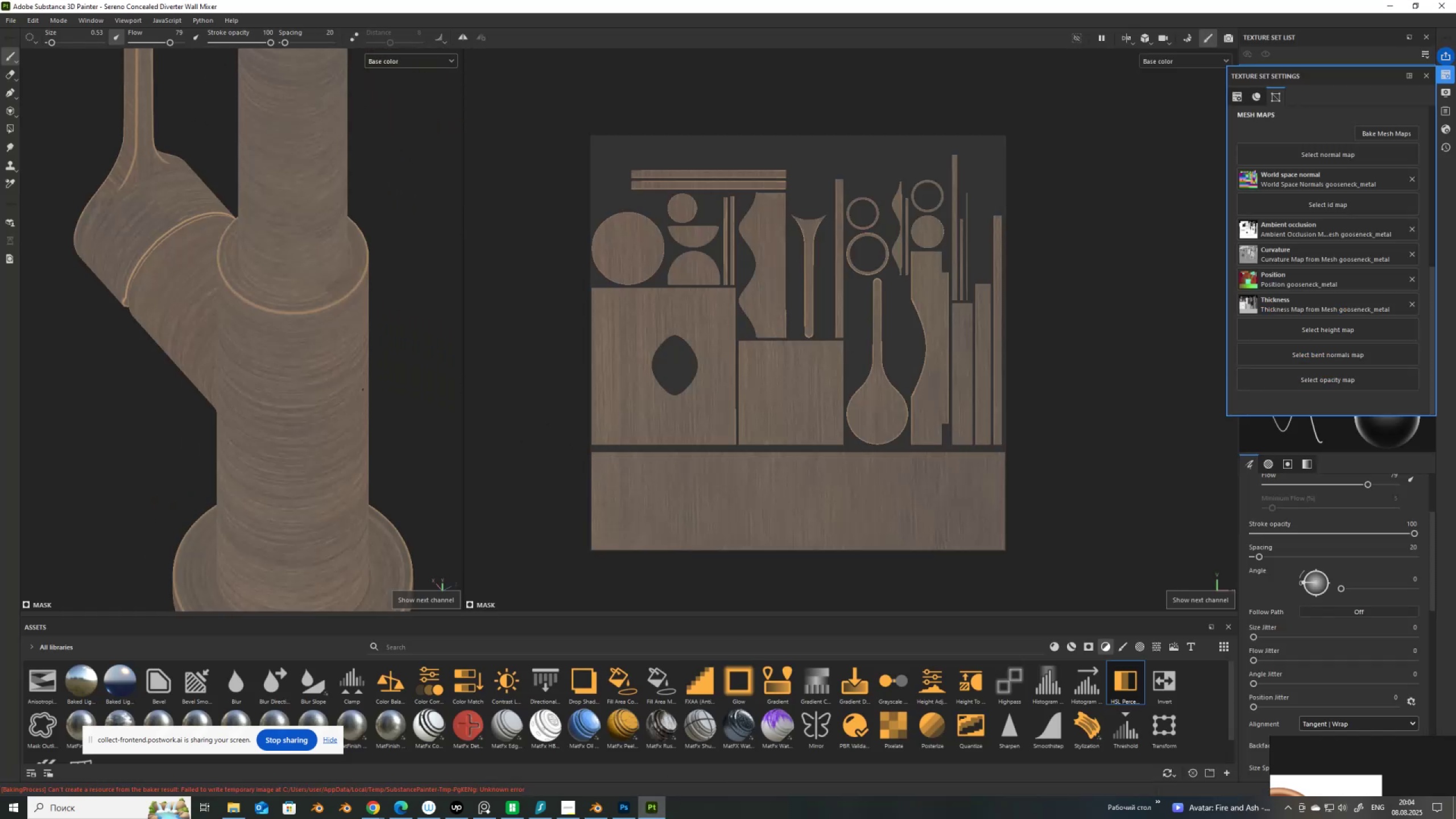 
scroll: coordinate [379, 289], scroll_direction: up, amount: 5.0
 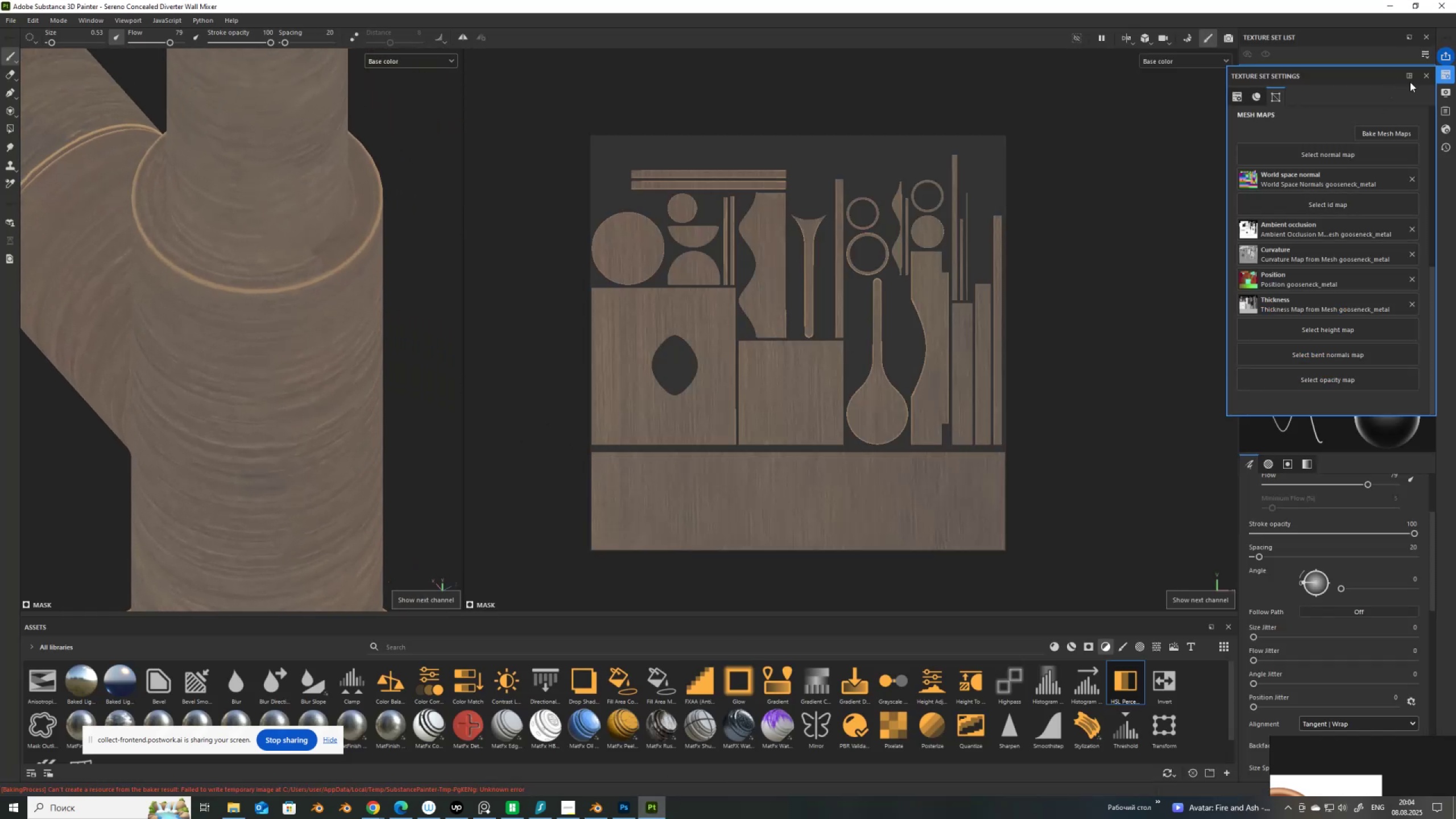 
left_click([1426, 77])
 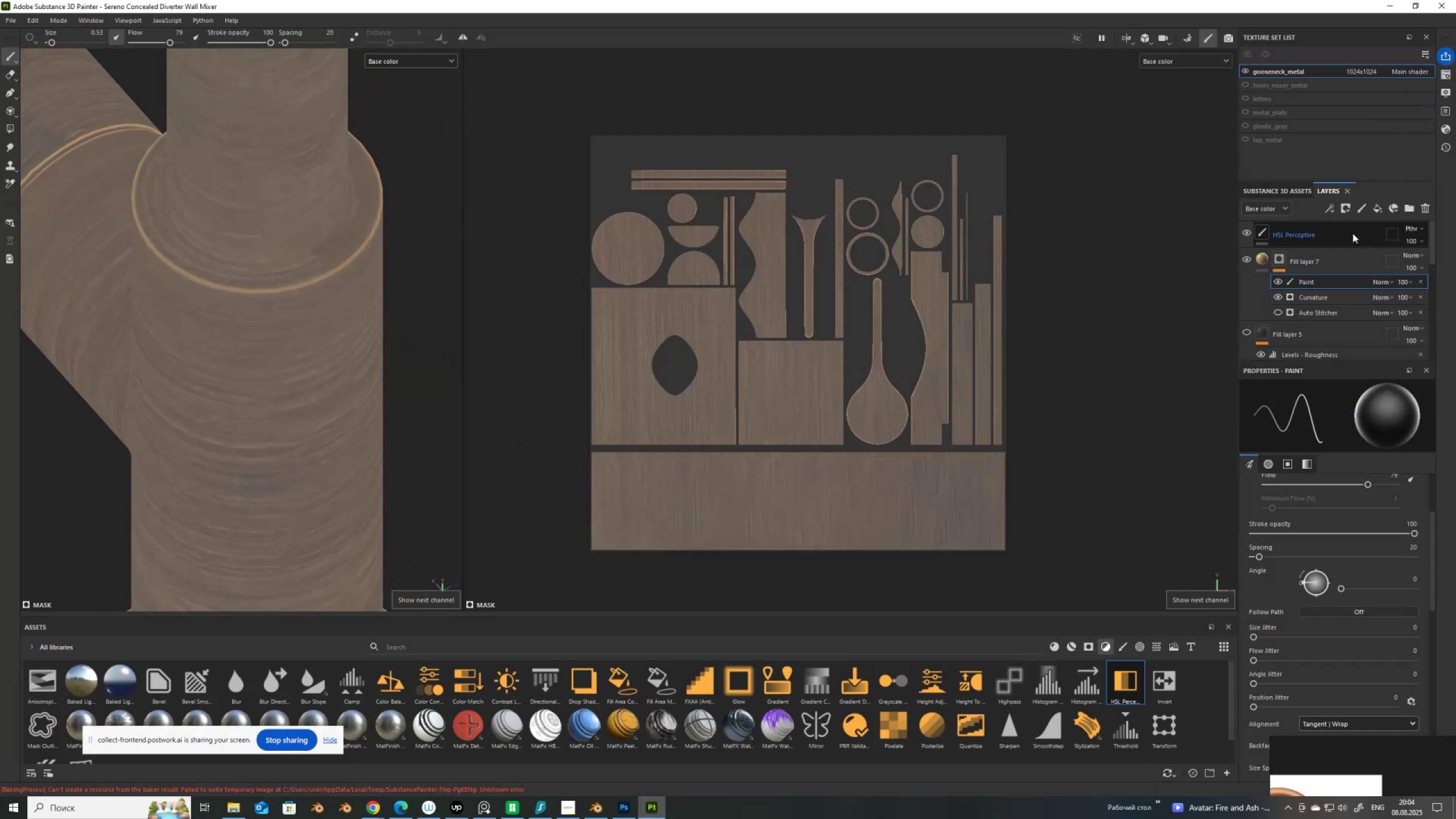 
left_click([1321, 233])
 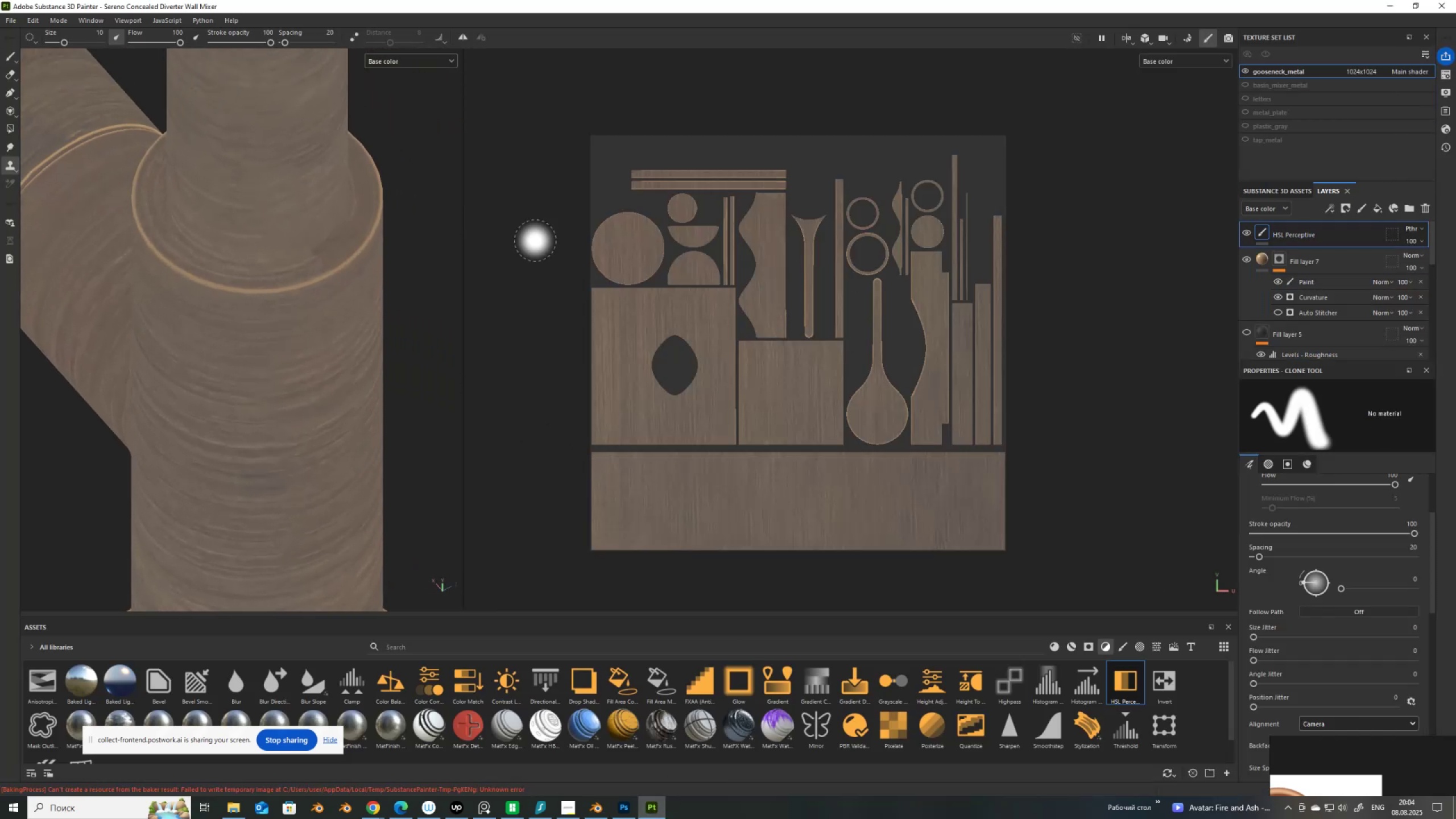 
scroll: coordinate [341, 252], scroll_direction: up, amount: 10.0
 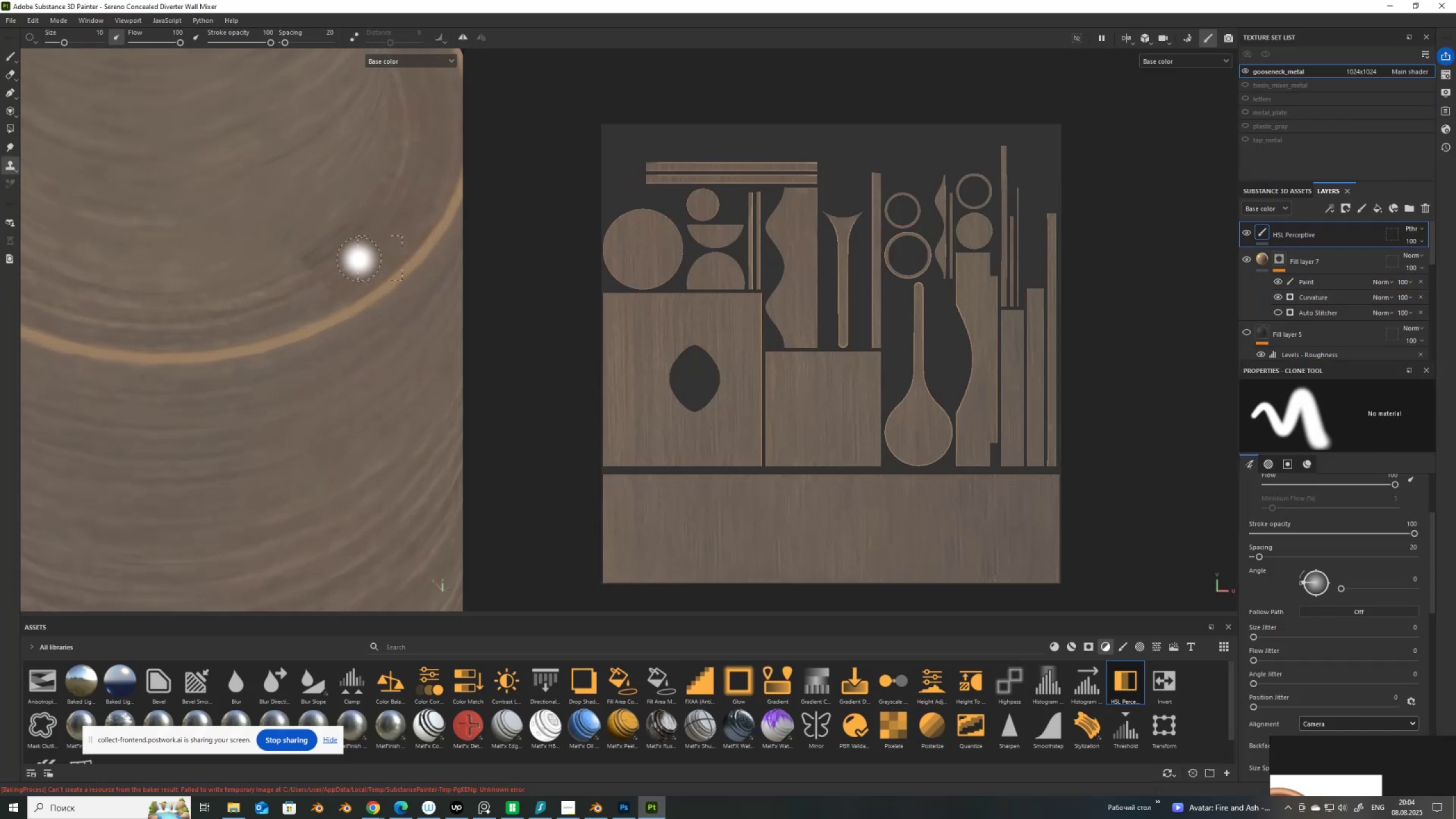 
hold_key(key=V, duration=0.36)
 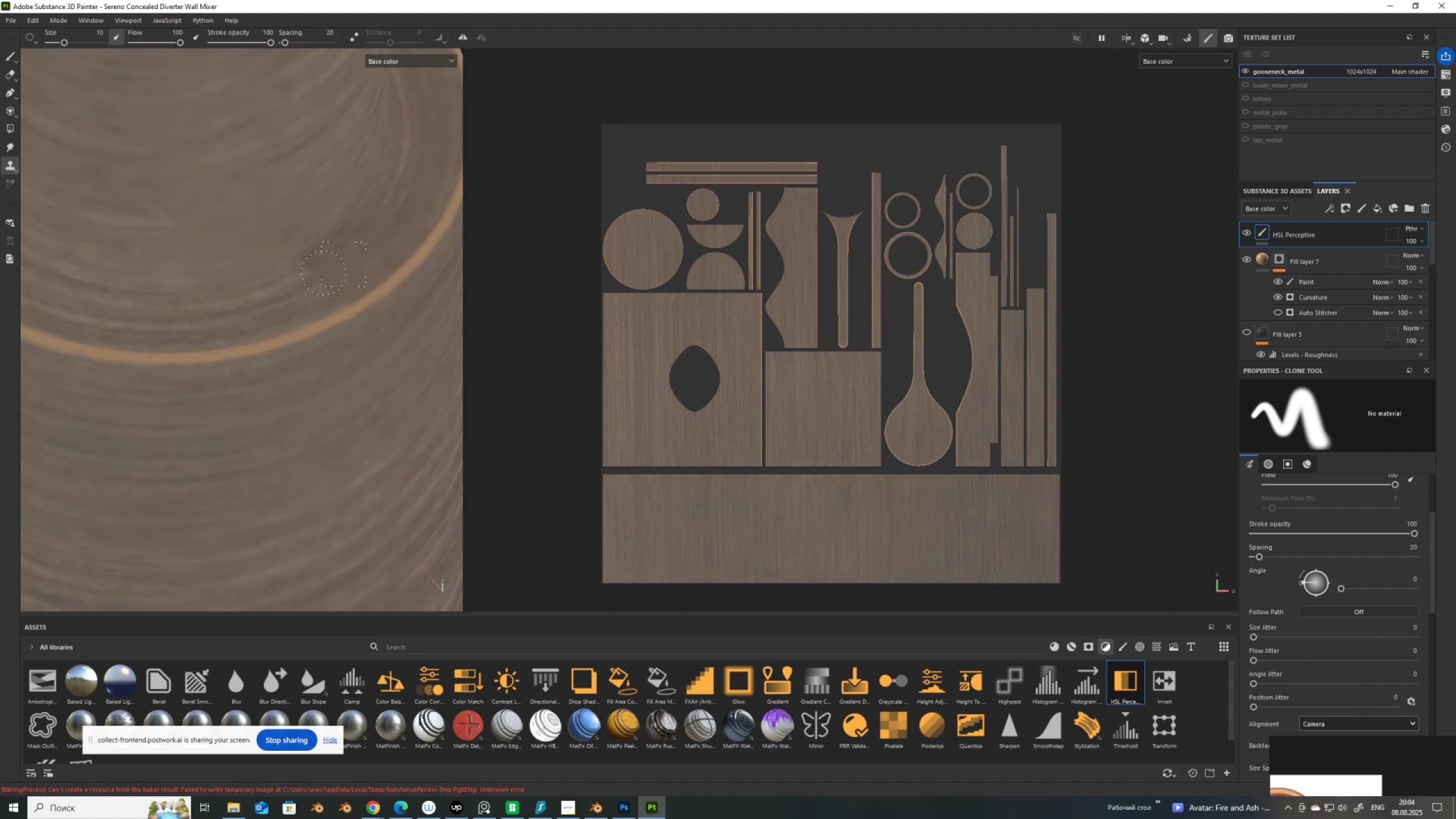 
left_click([359, 259])
 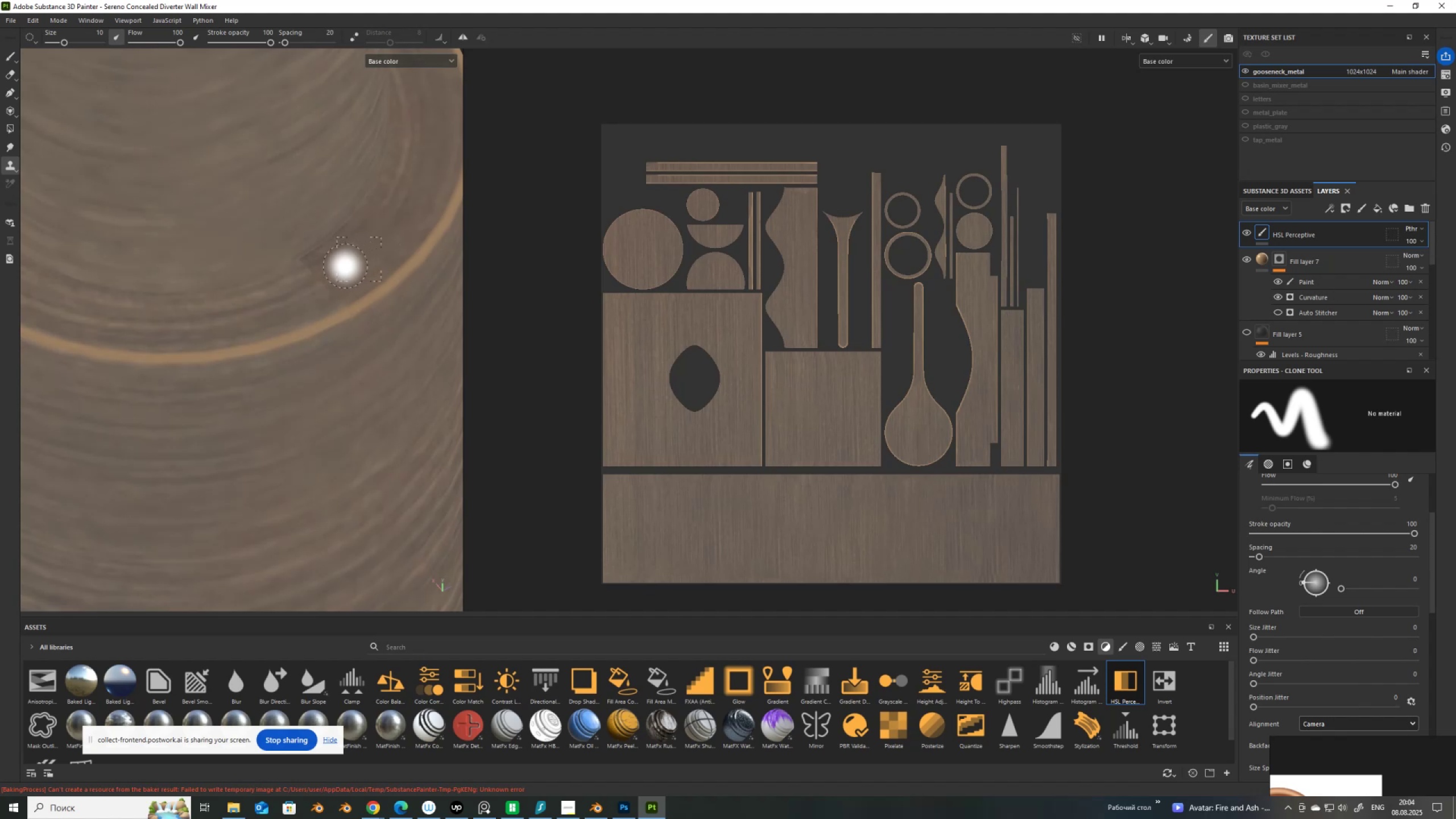 
left_click_drag(start_coordinate=[339, 268], to_coordinate=[288, 293])
 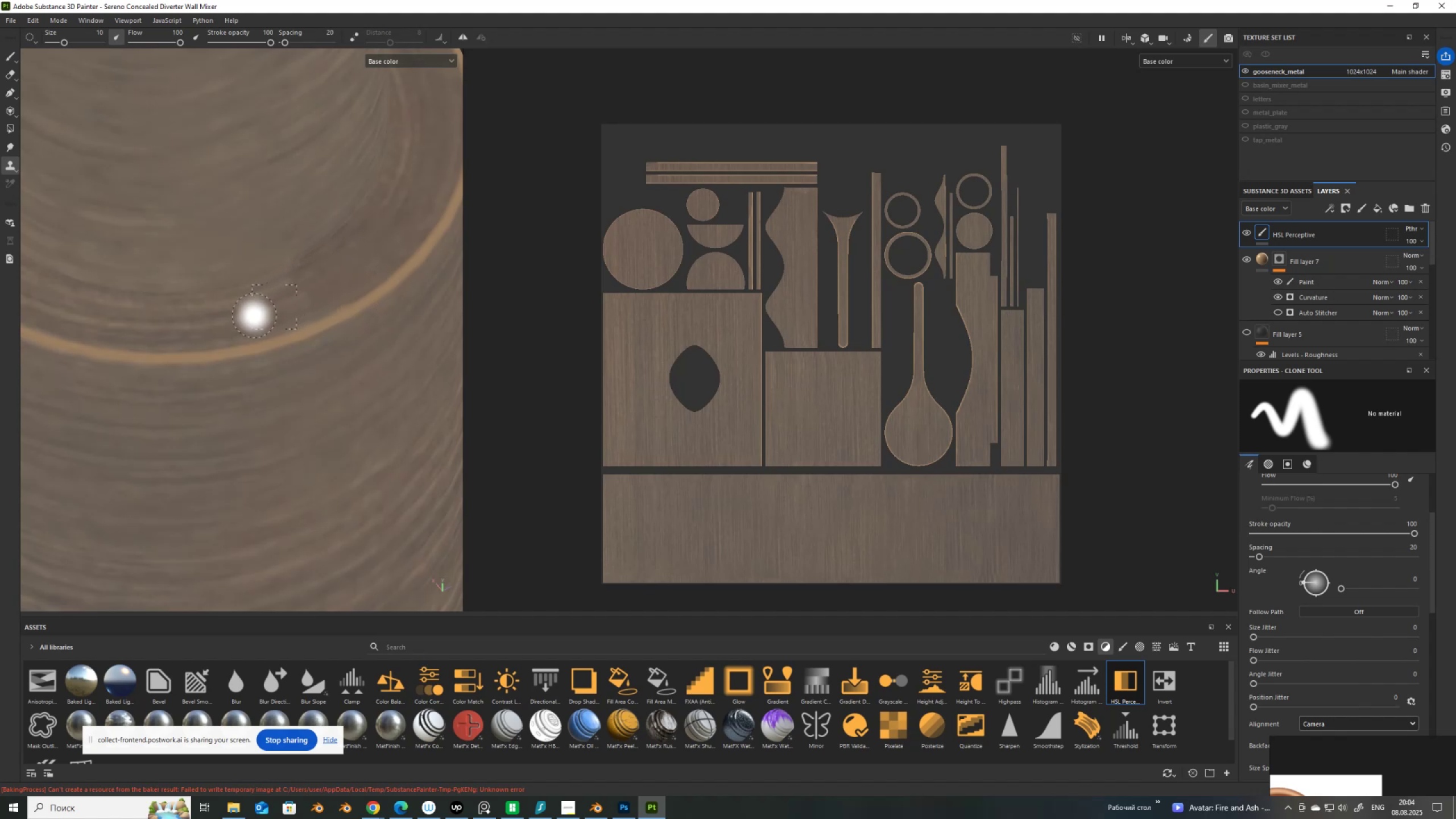 
key(V)
 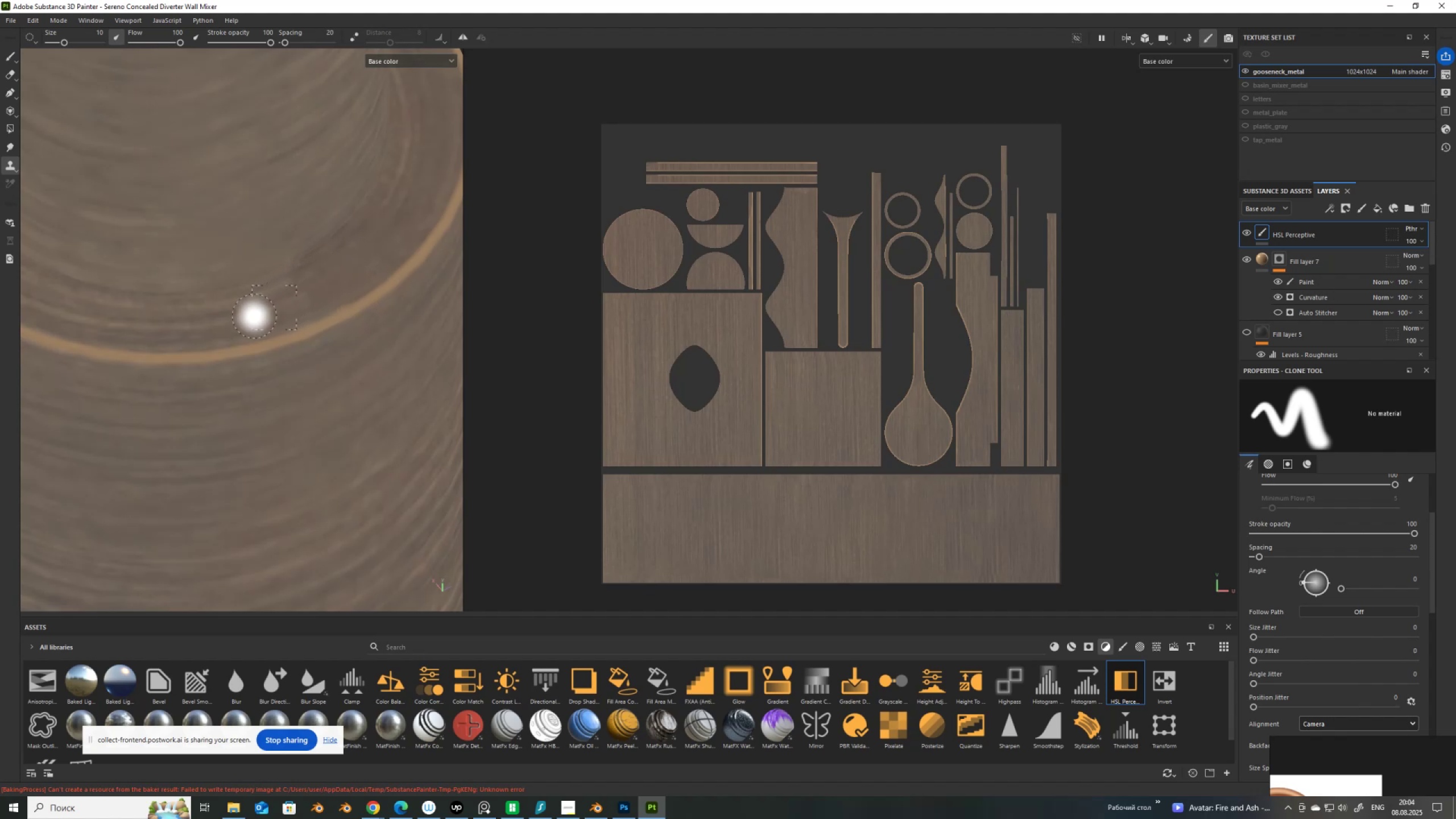 
left_click([254, 316])
 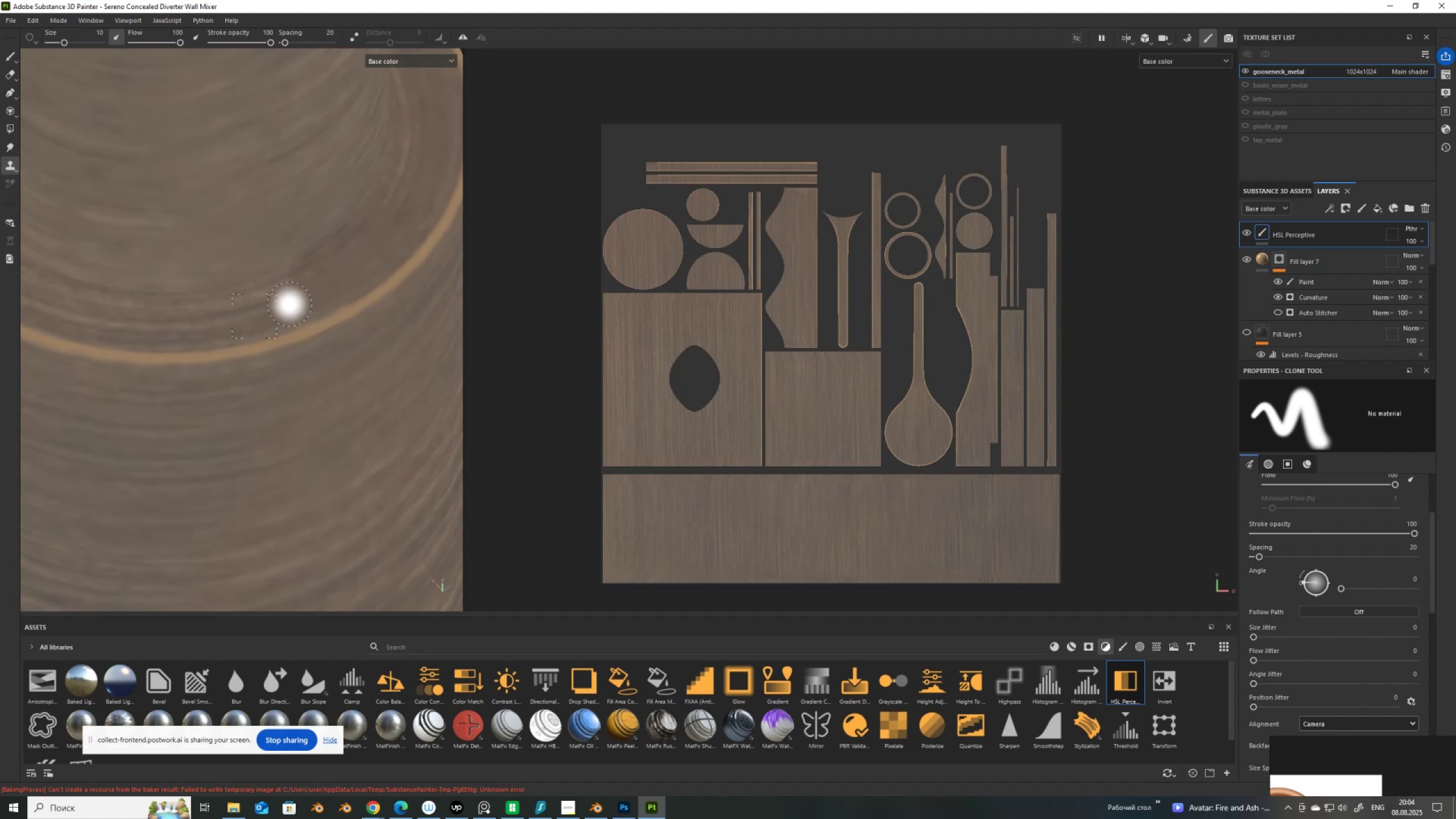 
left_click_drag(start_coordinate=[292, 297], to_coordinate=[312, 286])
 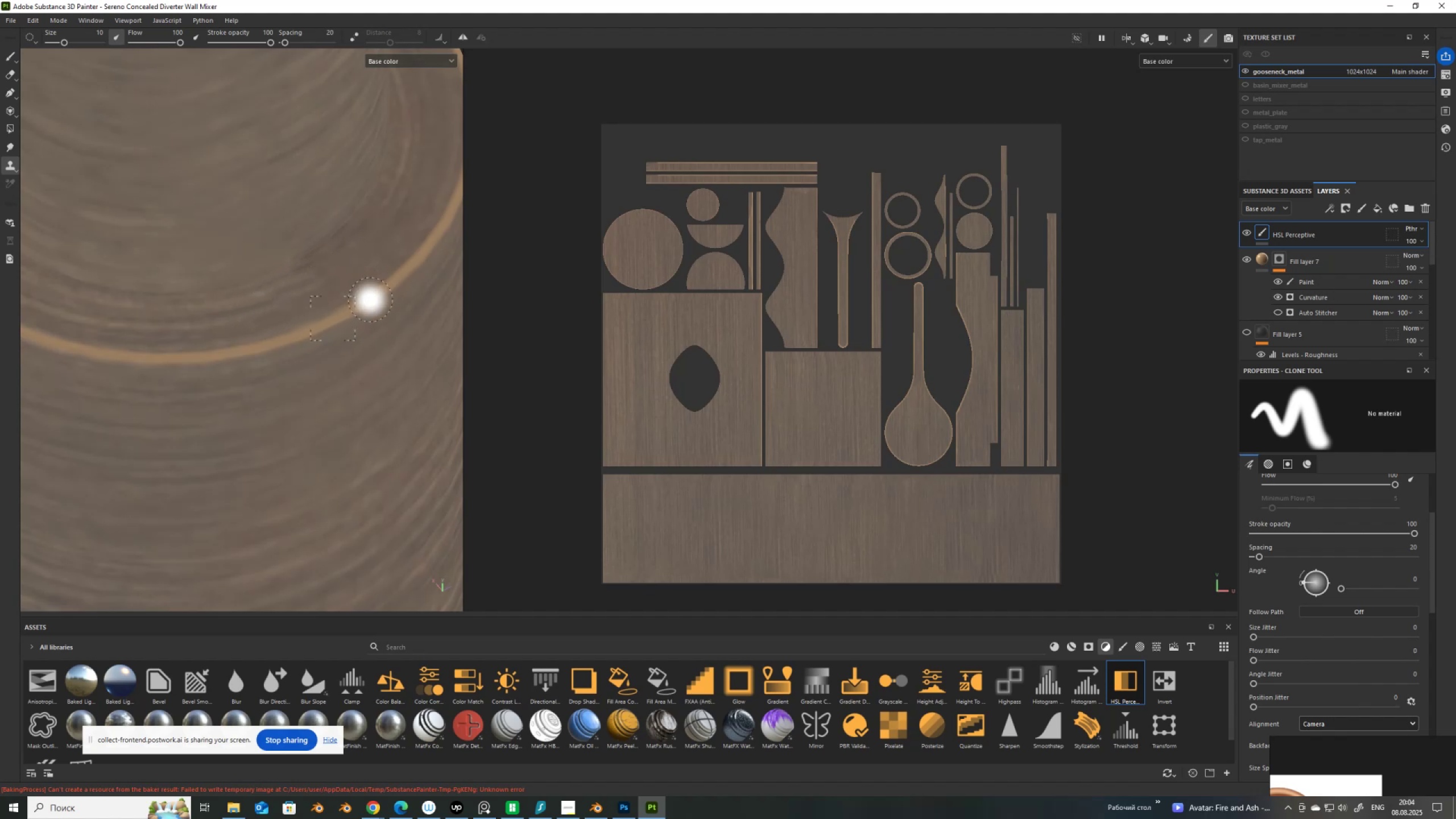 
scroll: coordinate [387, 340], scroll_direction: down, amount: 19.0
 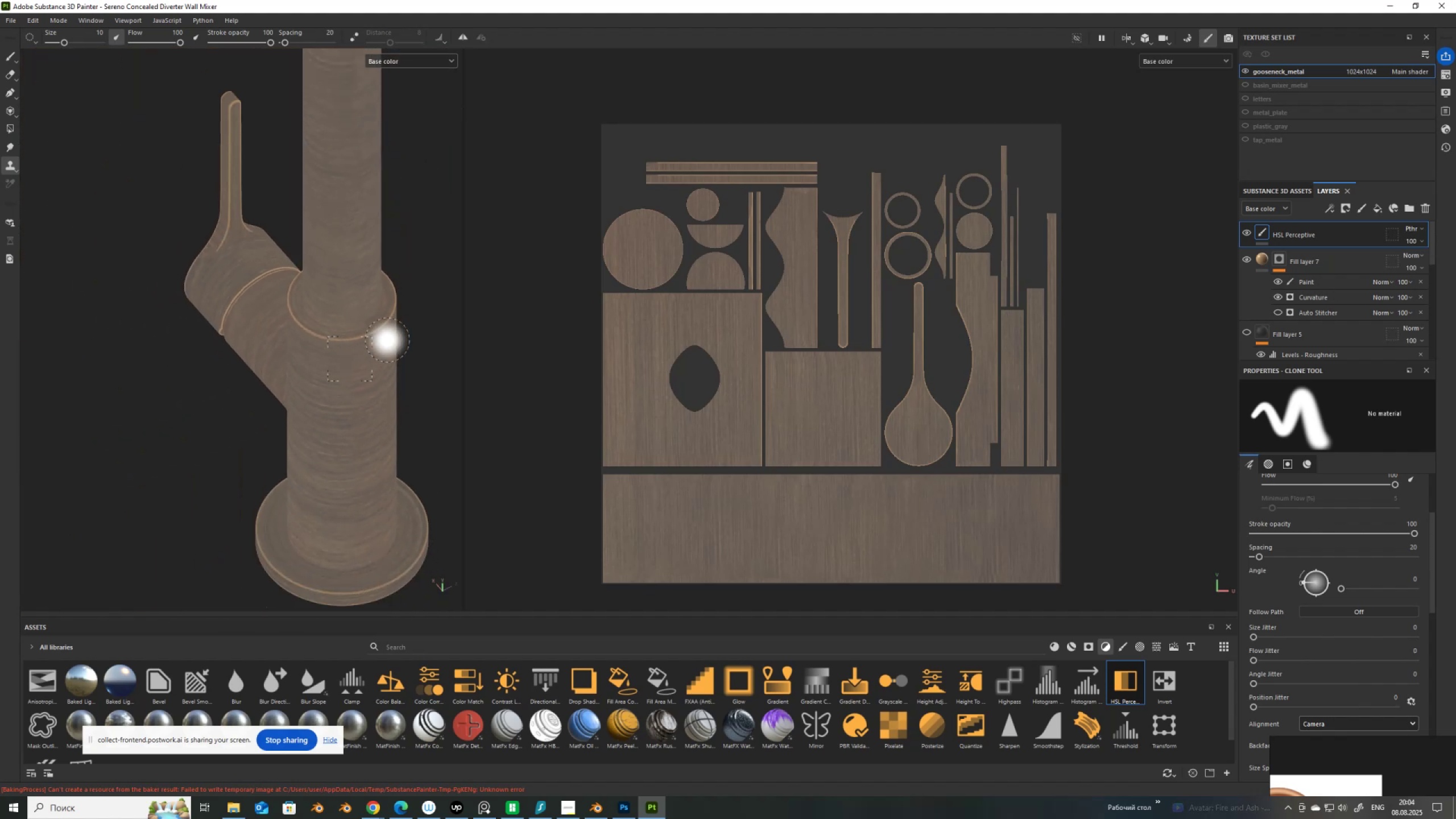 
hold_key(key=AltLeft, duration=1.5)
left_click_drag(start_coordinate=[391, 366], to_coordinate=[123, 286])
 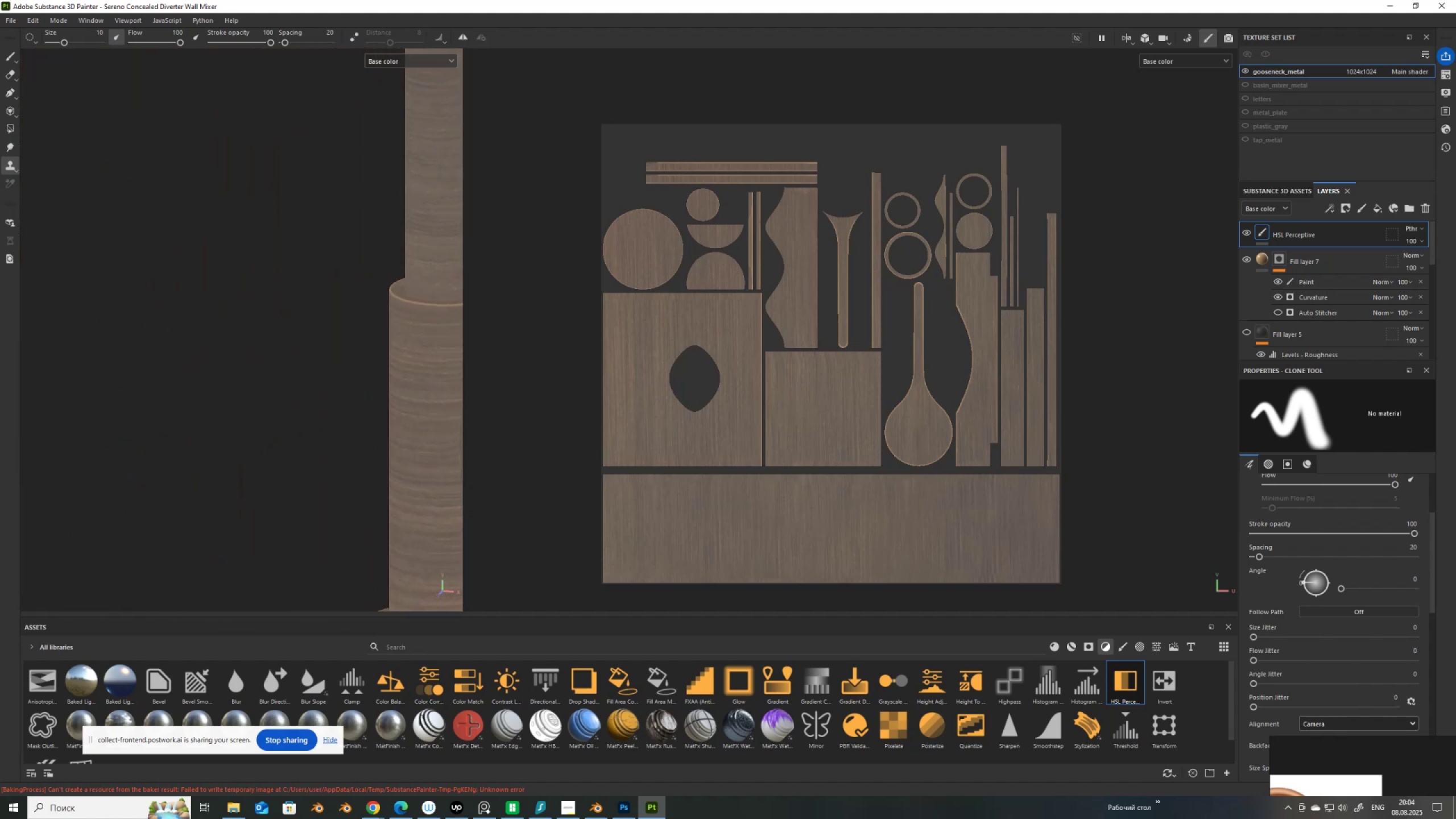 
hold_key(key=AltLeft, duration=1.51)
 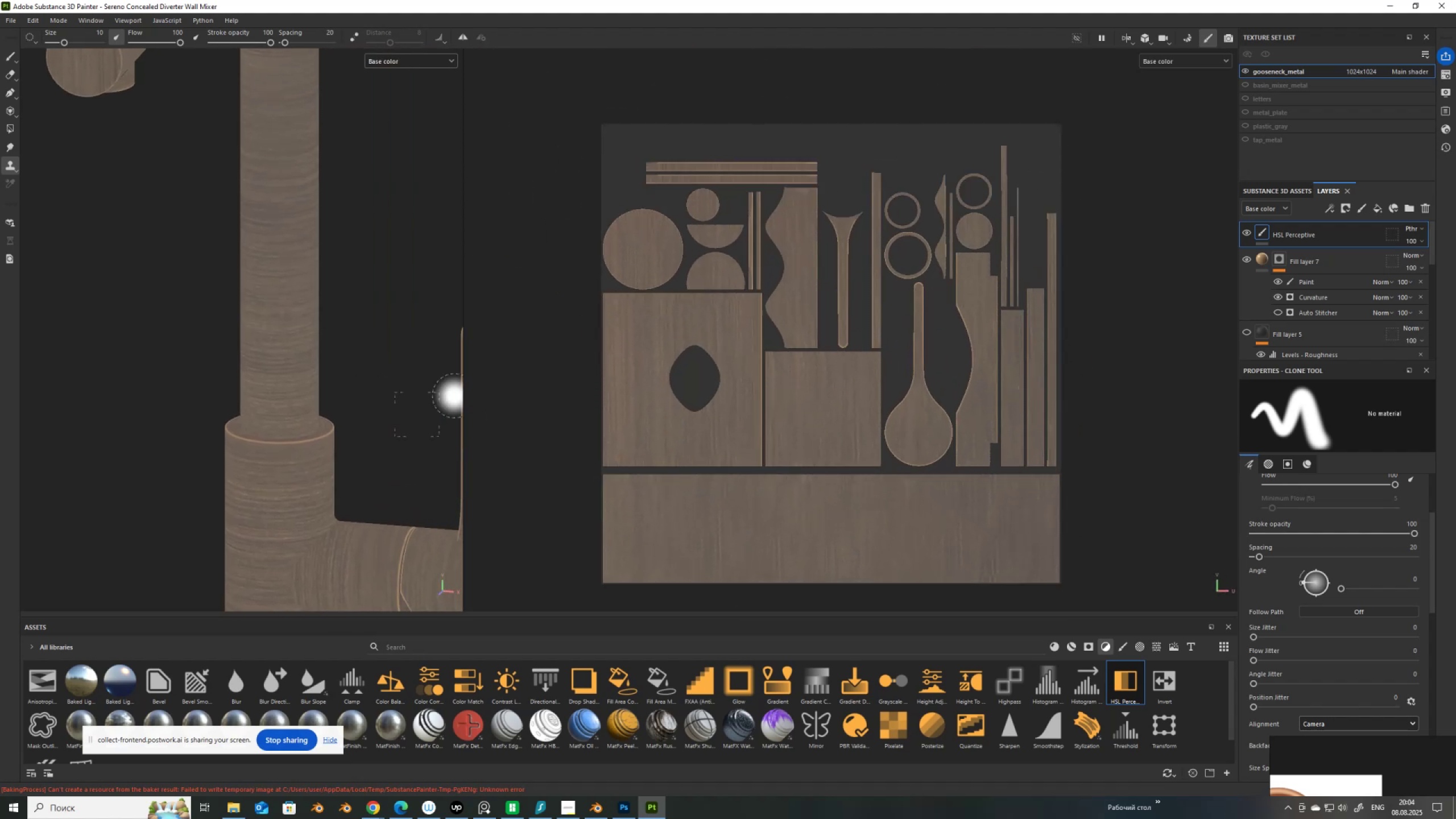 
hold_key(key=AltLeft, duration=0.44)
 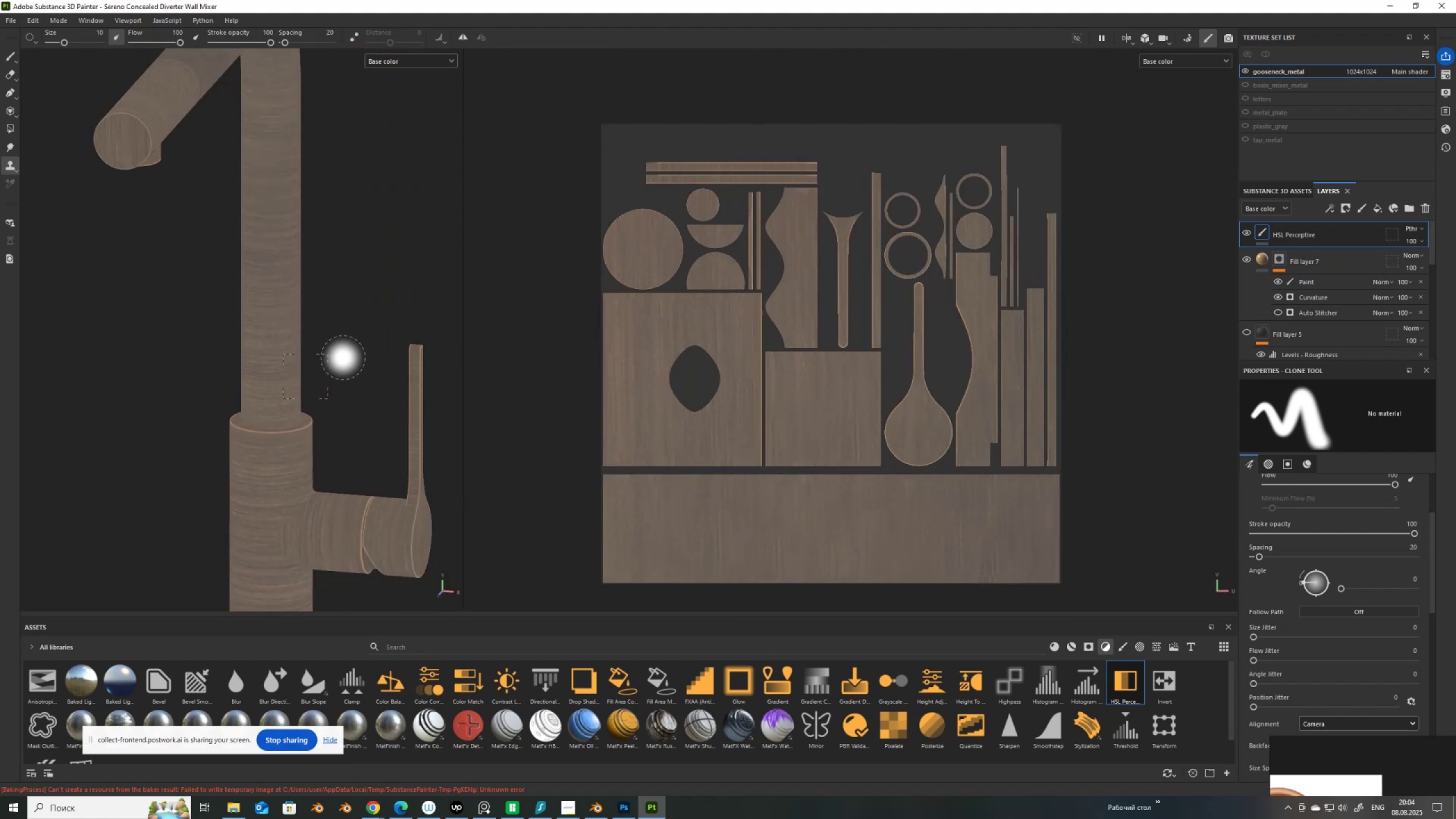 
hold_key(key=ShiftLeft, duration=0.37)
 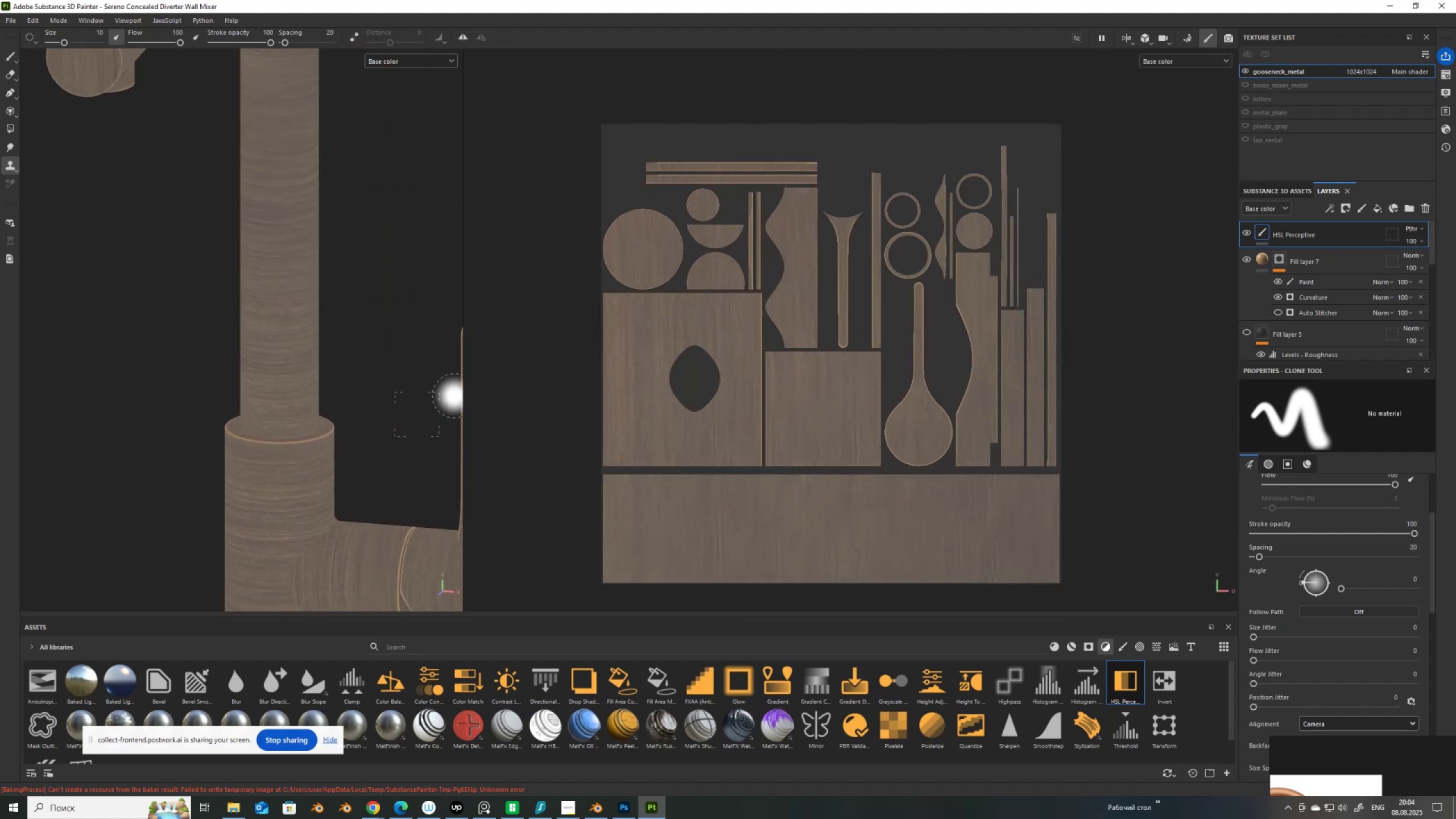 
scroll: coordinate [343, 358], scroll_direction: down, amount: 5.0
 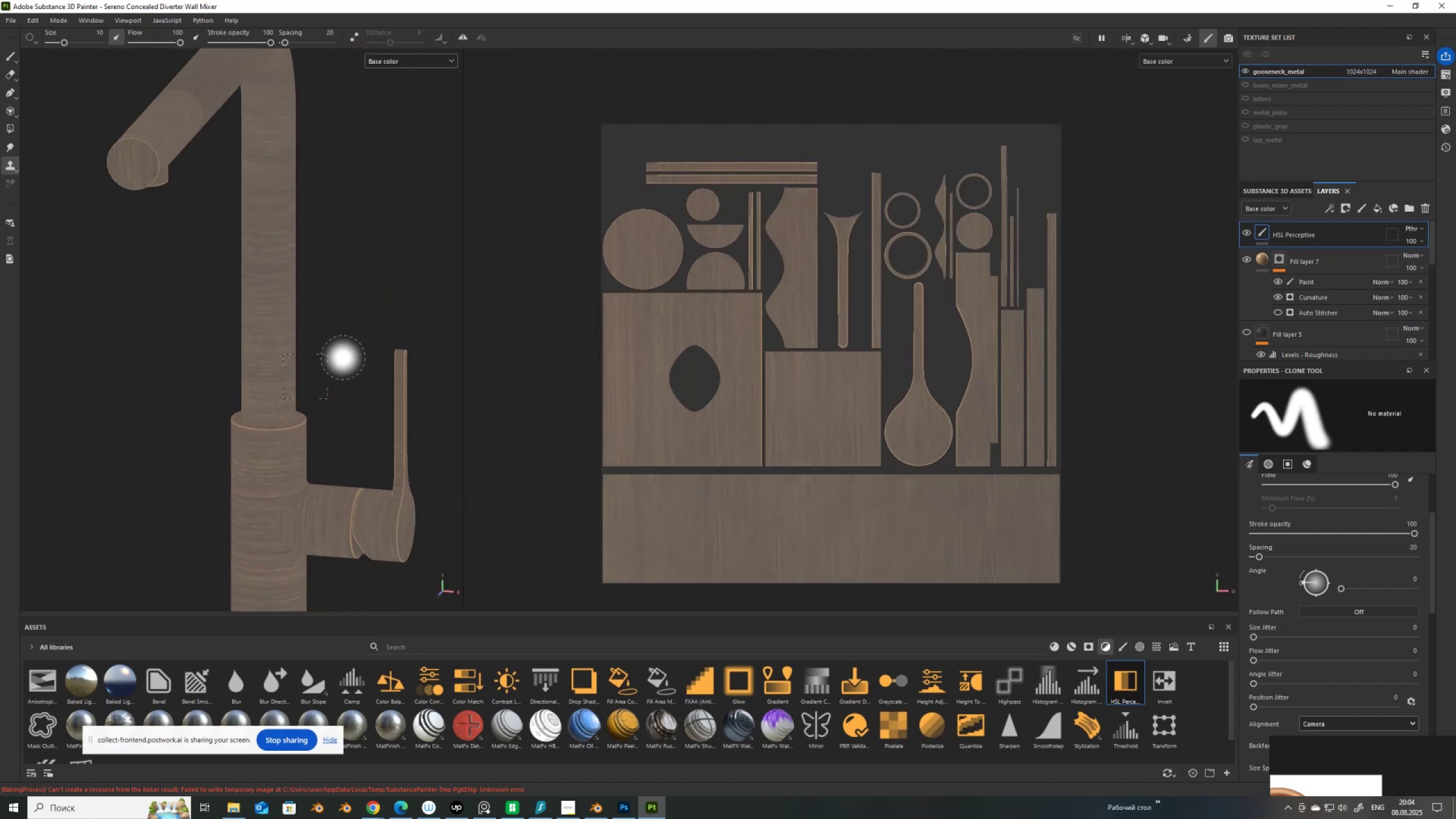 
hold_key(key=AltLeft, duration=1.53)
left_click_drag(start_coordinate=[340, 363], to_coordinate=[325, 326])
 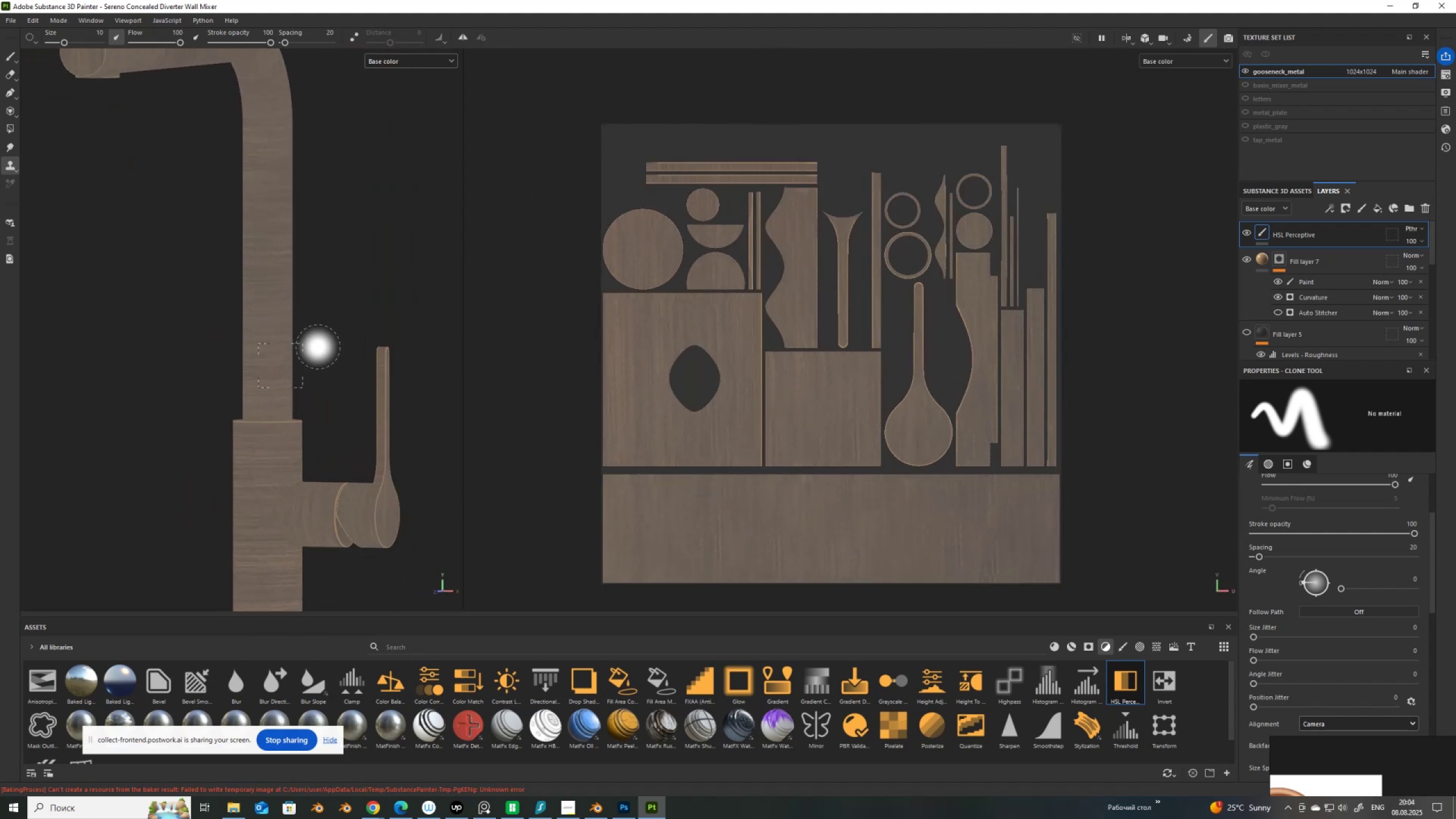 
hold_key(key=AltLeft, duration=1.51)
left_click_drag(start_coordinate=[314, 267], to_coordinate=[279, 309])
 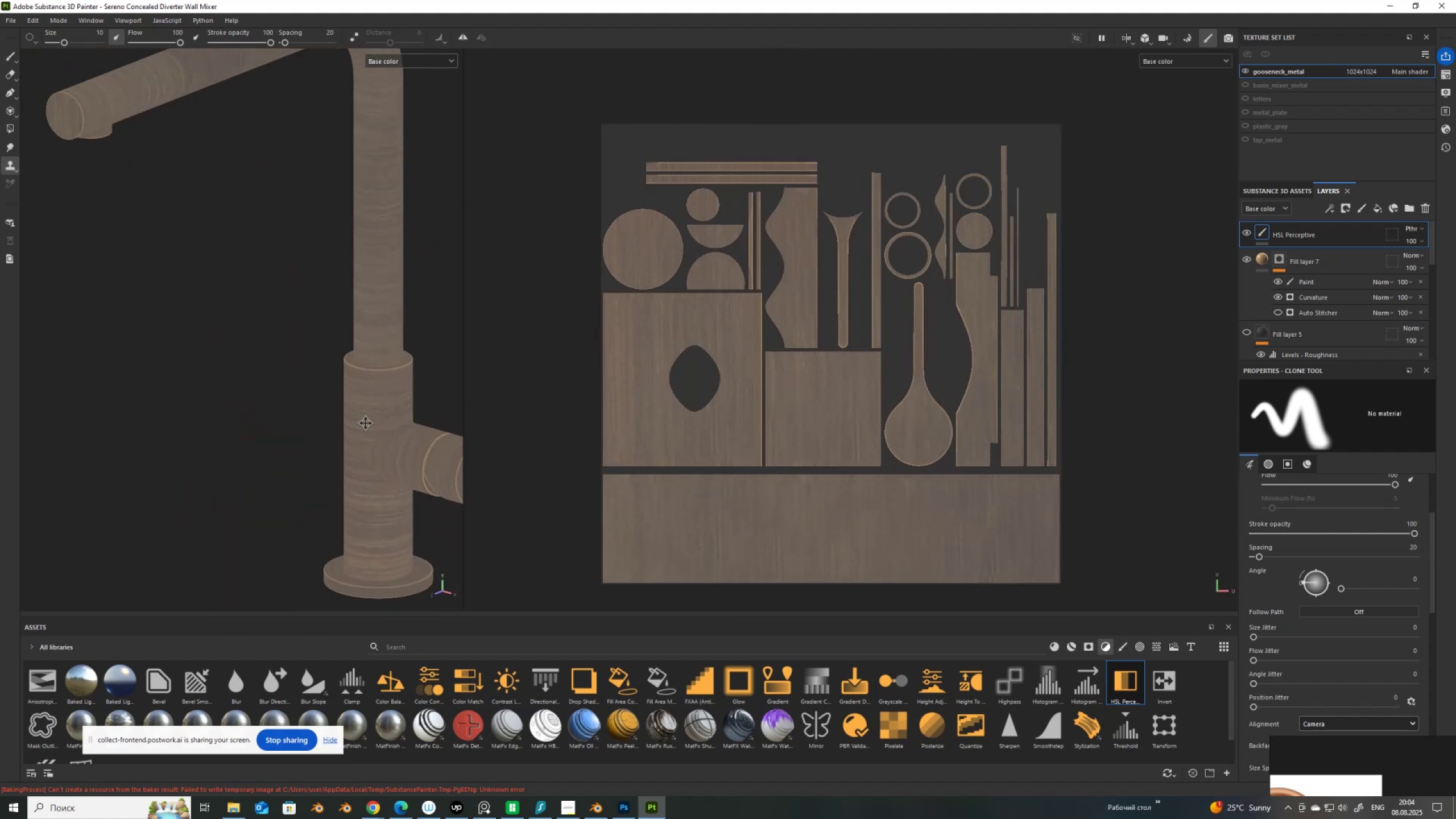 
hold_key(key=AltLeft, duration=1.52)
 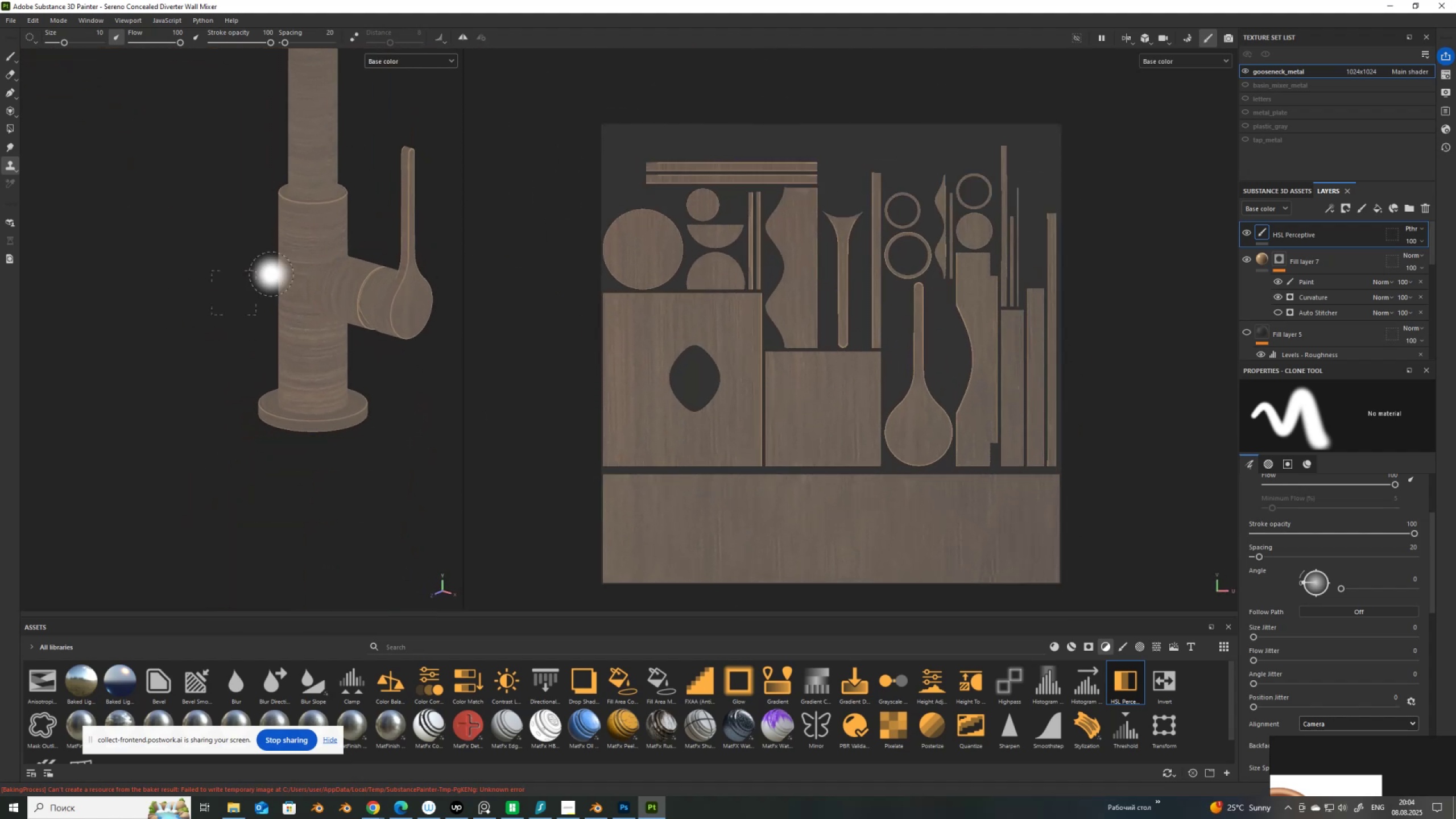 
hold_key(key=AltLeft, duration=1.35)
 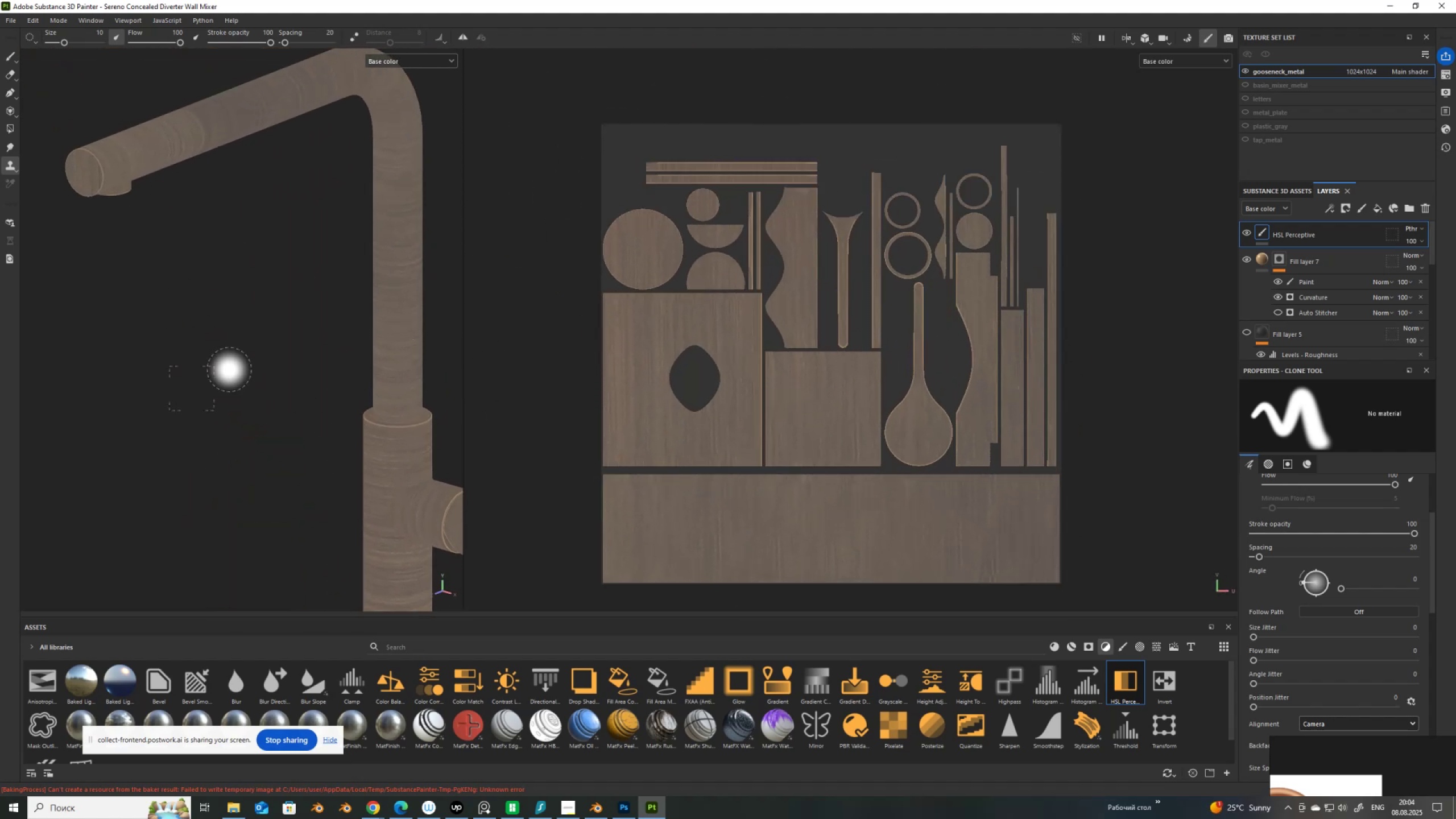 
hold_key(key=ShiftLeft, duration=0.33)
 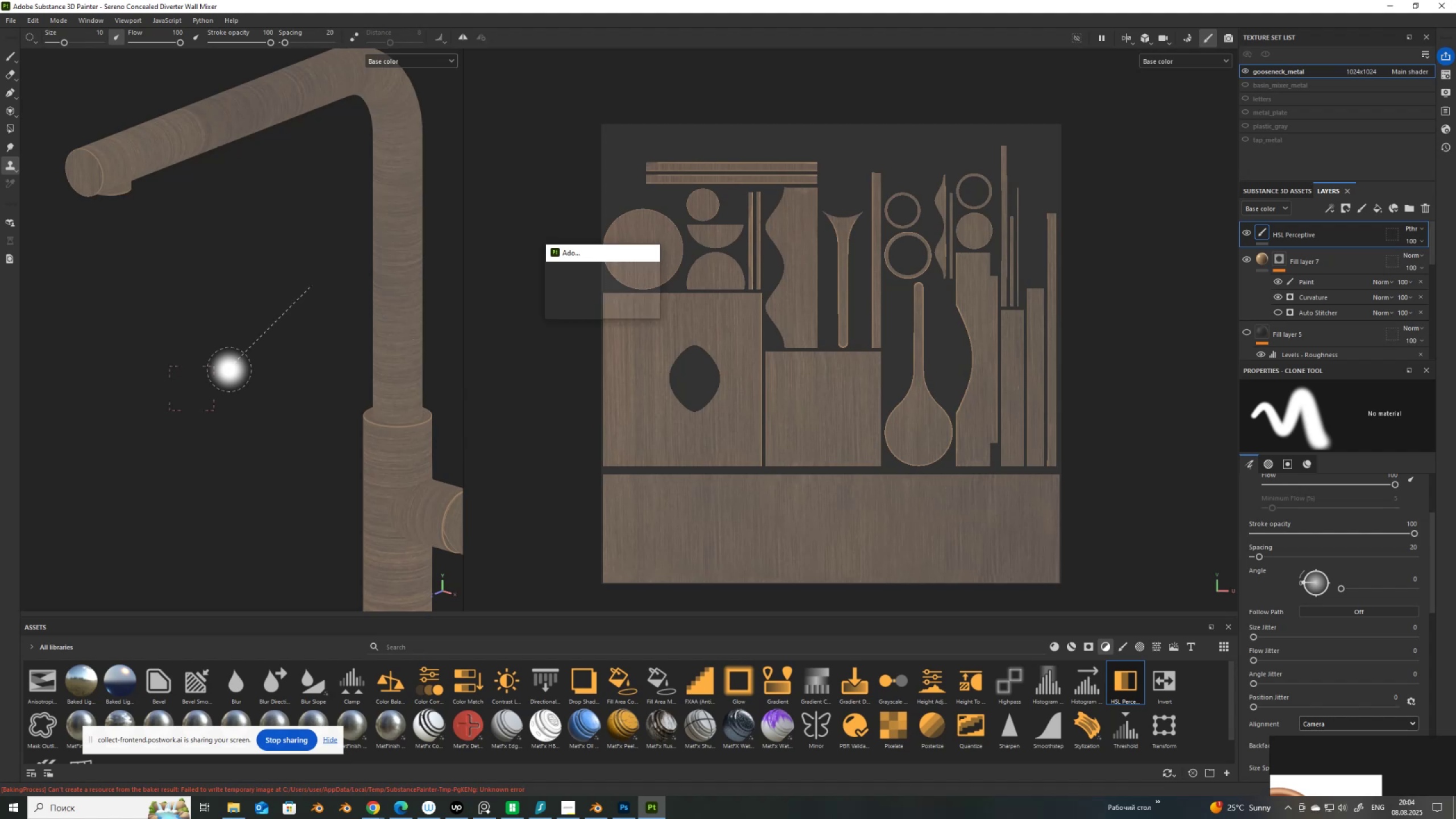 
key(Control+E)
 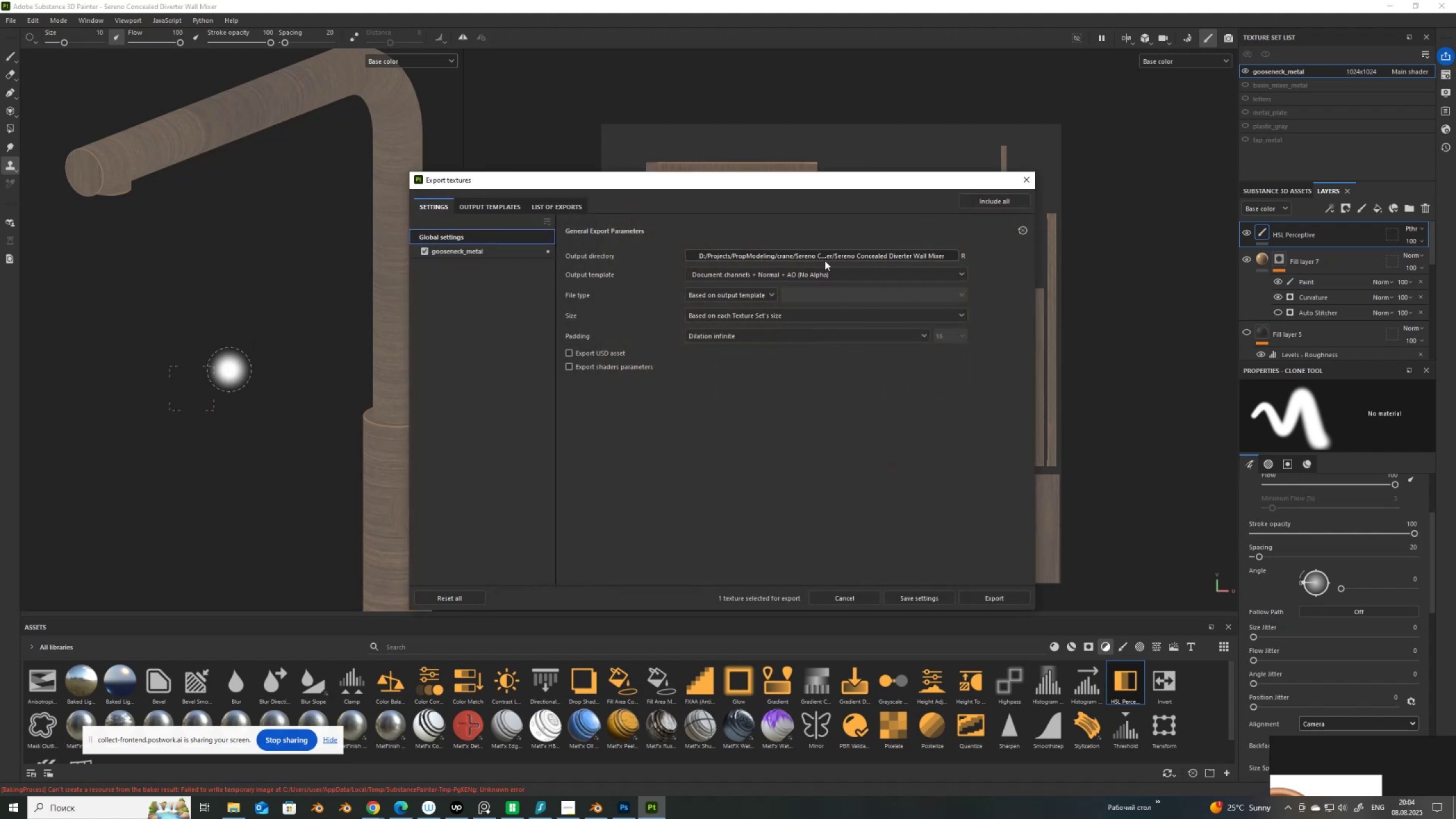 
left_click([827, 253])
 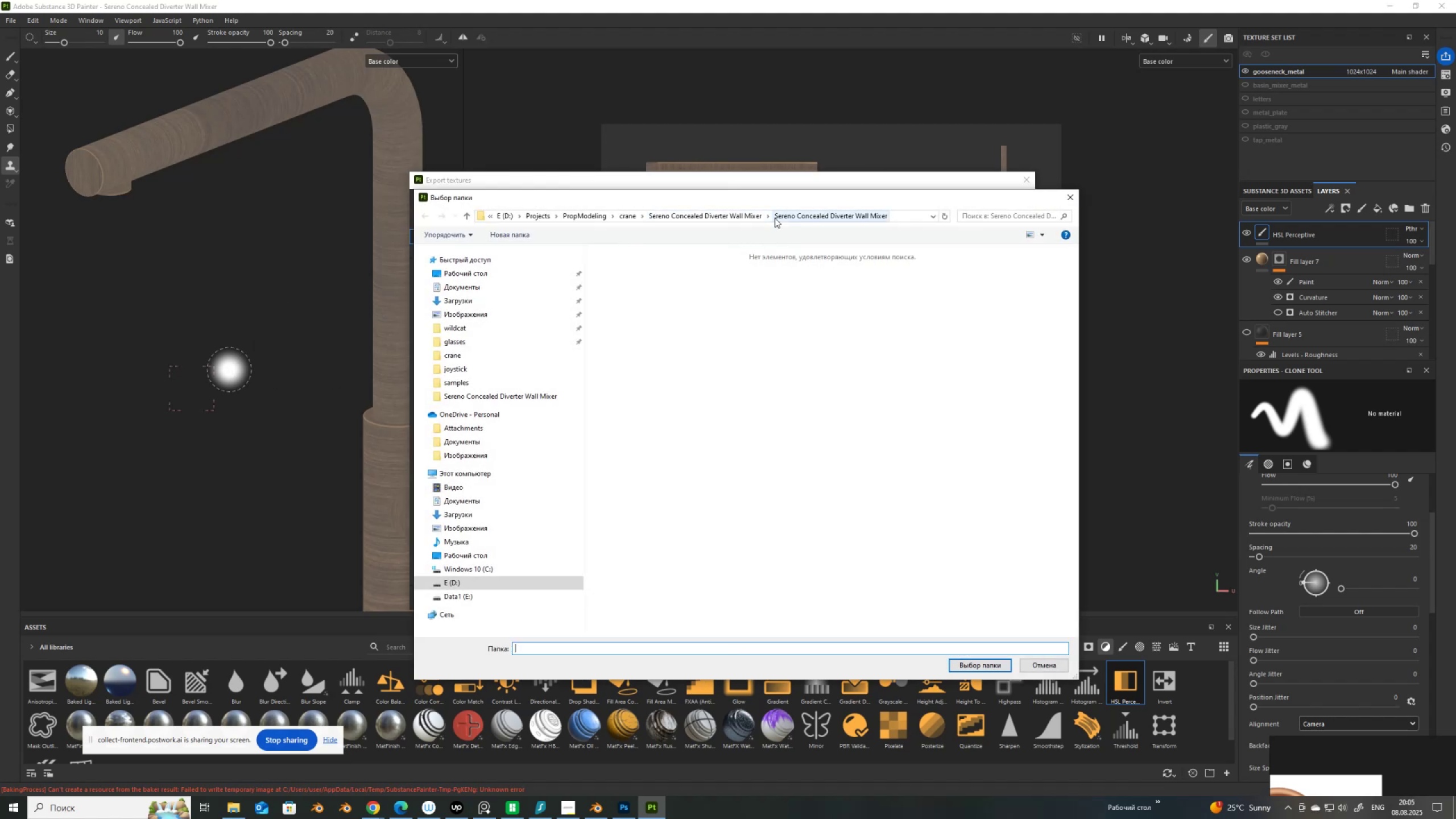 
left_click([743, 216])
 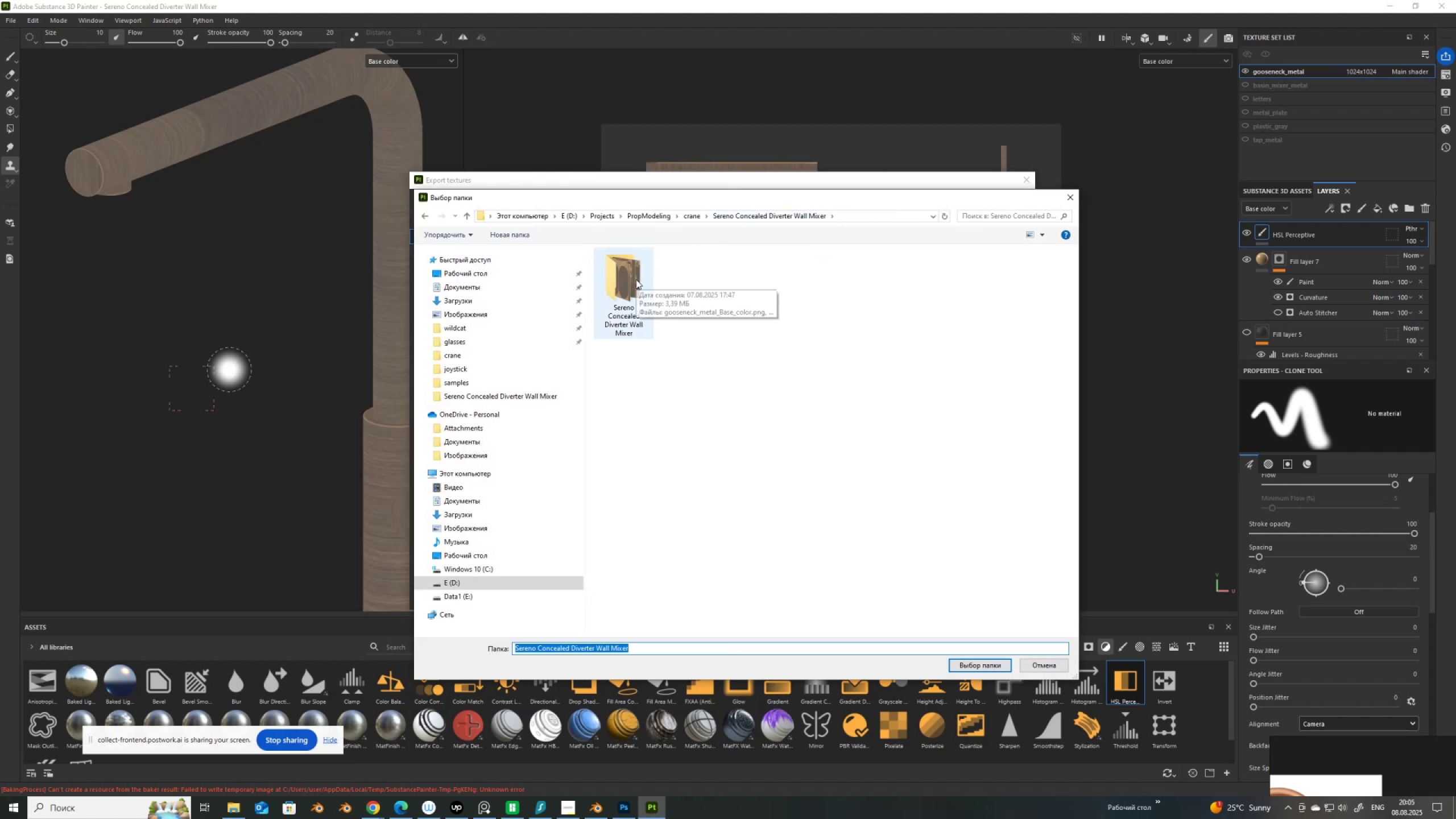 
left_click([636, 279])
 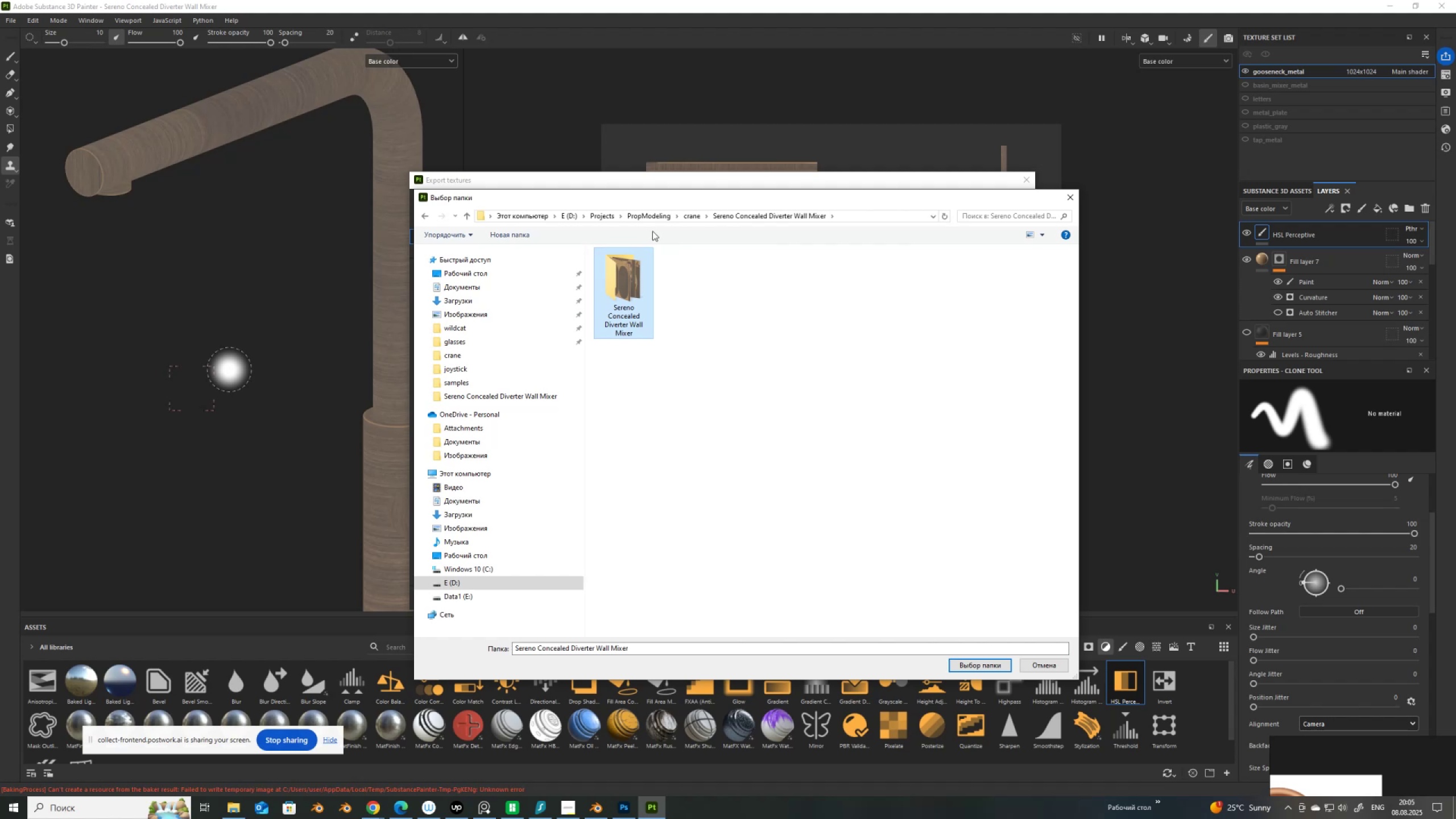 
left_click([688, 216])
 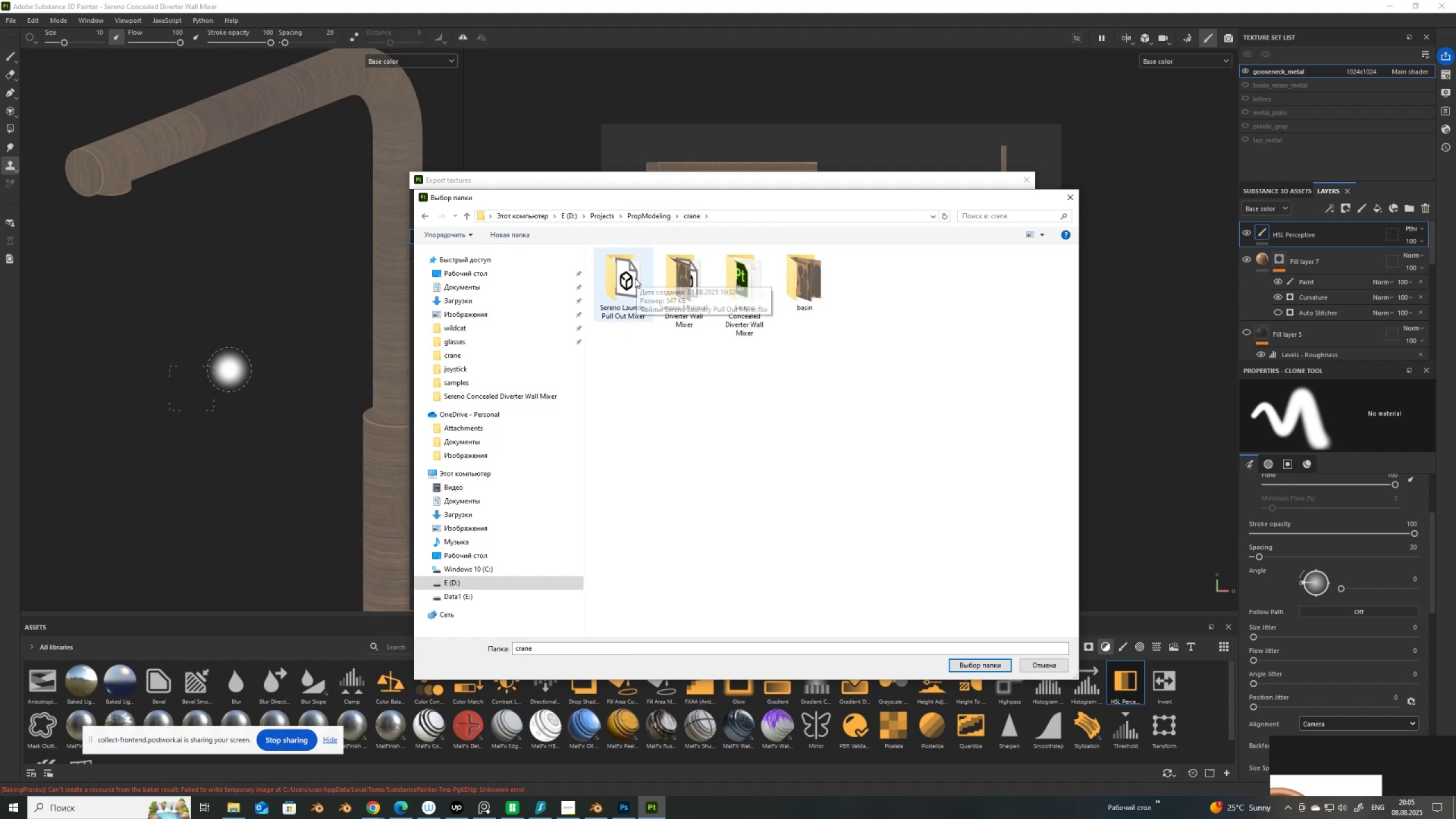 
double_click([634, 279])
 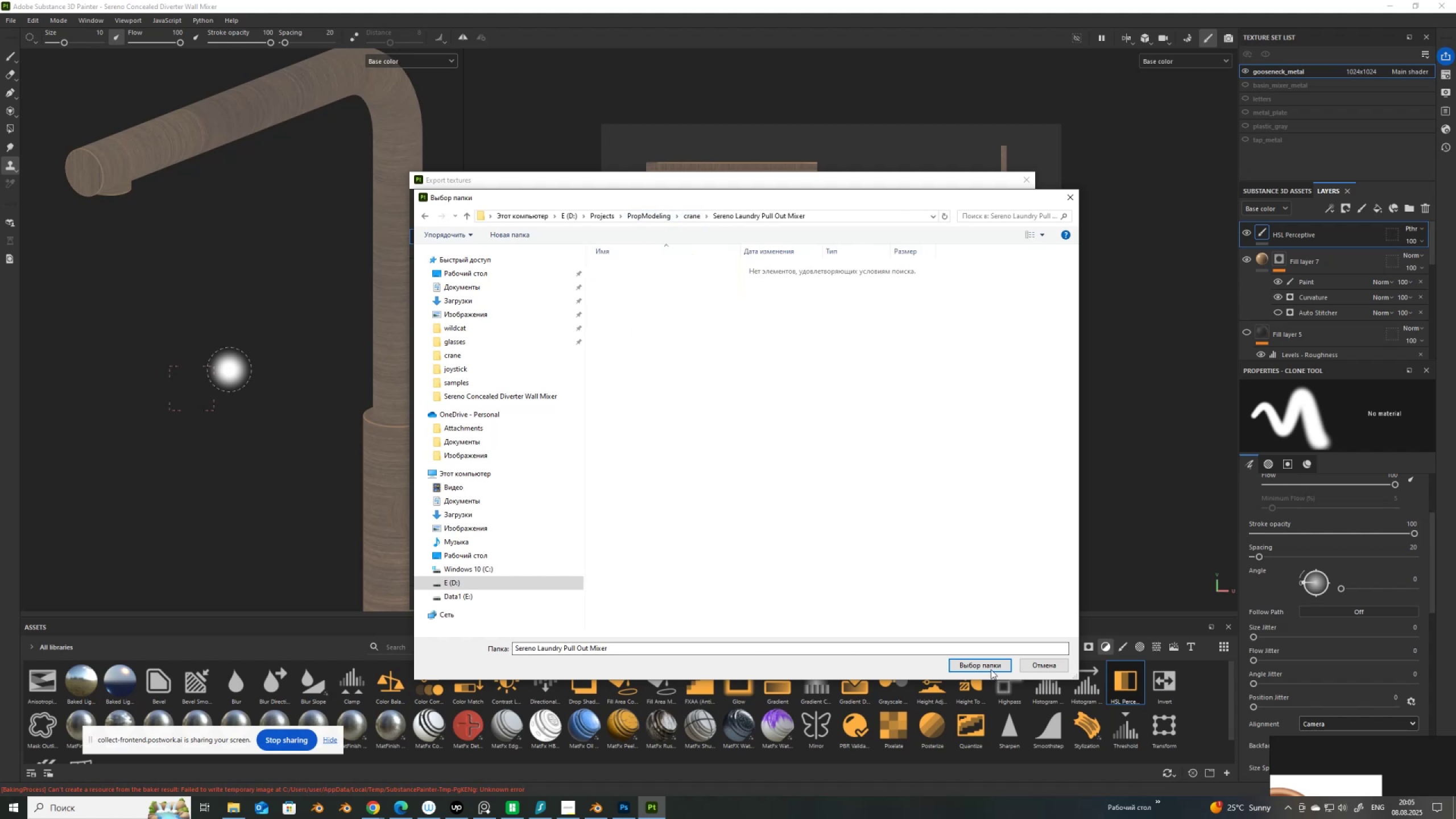 
left_click([990, 668])
 